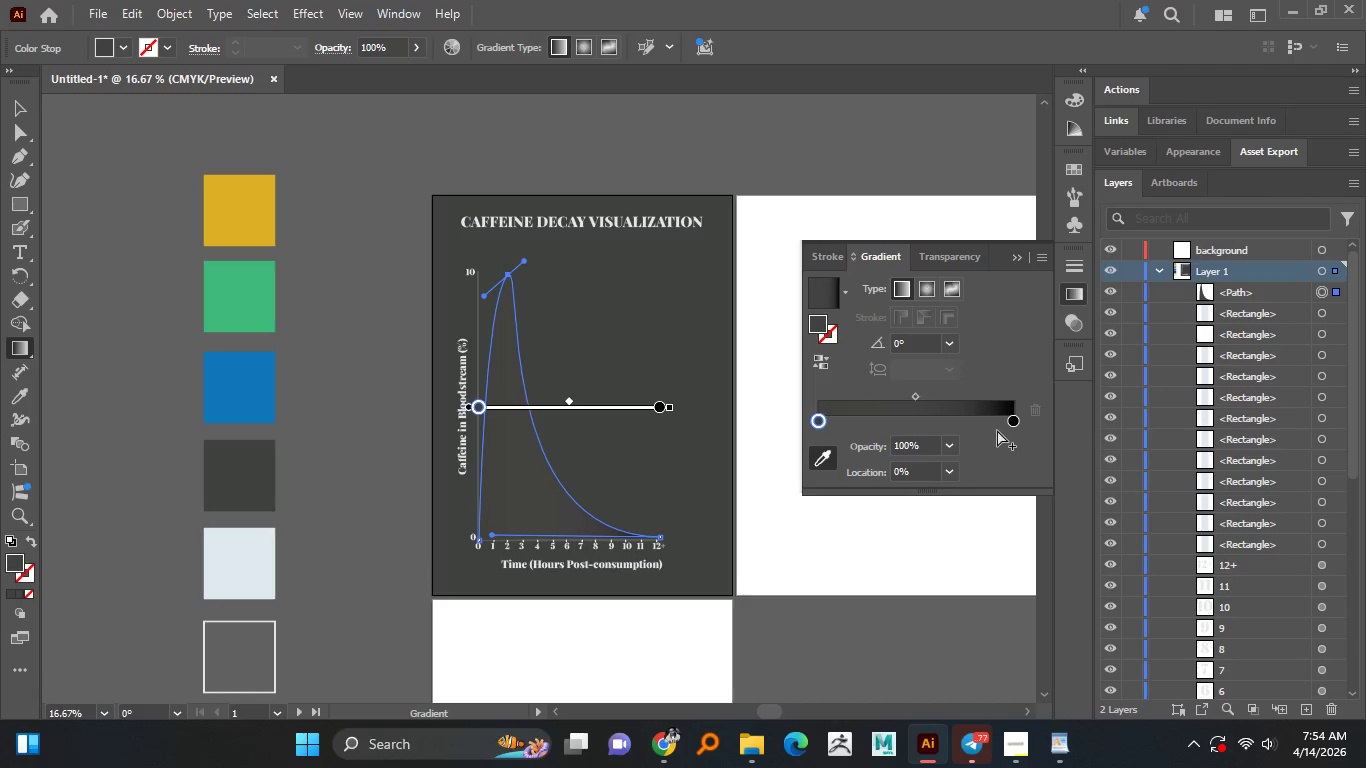 
left_click([1012, 422])
 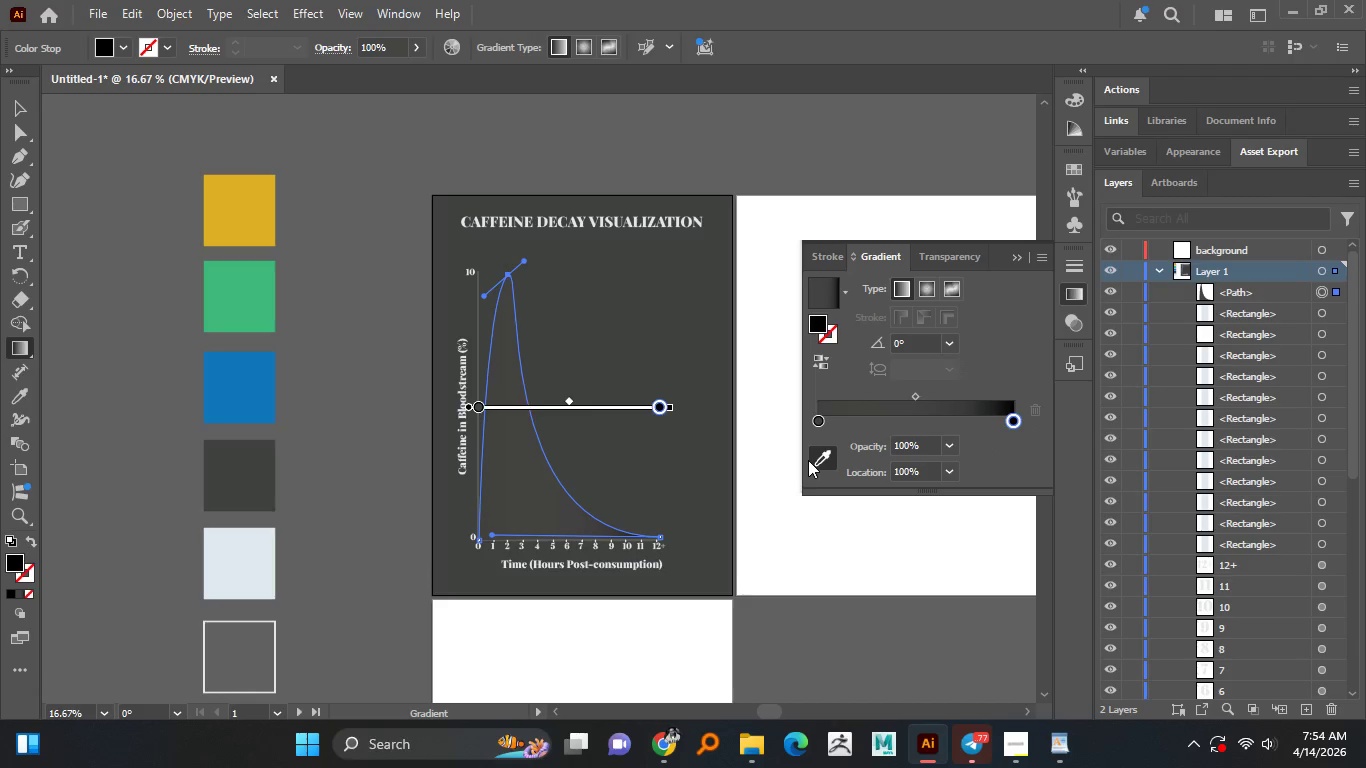 
left_click([823, 455])
 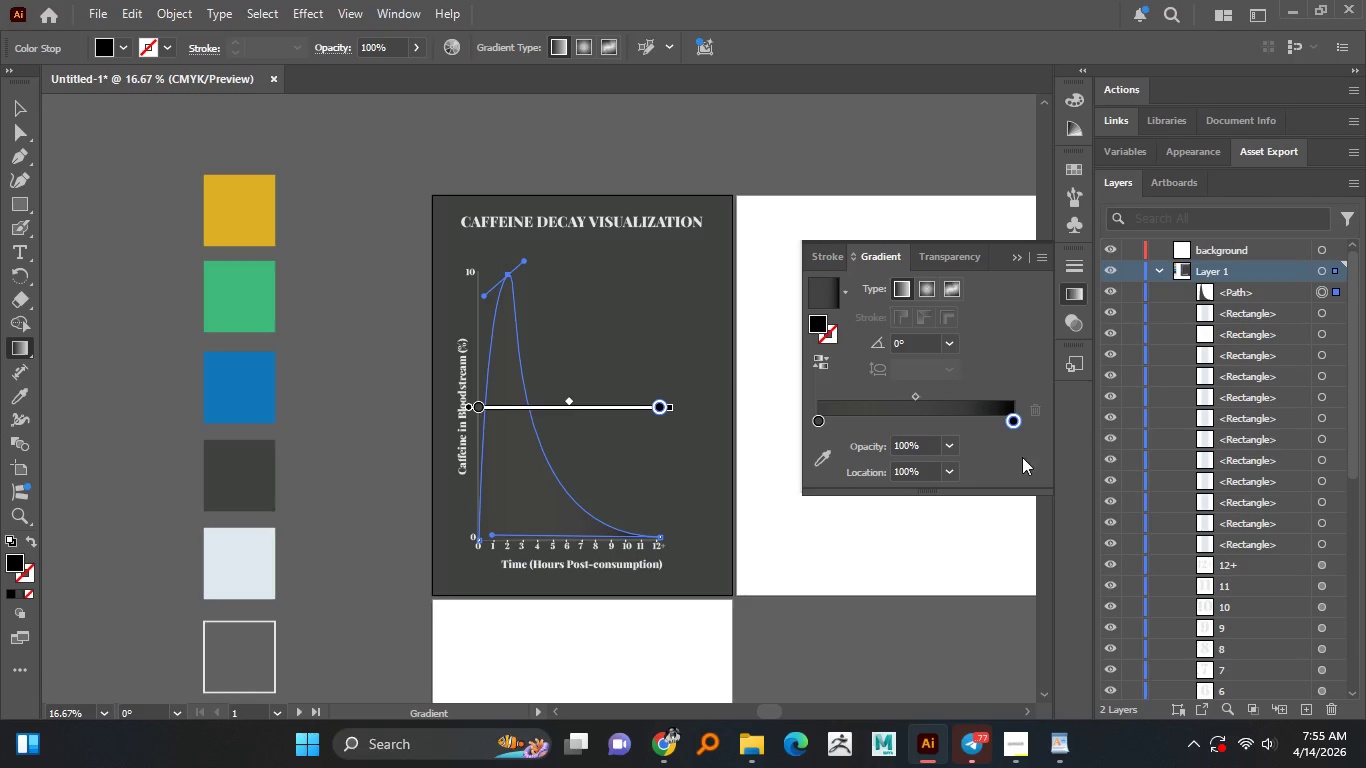 
wait(6.05)
 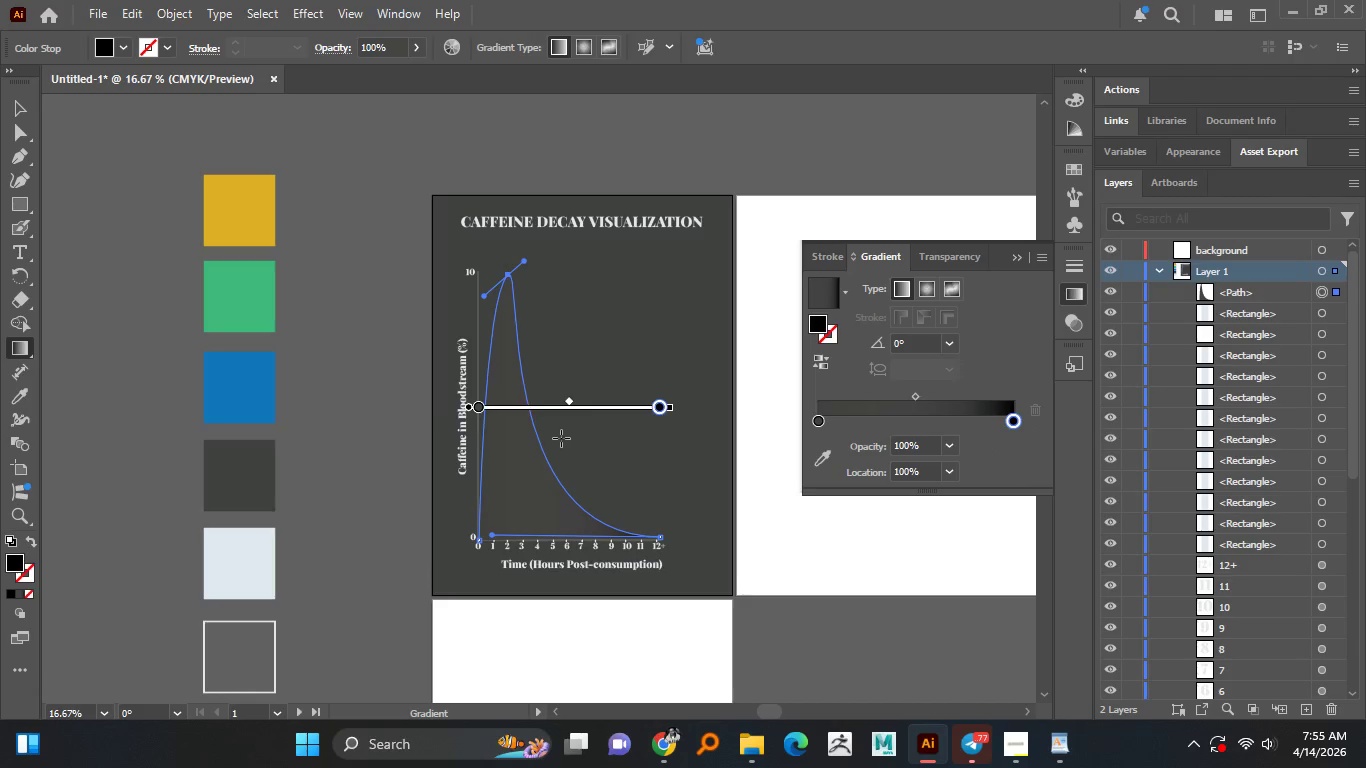 
left_click([819, 460])
 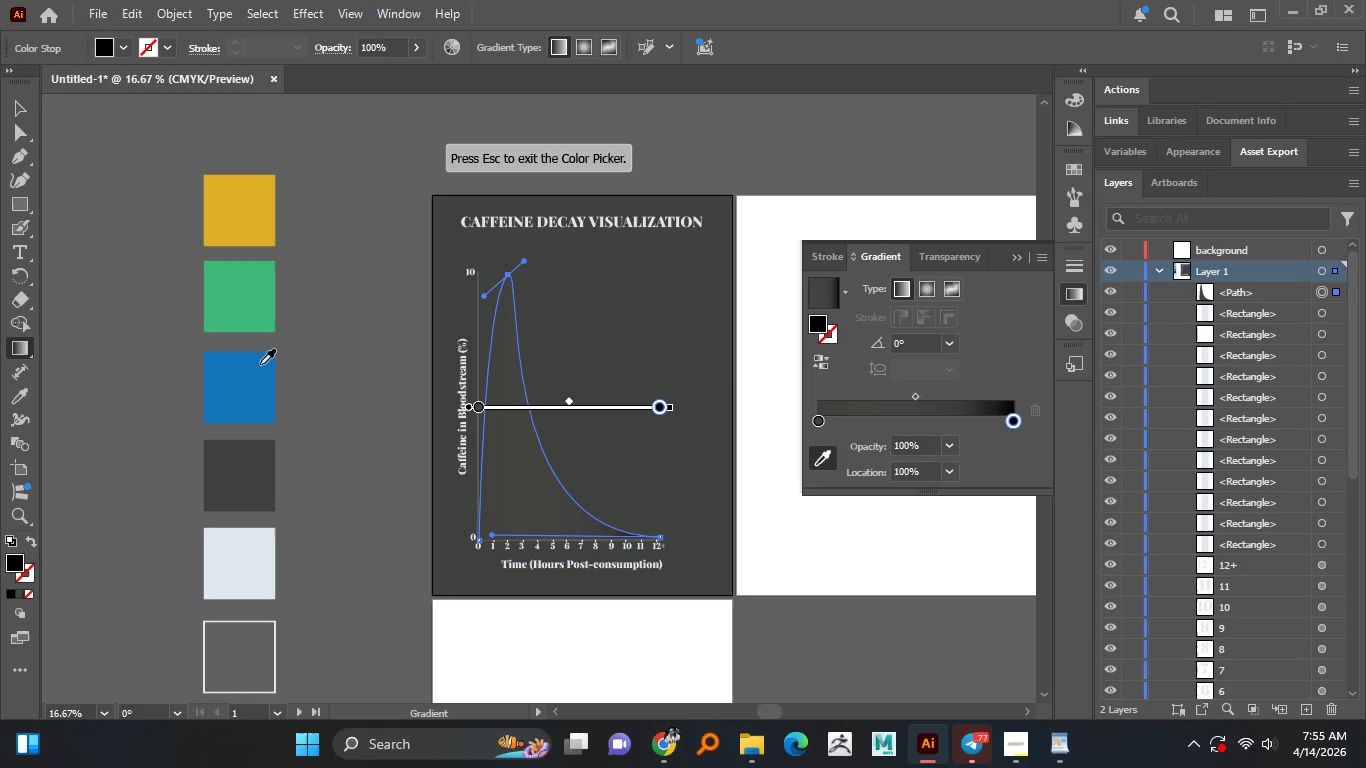 
left_click([245, 370])
 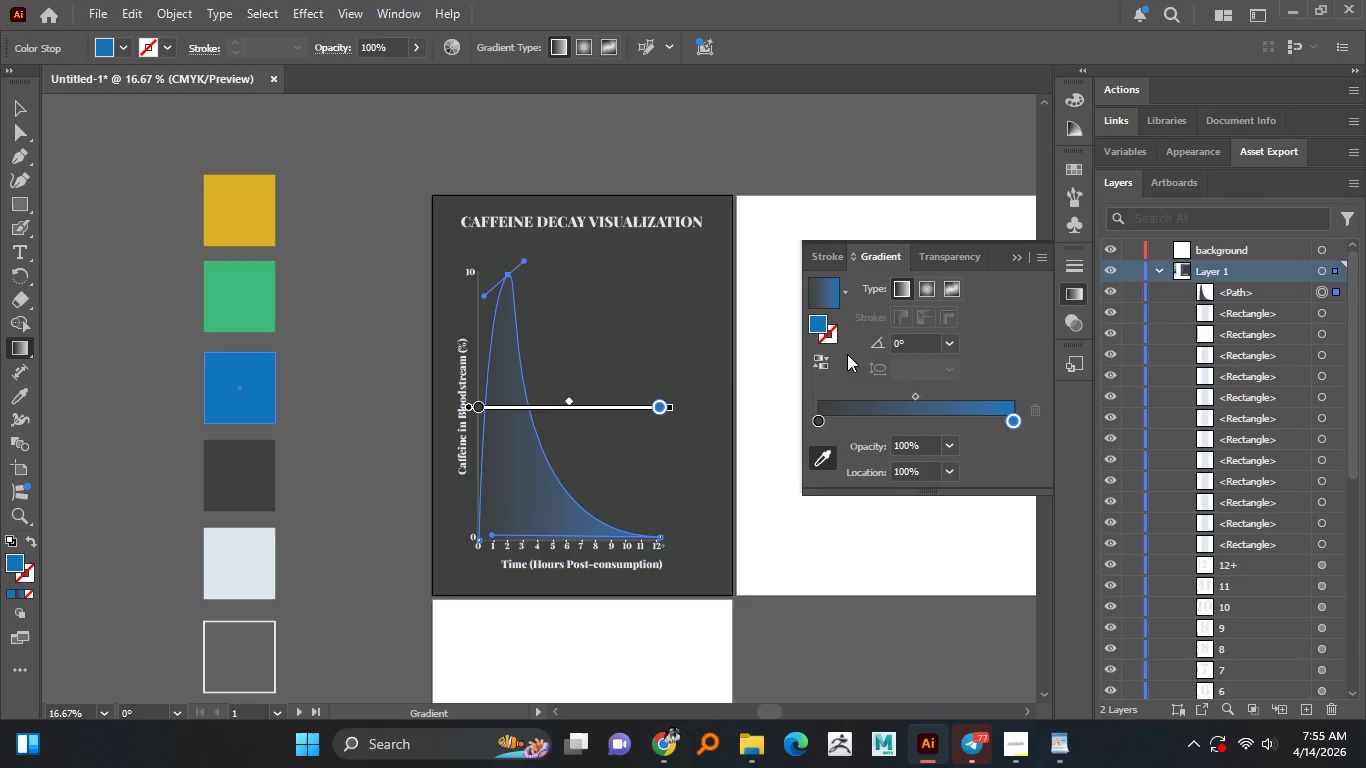 
double_click([902, 345])
 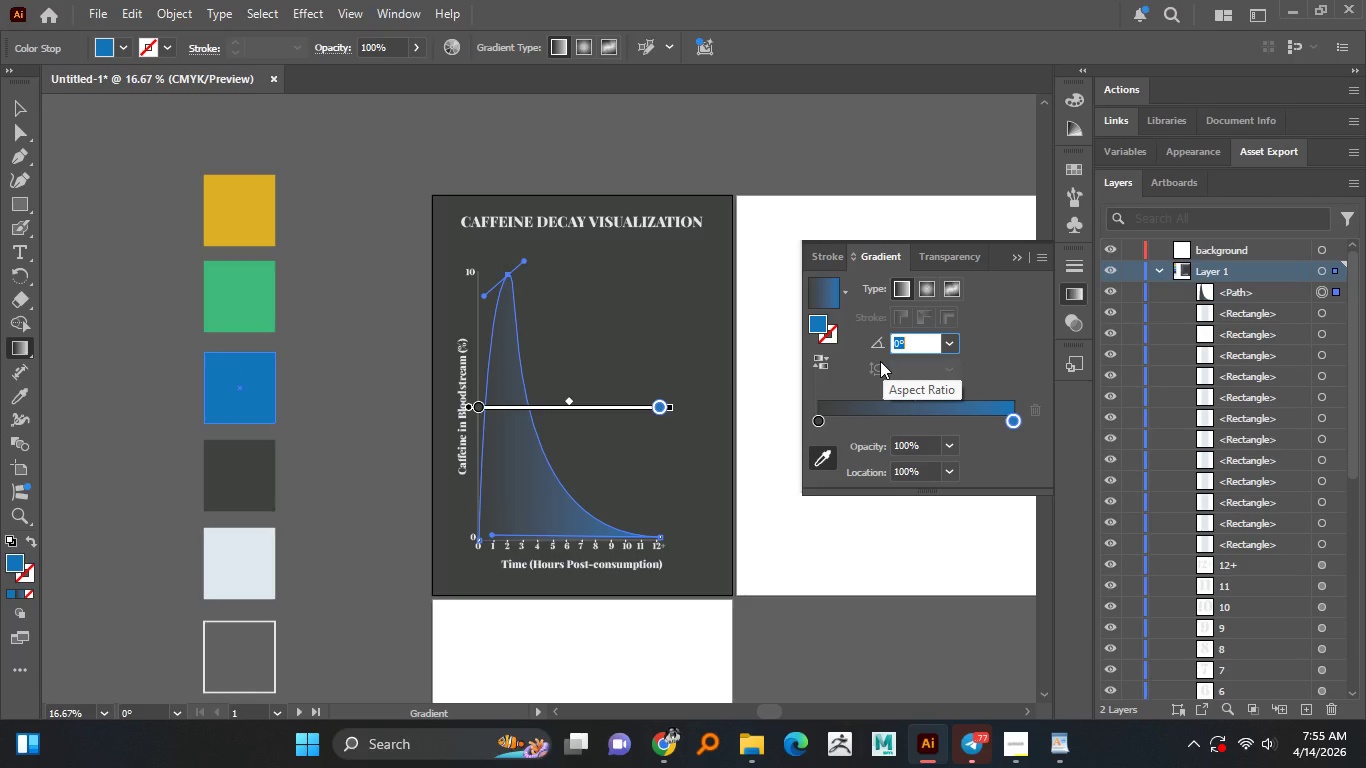 
key(Numpad9)
 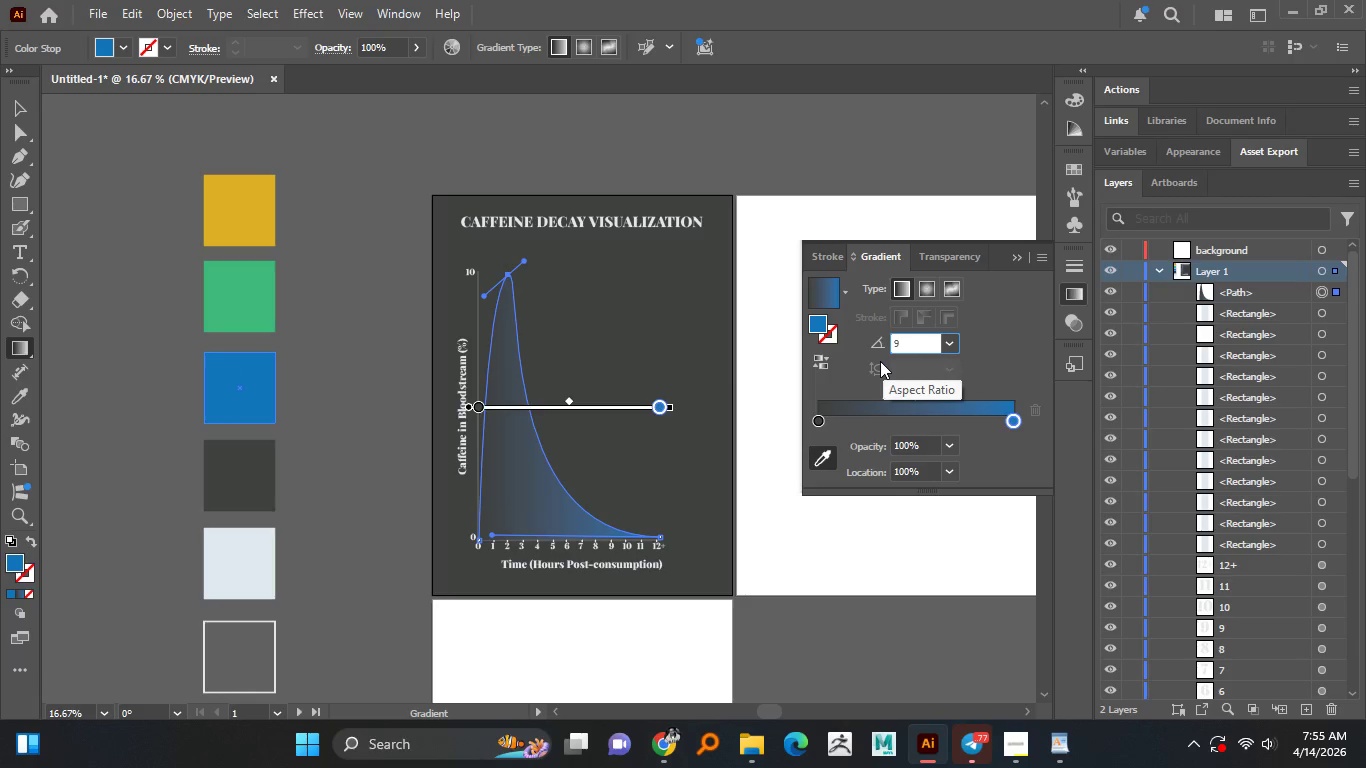 
key(0)
 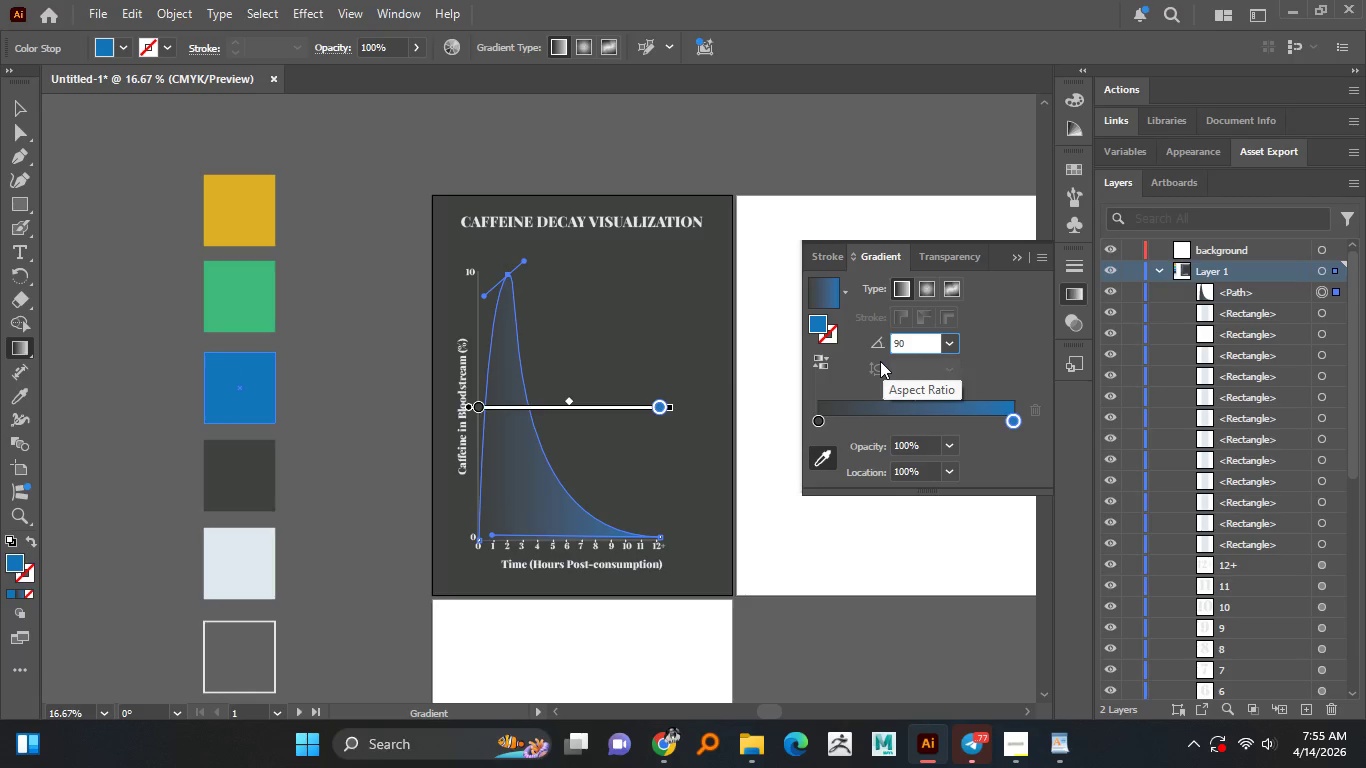 
key(Enter)
 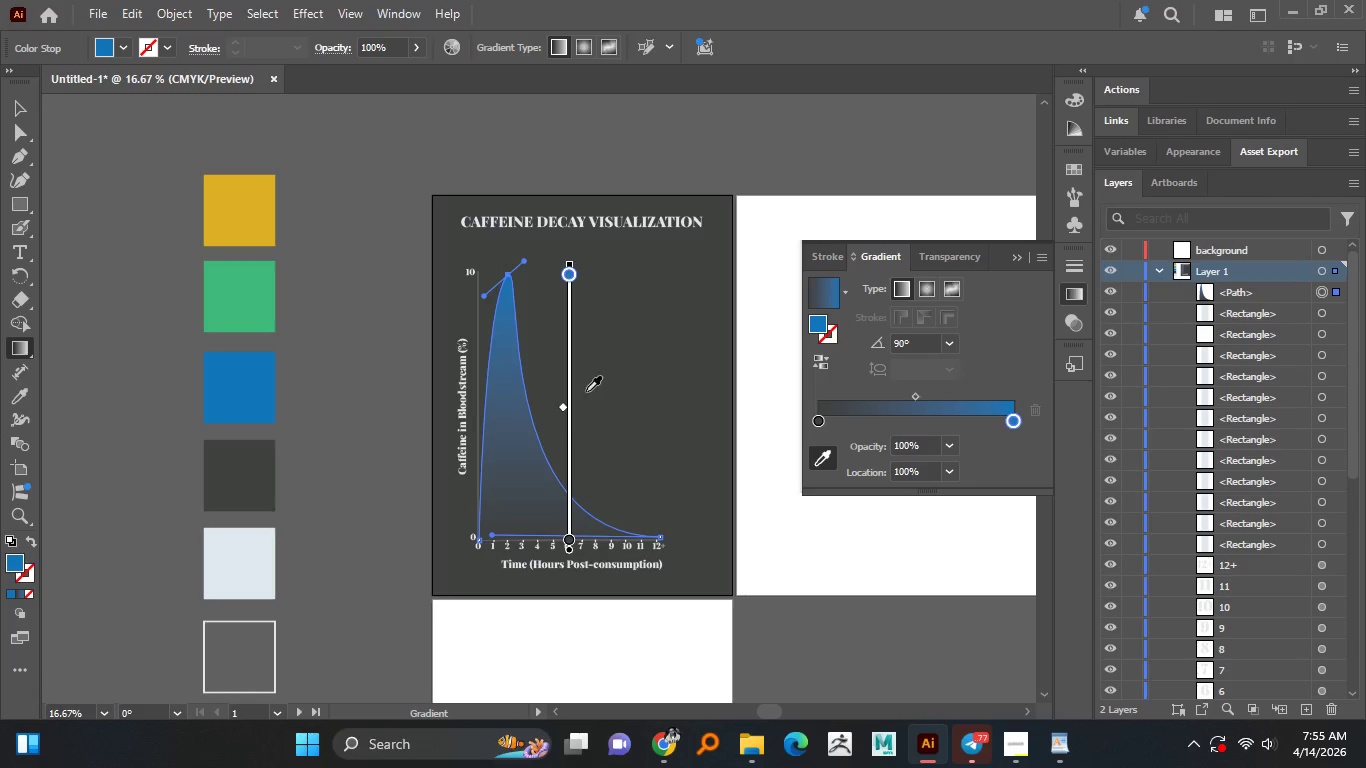 
wait(5.55)
 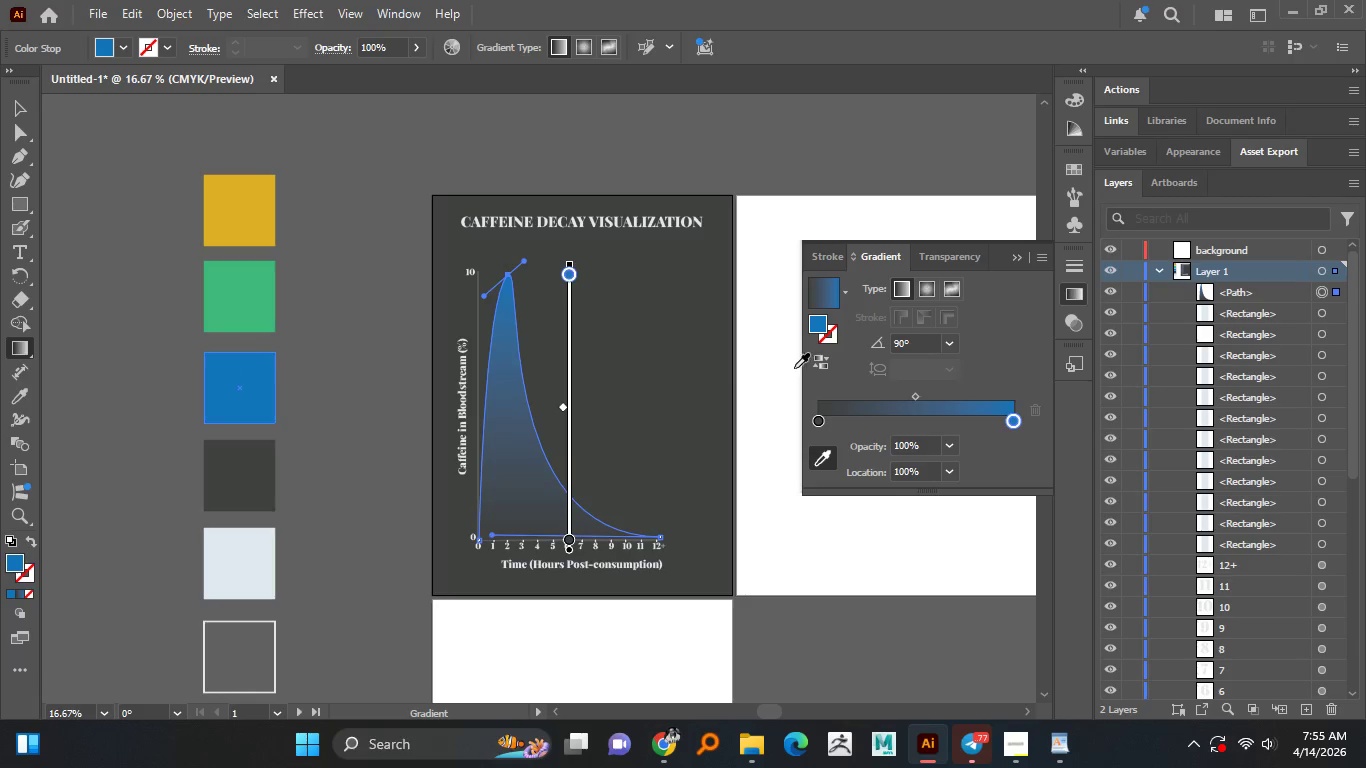 
left_click([33, 576])
 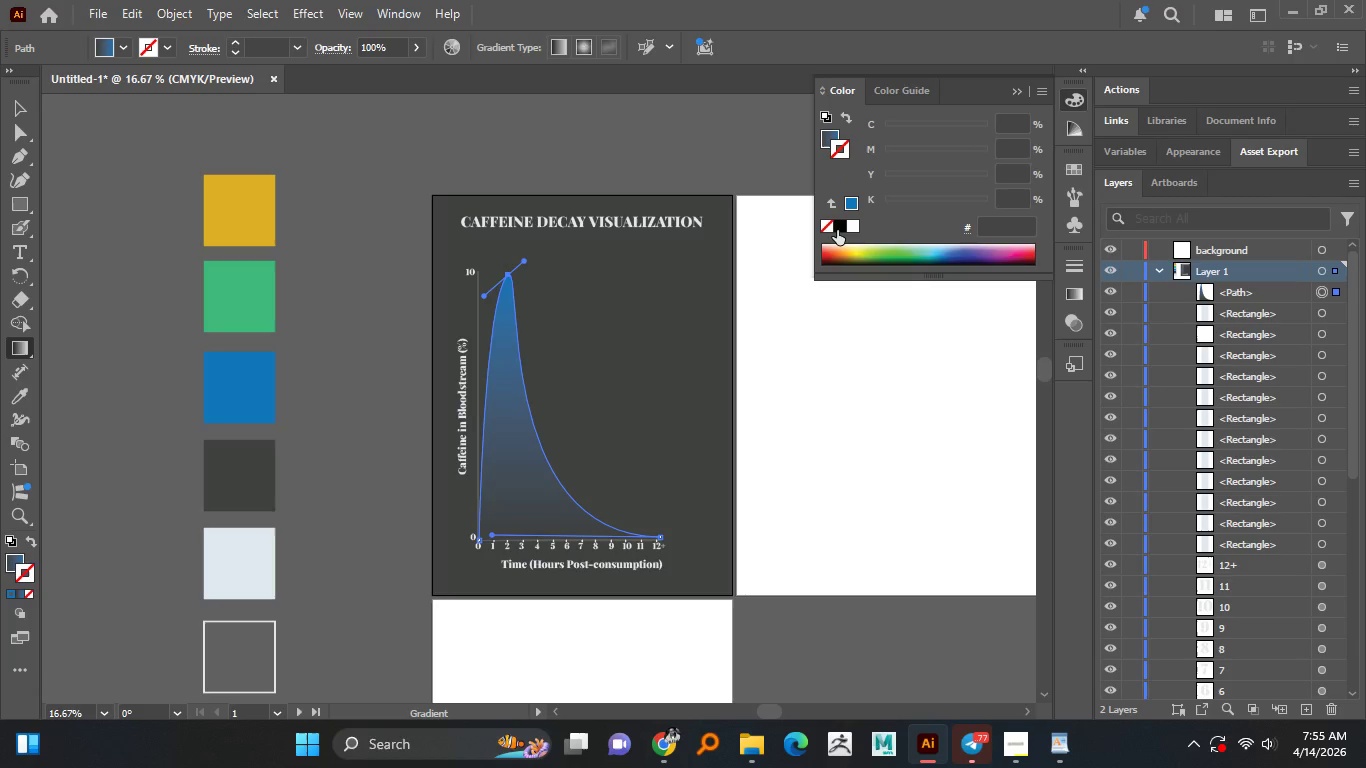 
hold_key(key=AltLeft, duration=0.75)
scroll: coordinate [483, 440], scroll_direction: down, amount: 1.0
 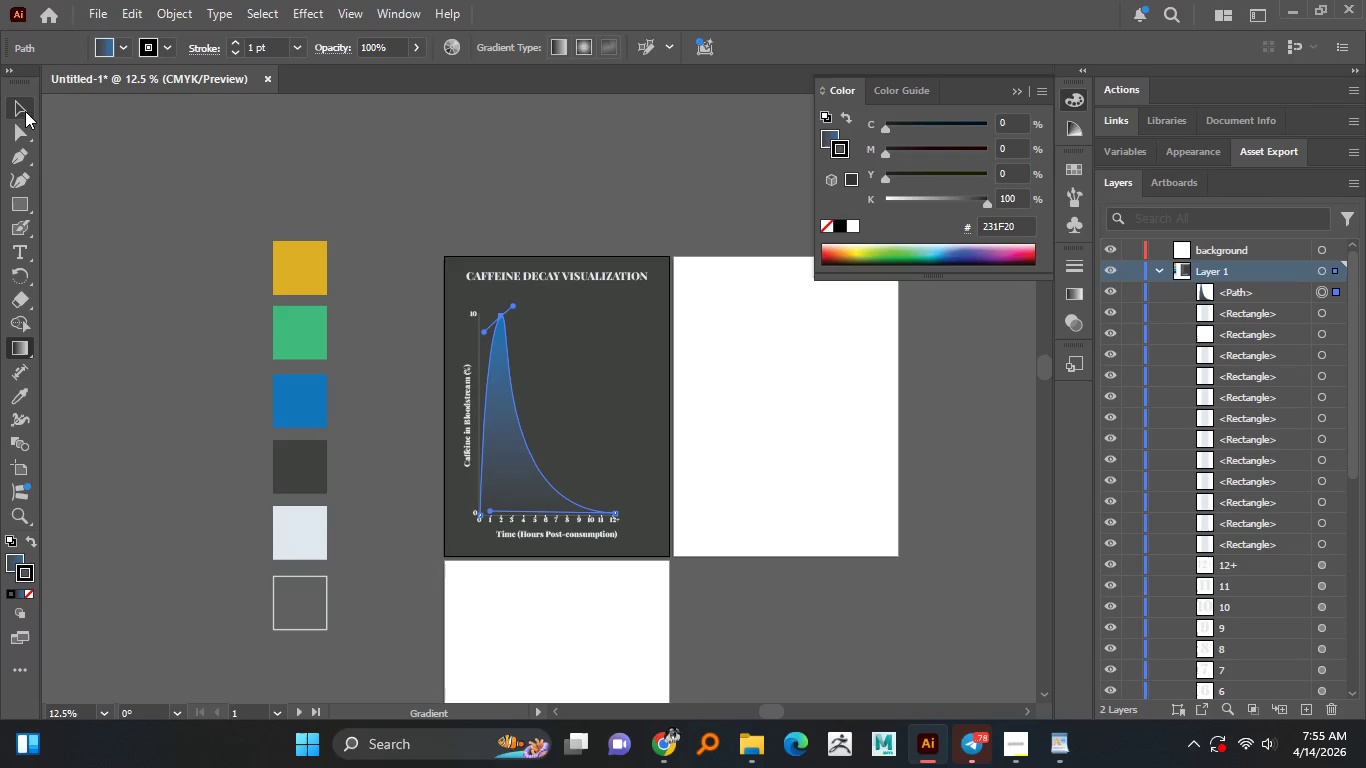 
wait(5.28)
 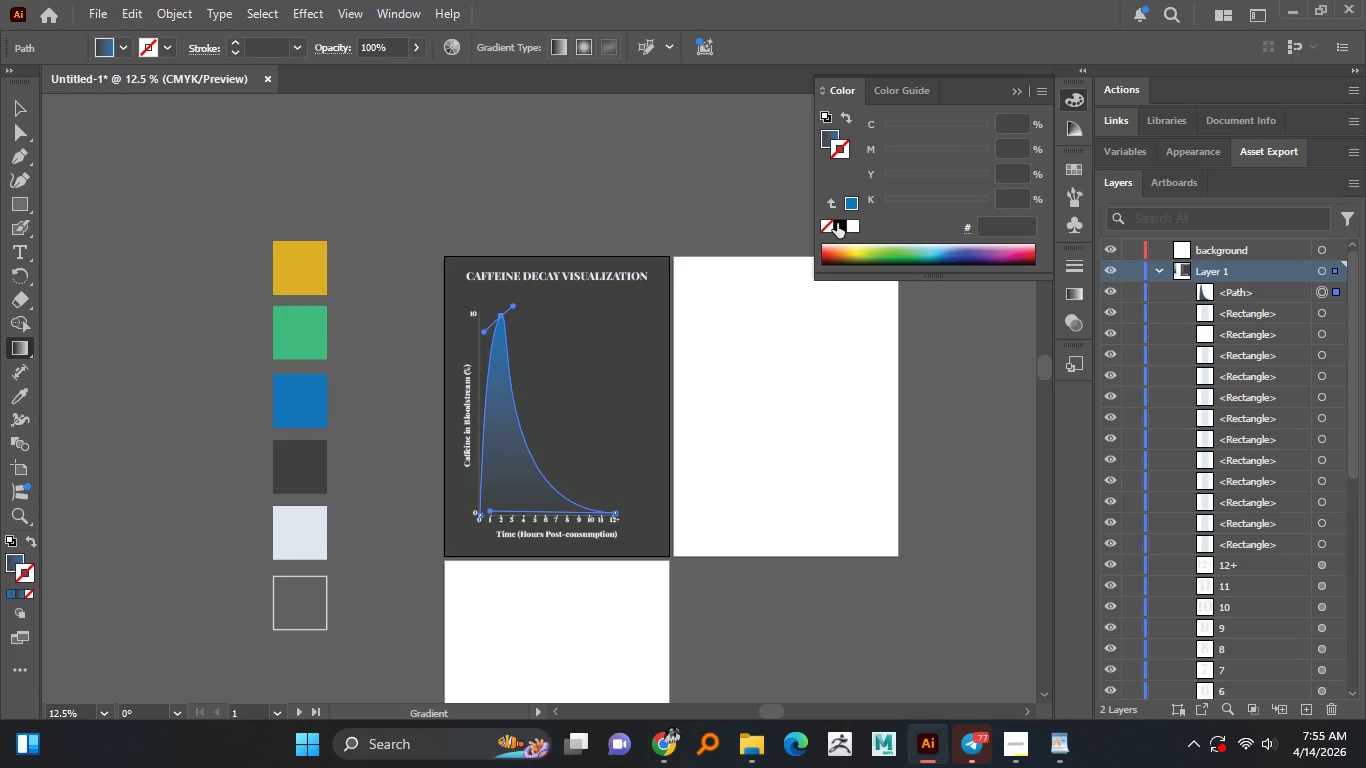 
double_click([238, 41])
 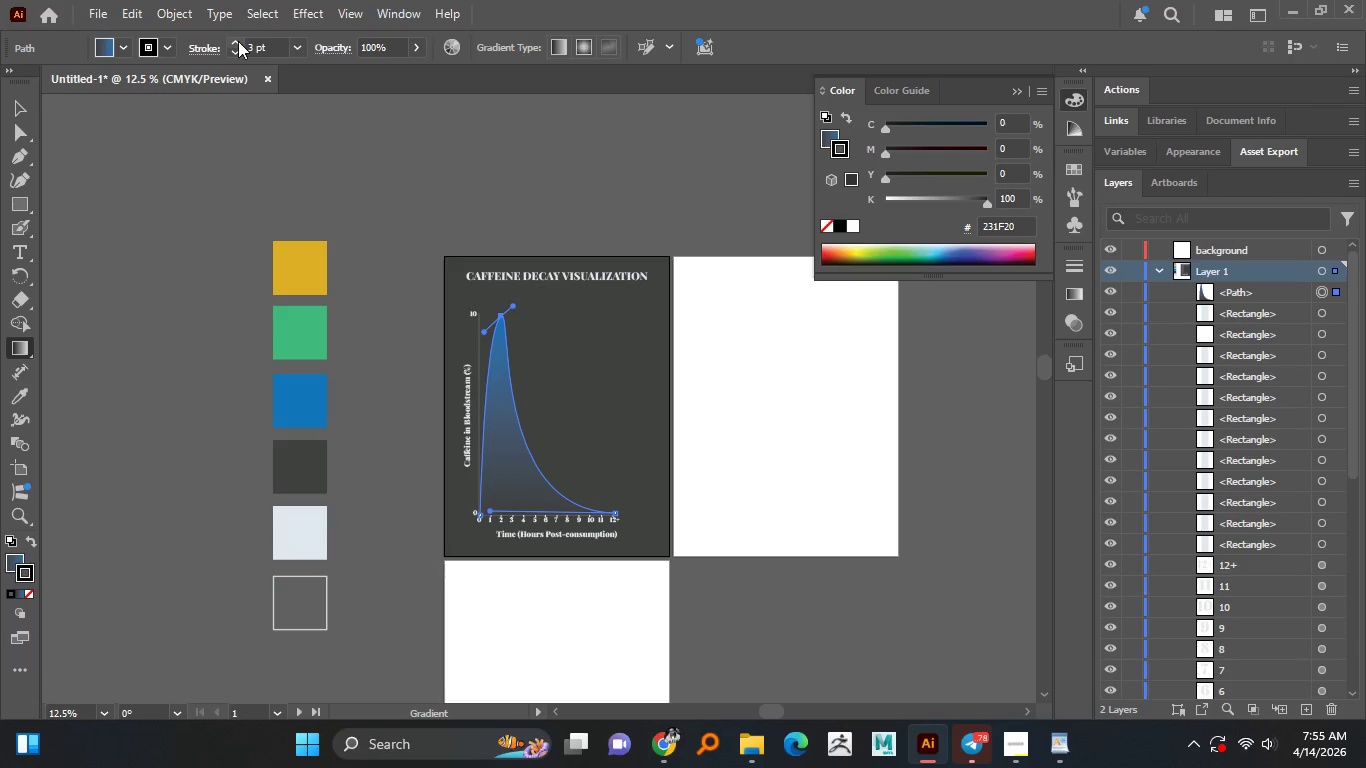 
triple_click([238, 41])
 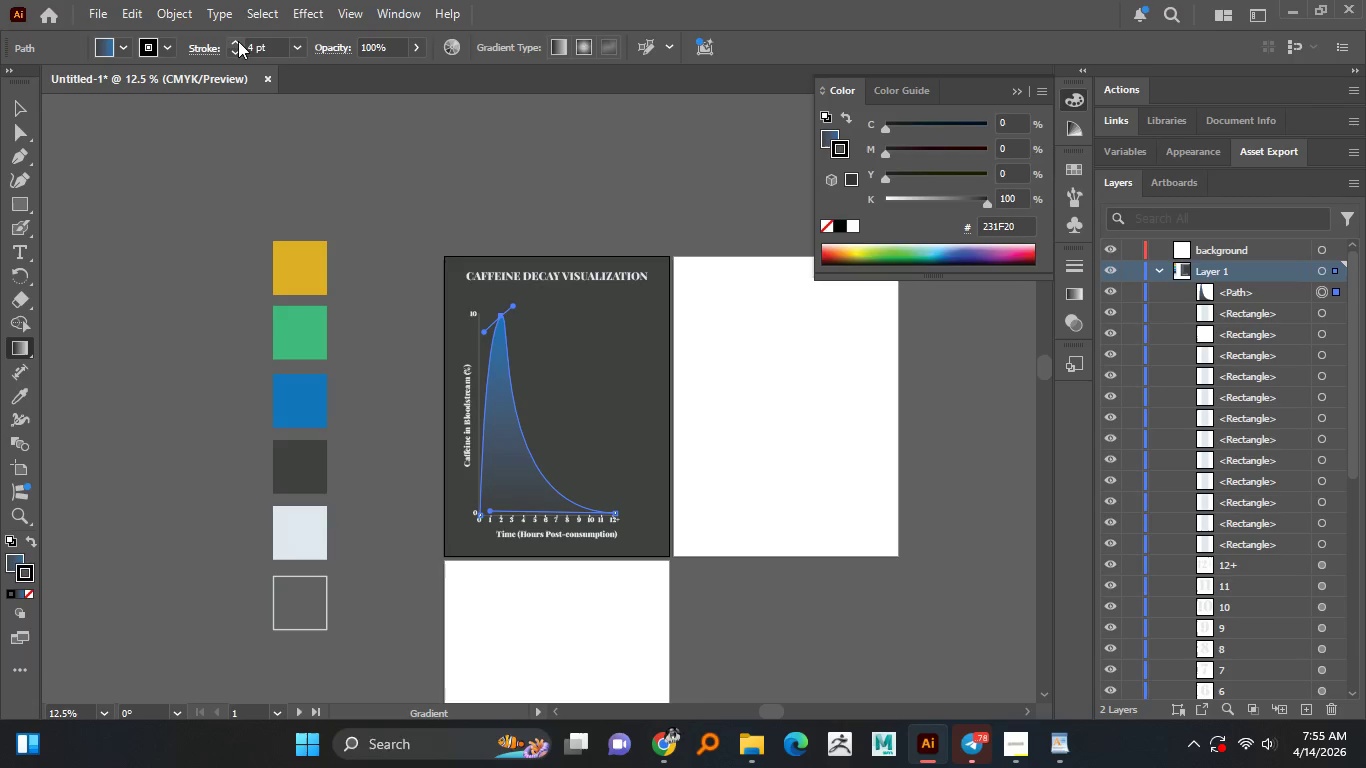 
triple_click([238, 41])
 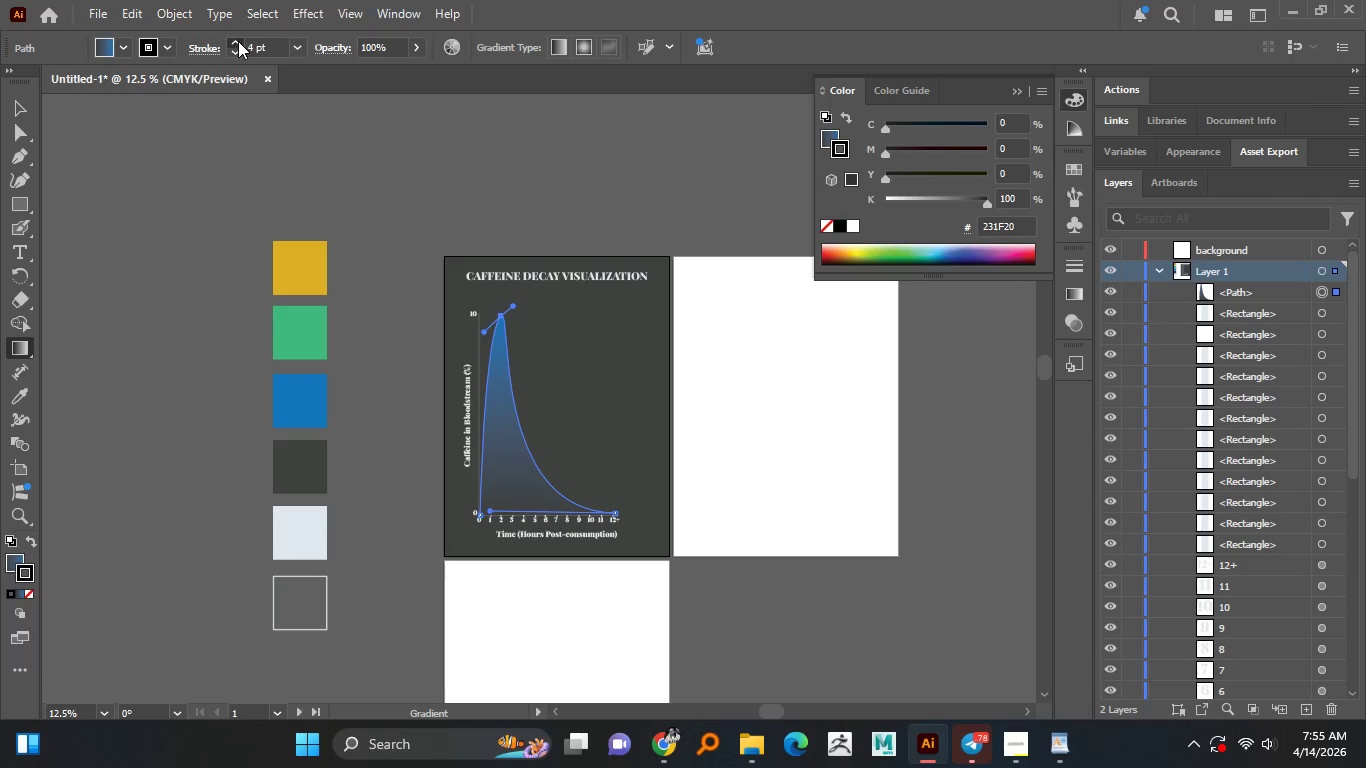 
triple_click([238, 41])
 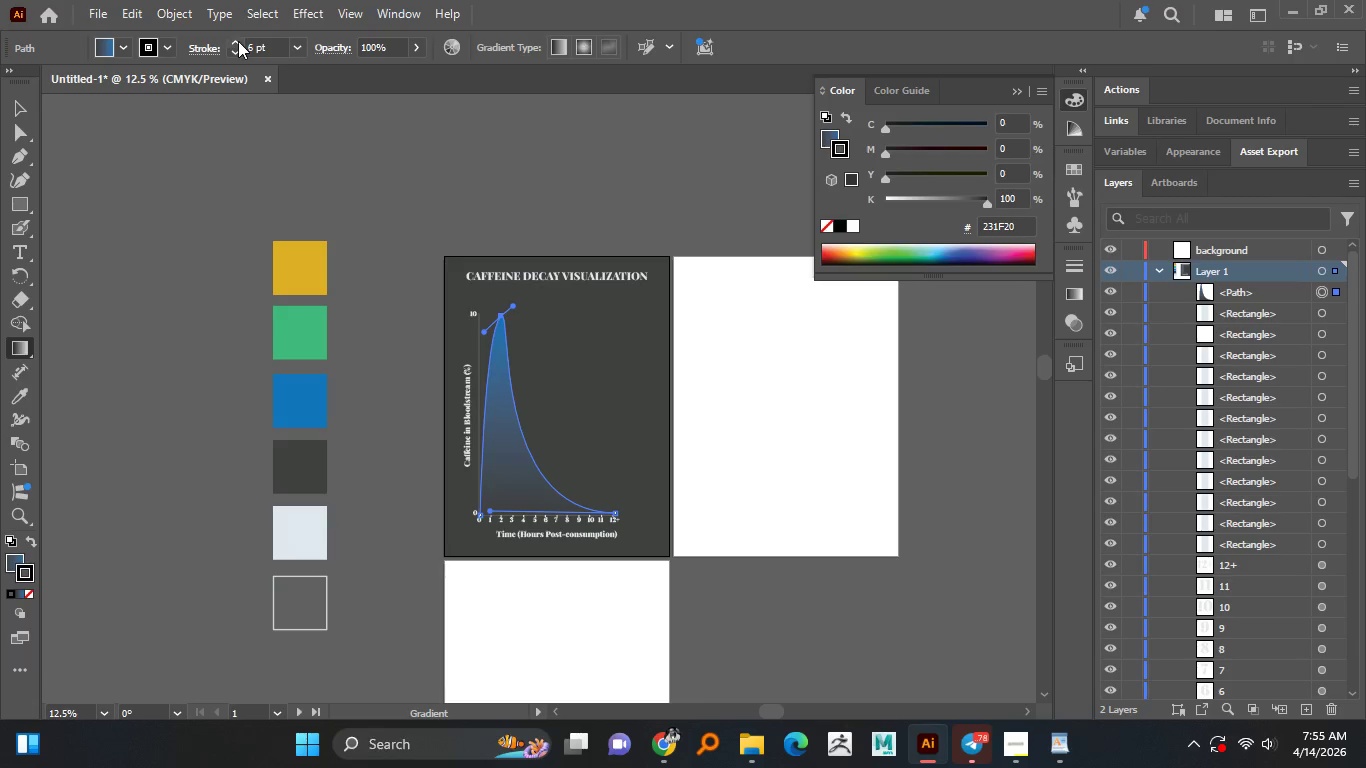 
triple_click([238, 41])
 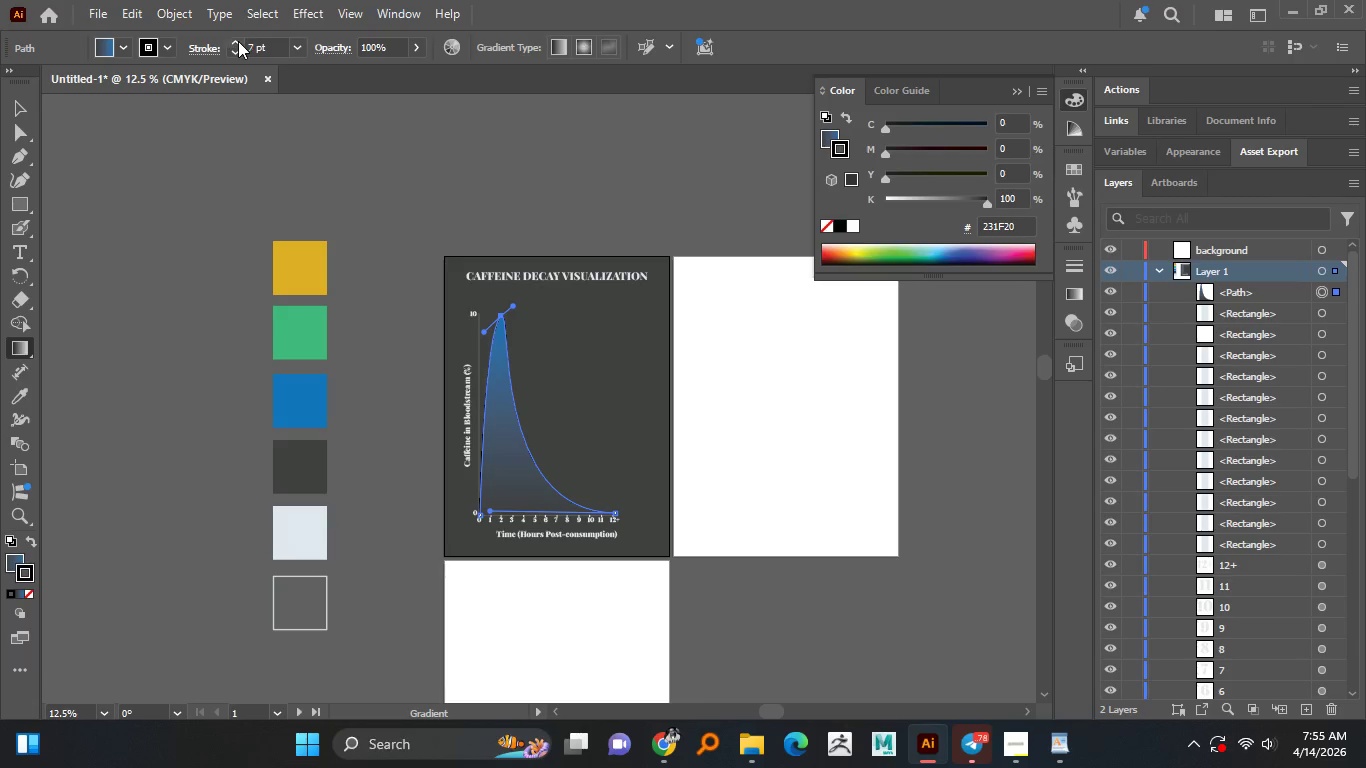 
triple_click([238, 41])
 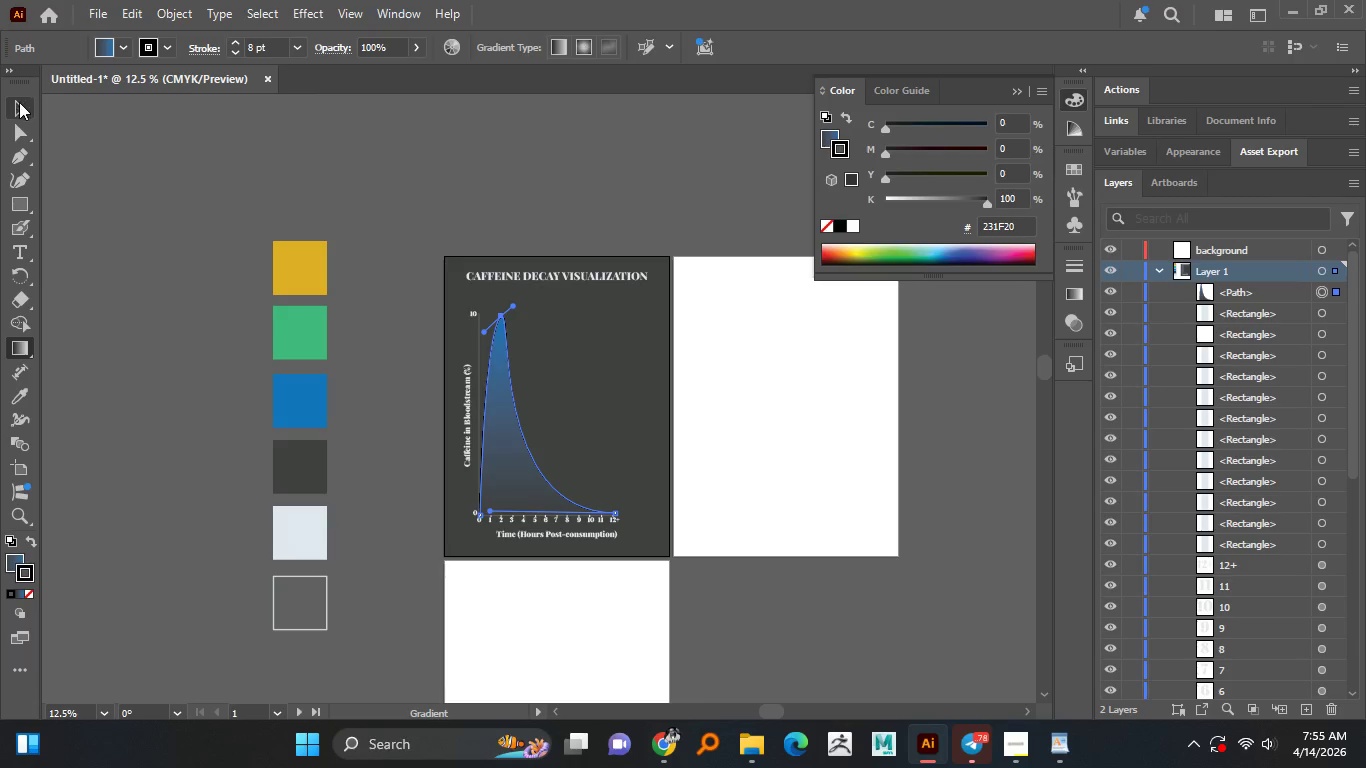 
double_click([172, 125])
 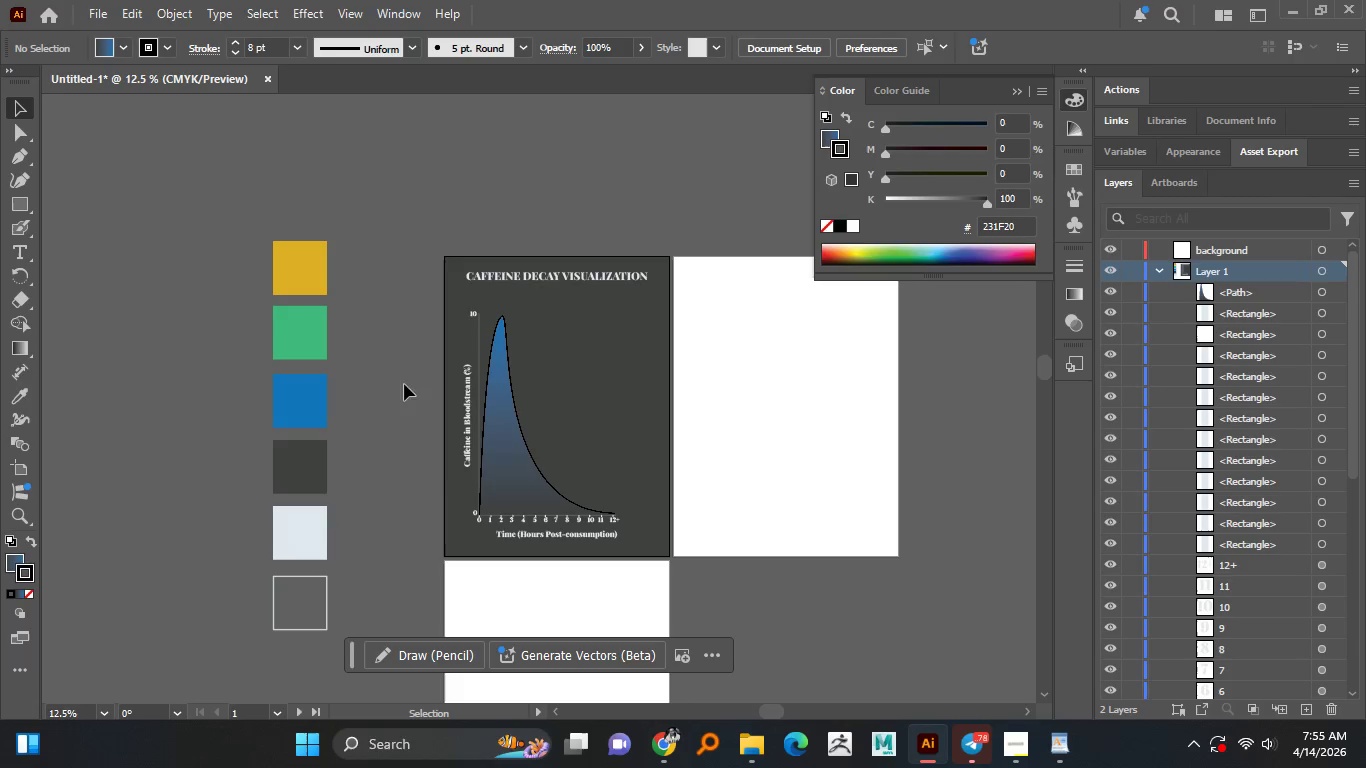 
hold_key(key=AltLeft, duration=1.51)
scroll: coordinate [431, 478], scroll_direction: up, amount: 2.0
 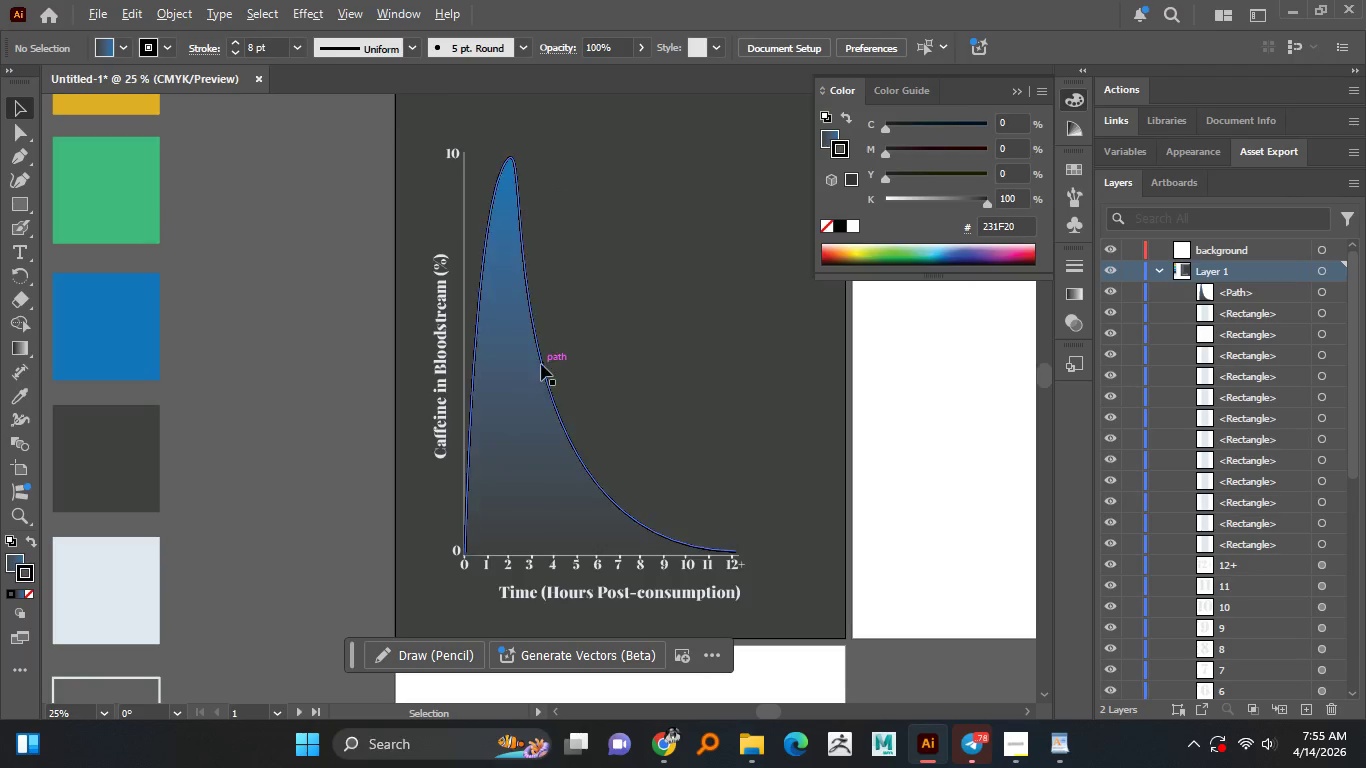 
hold_key(key=AltLeft, duration=1.5)
scroll: coordinate [532, 365], scroll_direction: none, amount: 0.0
 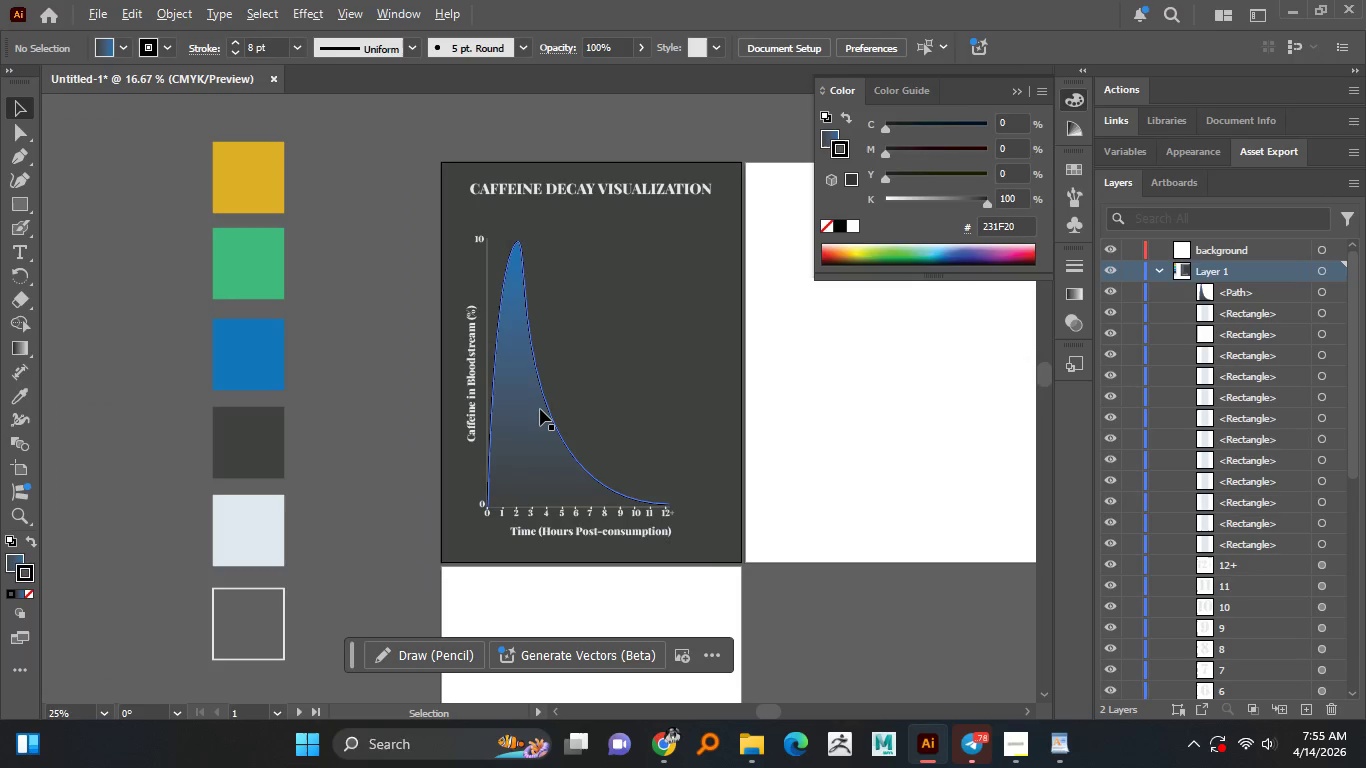 
scroll: coordinate [540, 409], scroll_direction: down, amount: 1.0
 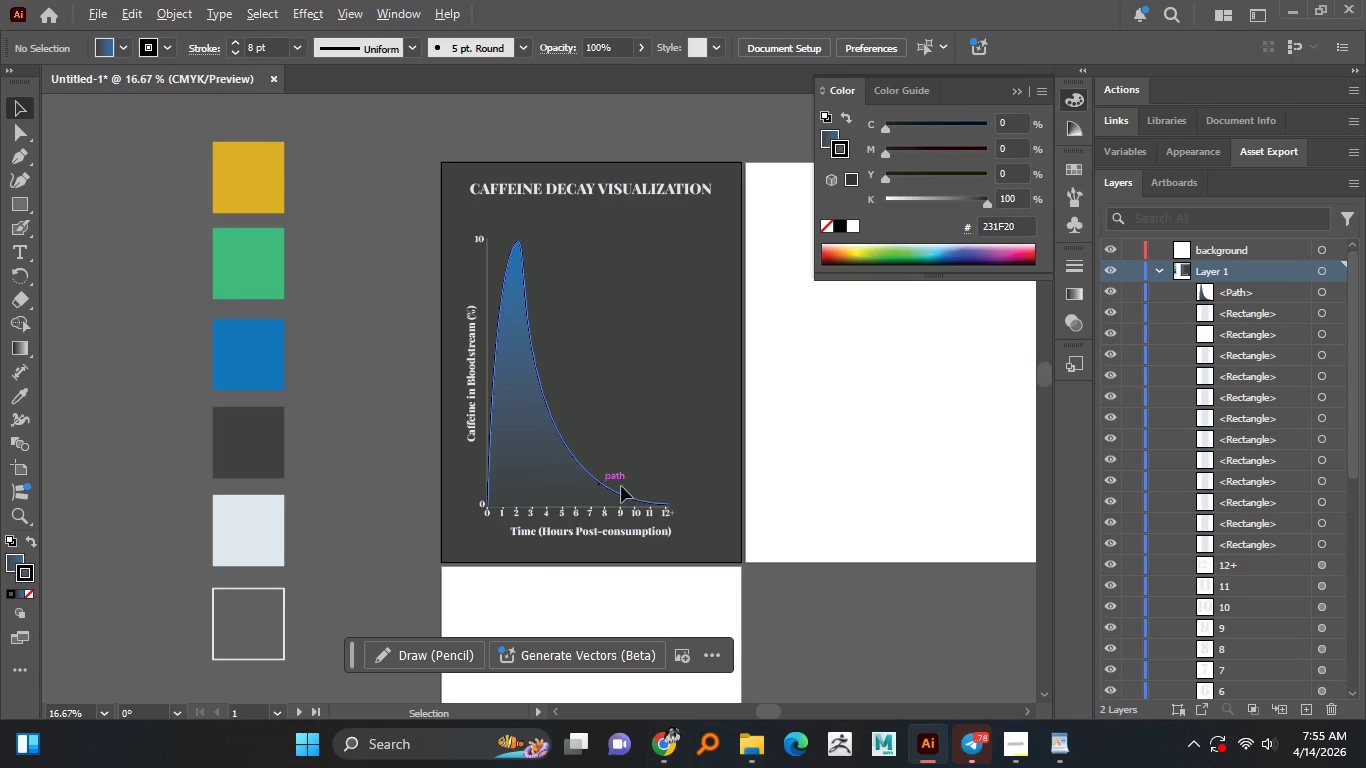 
hold_key(key=AltLeft, duration=1.5)
scroll: coordinate [535, 349], scroll_direction: up, amount: 4.0
 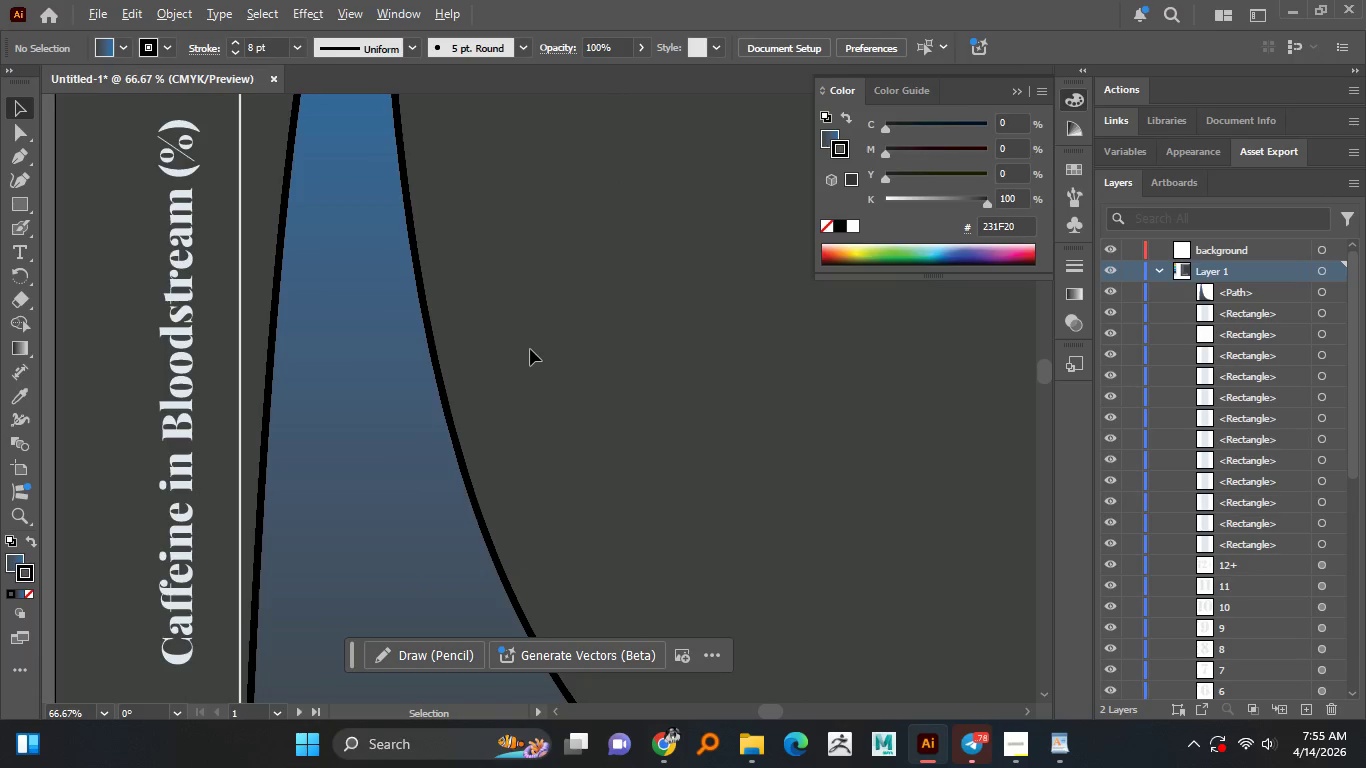 
hold_key(key=AltLeft, duration=1.5)
scroll: coordinate [526, 360], scroll_direction: down, amount: 3.0
 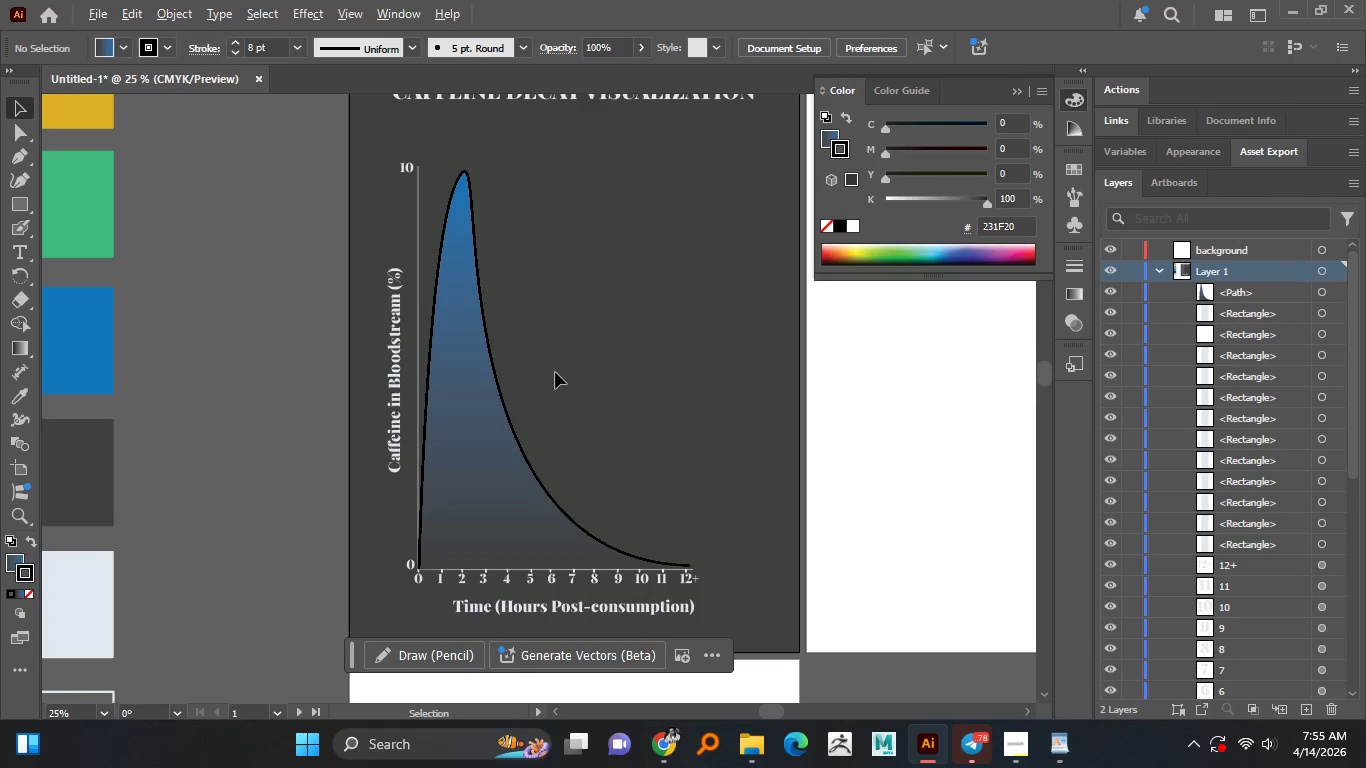 
hold_key(key=AltLeft, duration=1.5)
 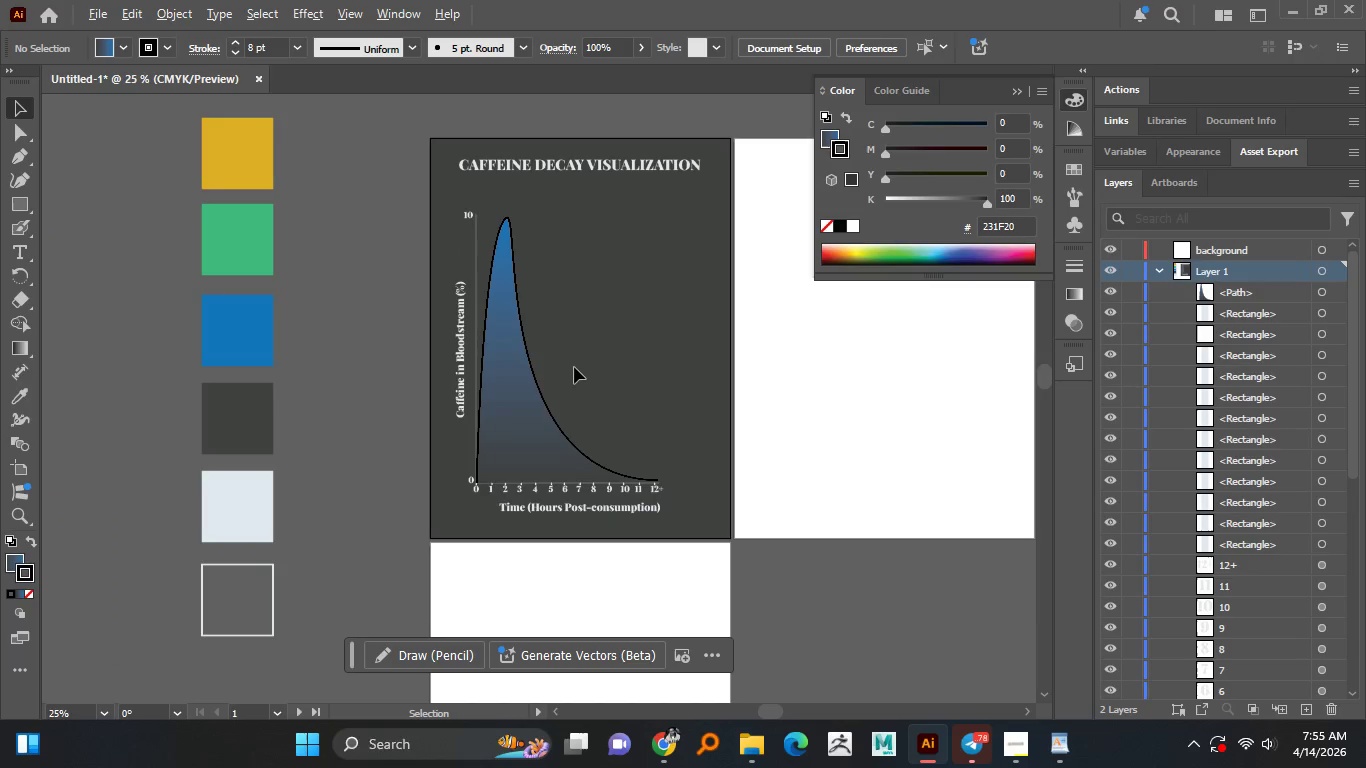 
hold_key(key=AltLeft, duration=1.5)
scroll: coordinate [574, 367], scroll_direction: down, amount: 1.0
 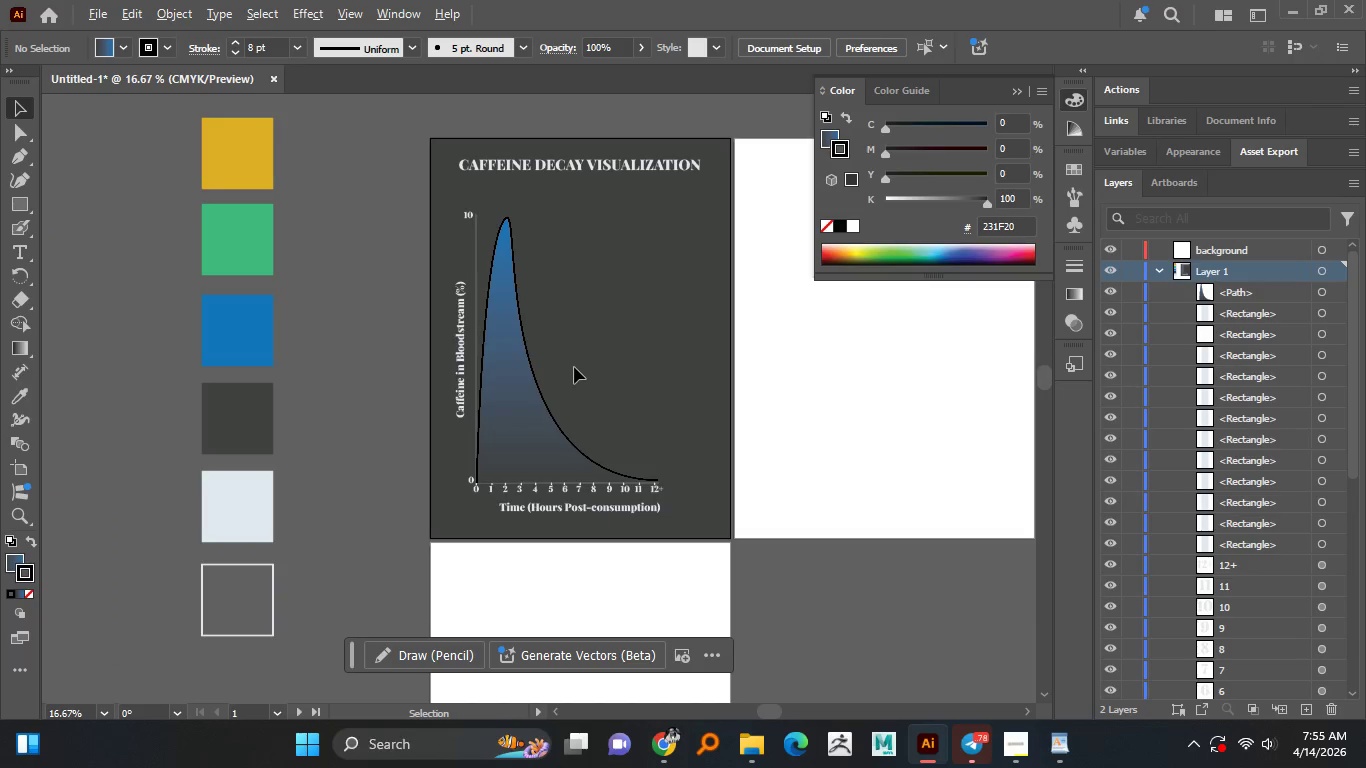 
hold_key(key=AltLeft, duration=0.97)
 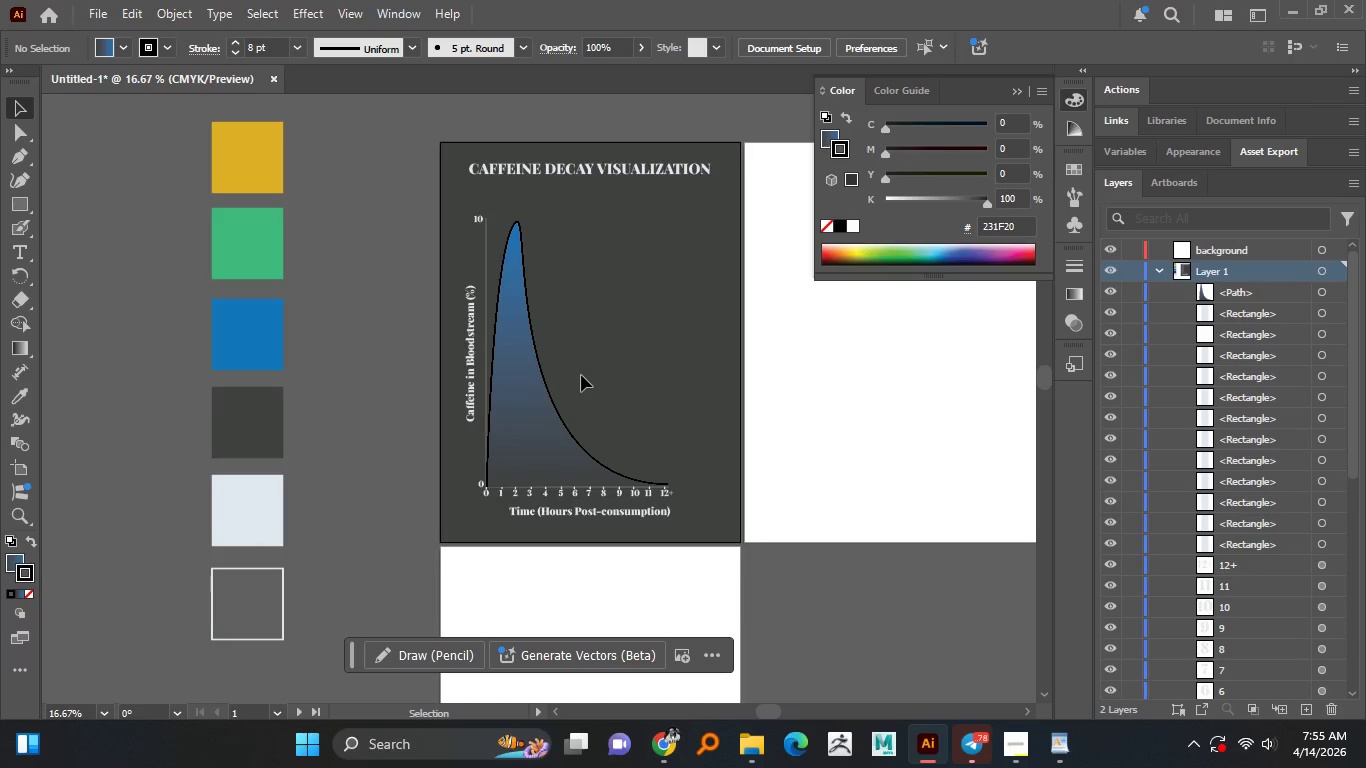 
hold_key(key=AltLeft, duration=1.52)
 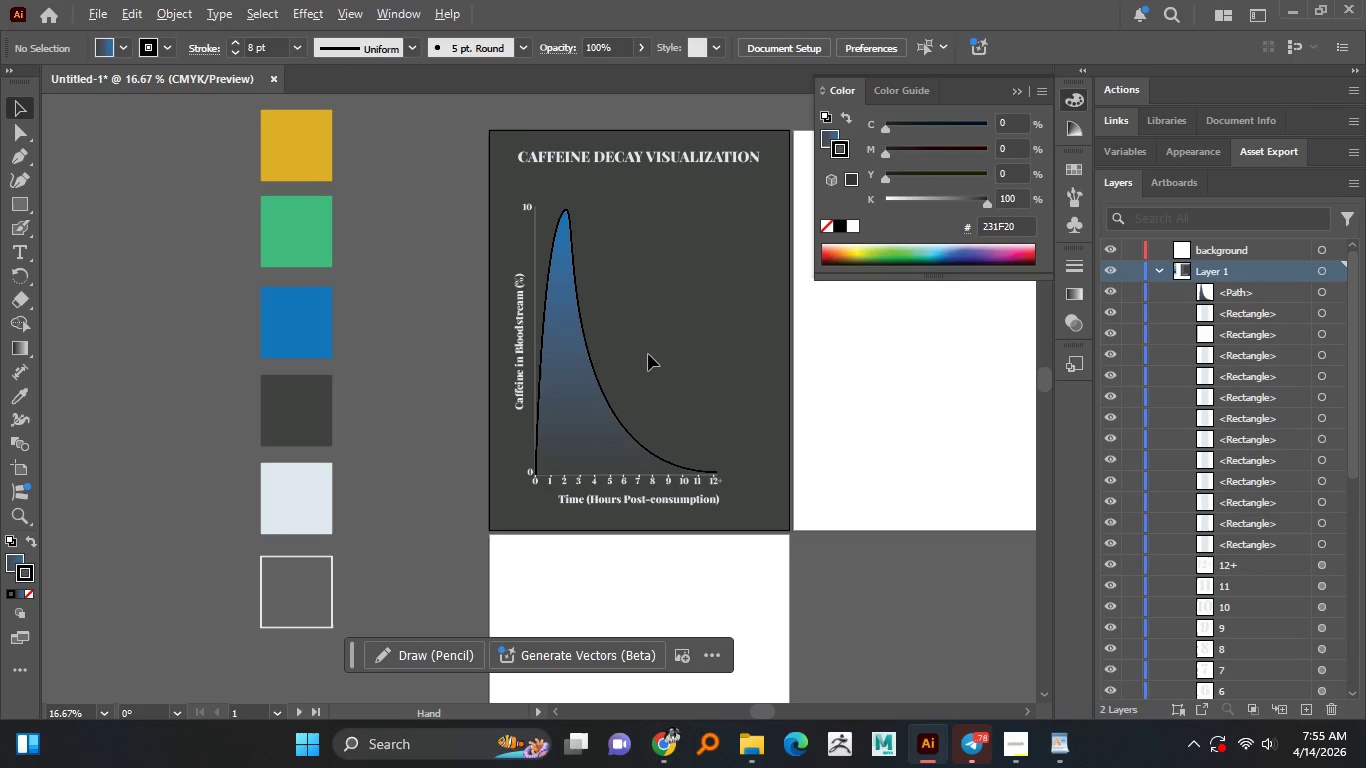 
hold_key(key=AltLeft, duration=0.55)
 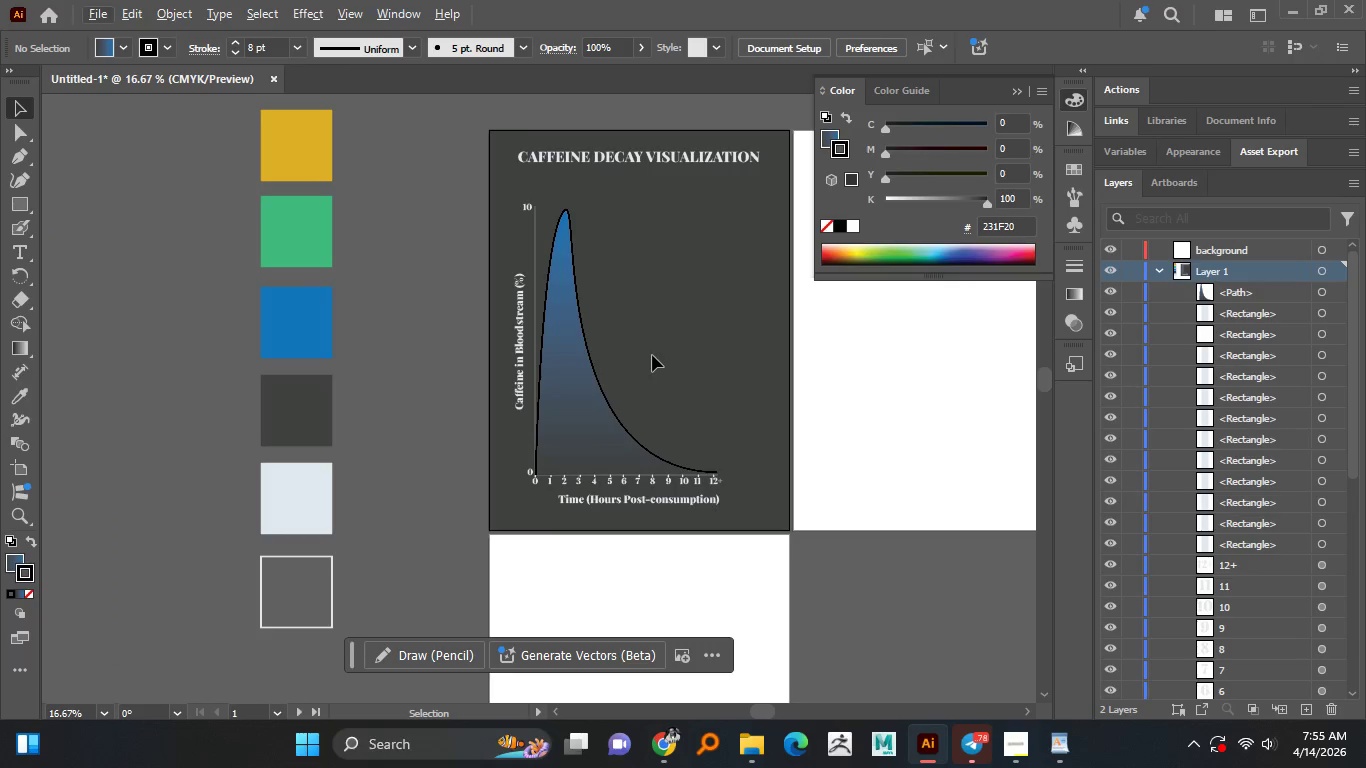 
hold_key(key=AltLeft, duration=0.64)
 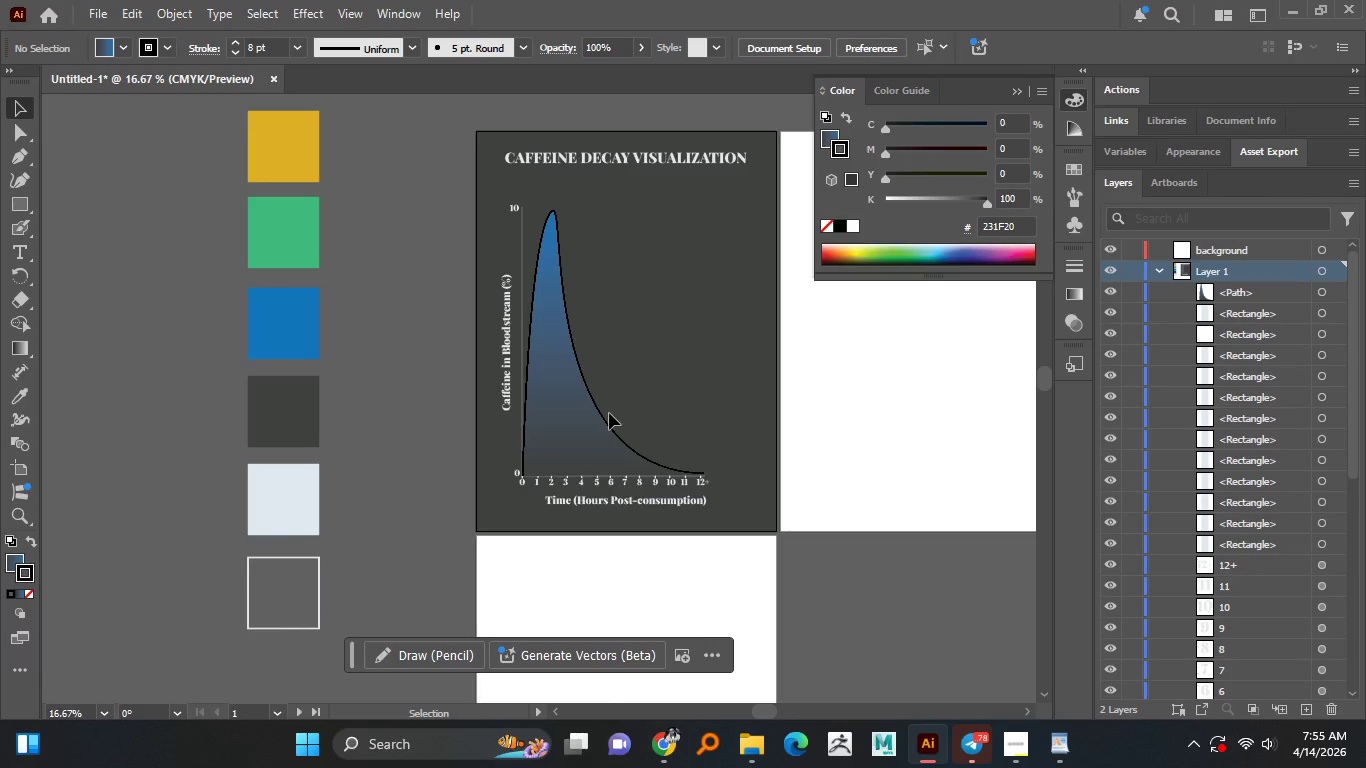 
wait(11.08)
 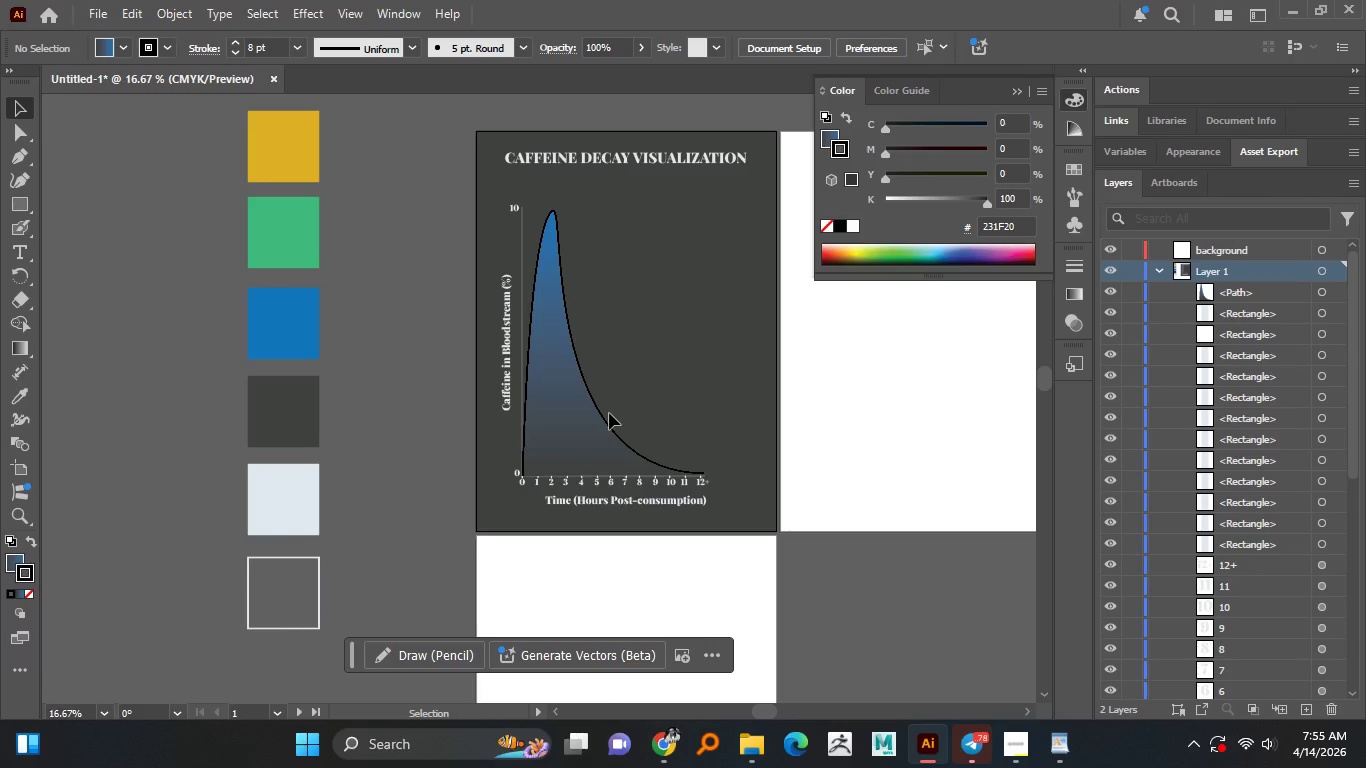 
hold_key(key=AltLeft, duration=1.5)
 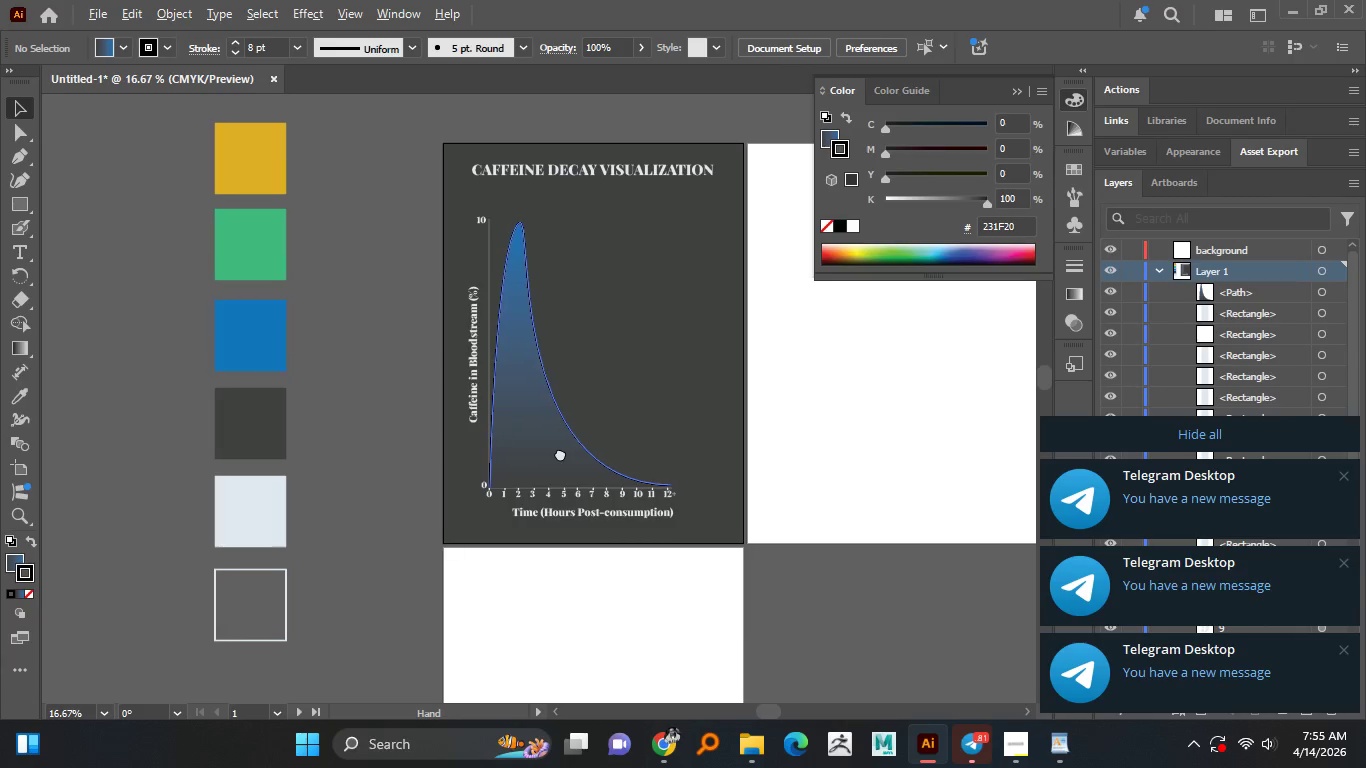 
hold_key(key=AltLeft, duration=1.5)
 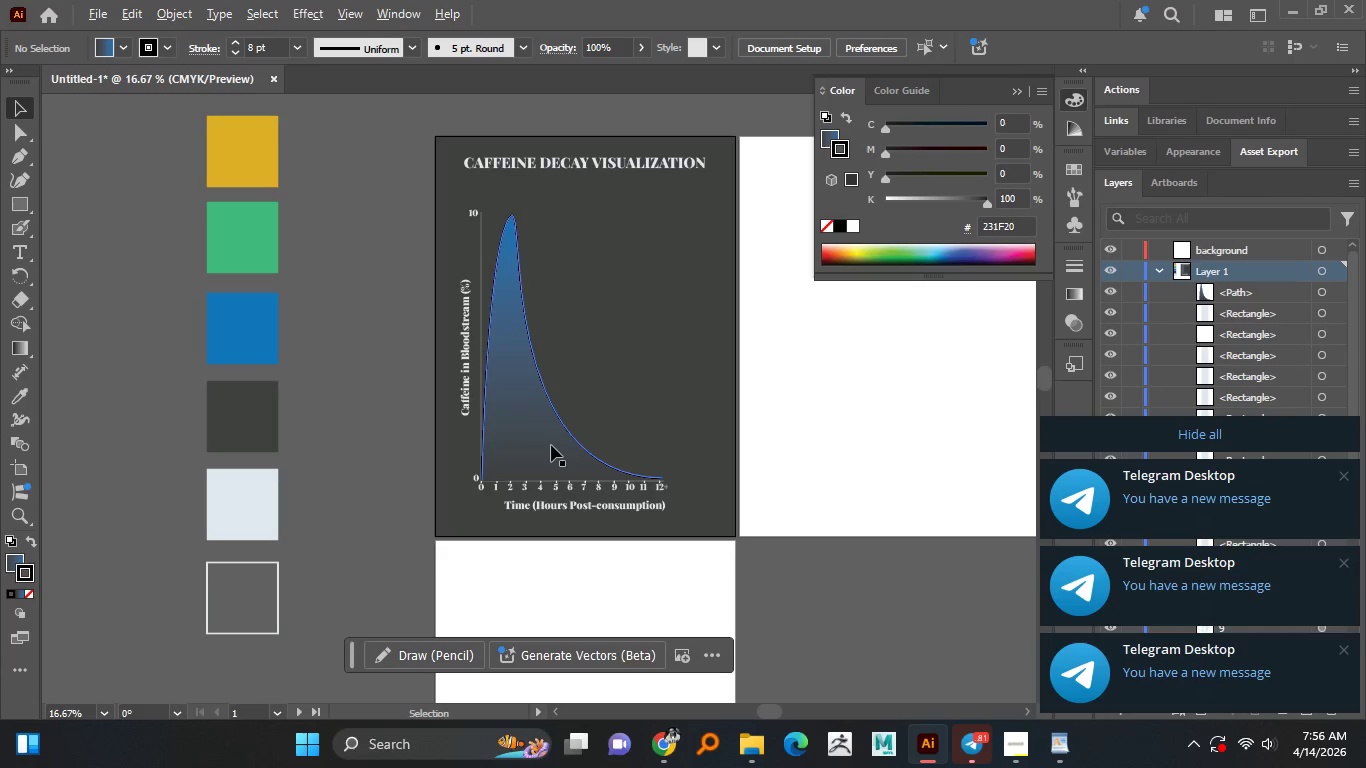 
key(Alt+AltLeft)
 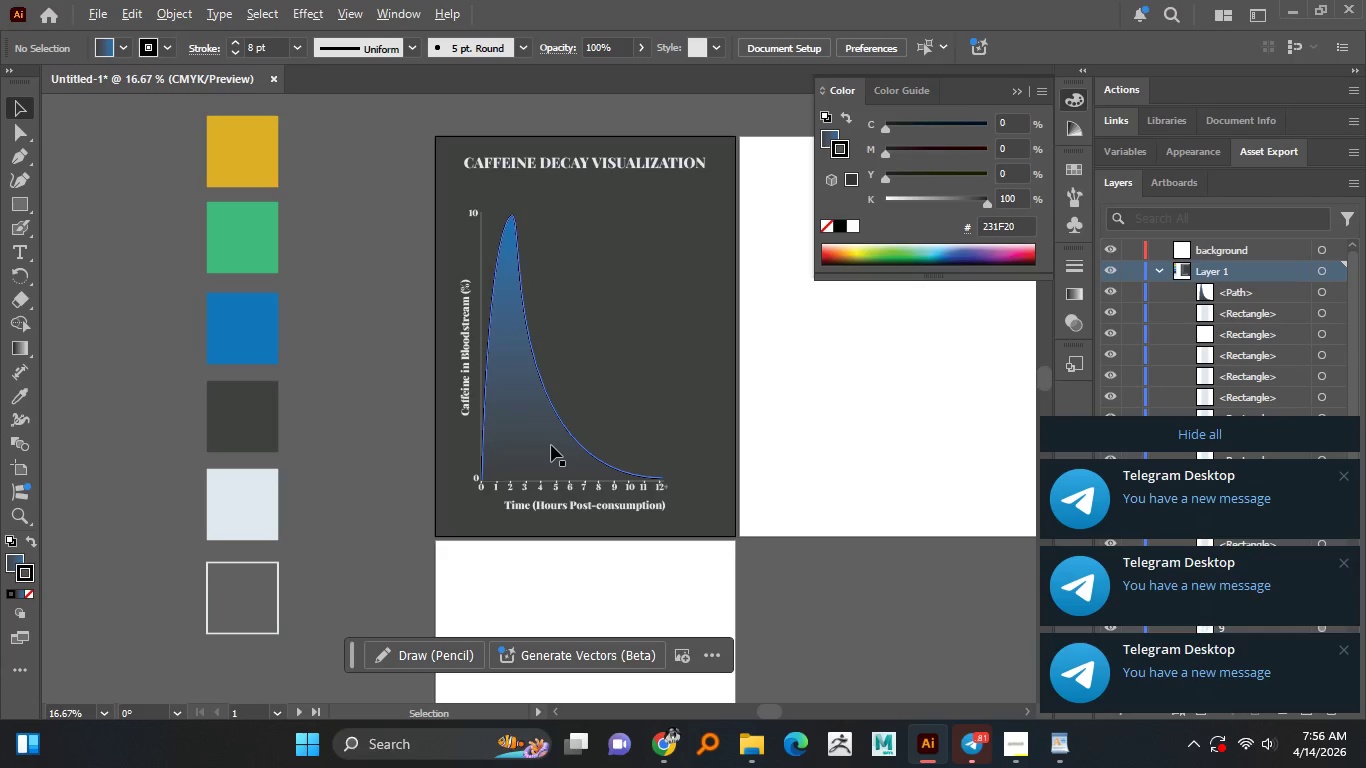 
key(Alt+AltLeft)
 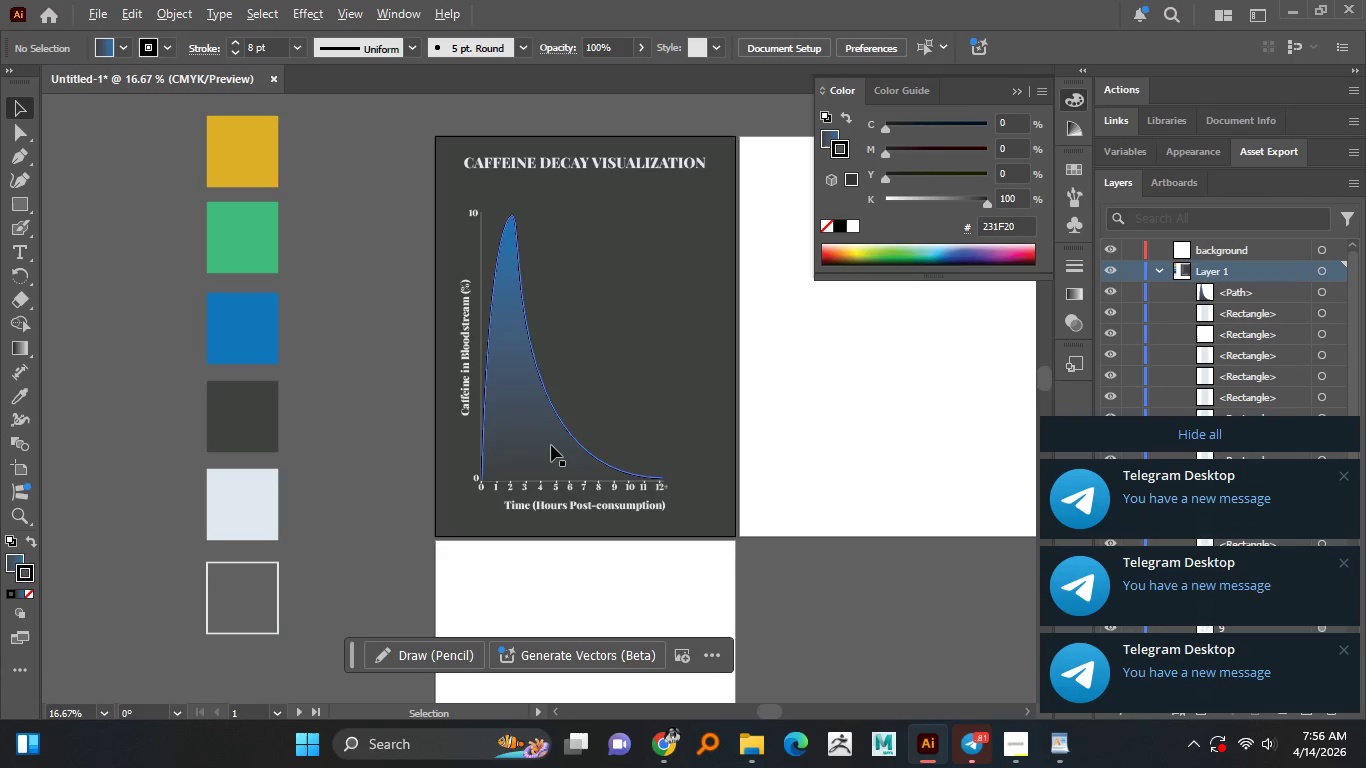 
key(Alt+AltLeft)
 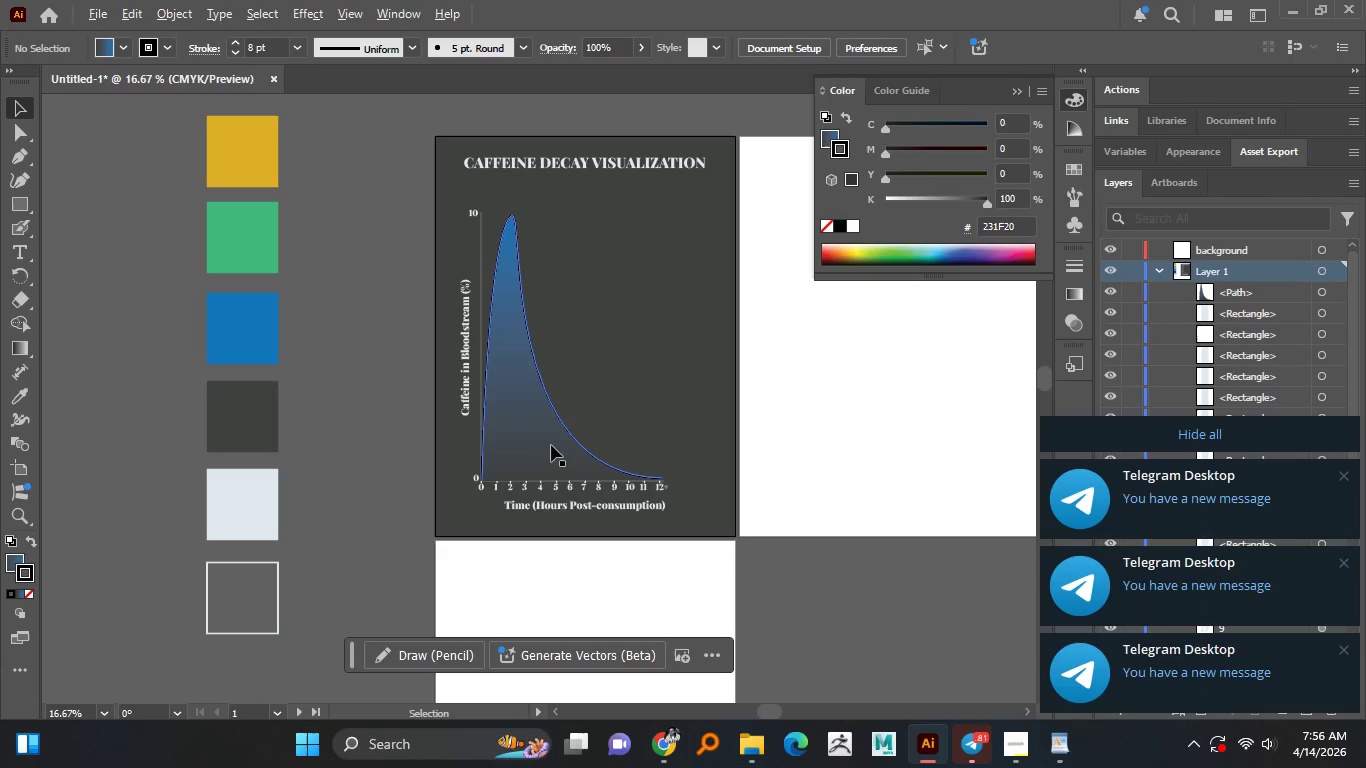 
key(Alt+AltLeft)
 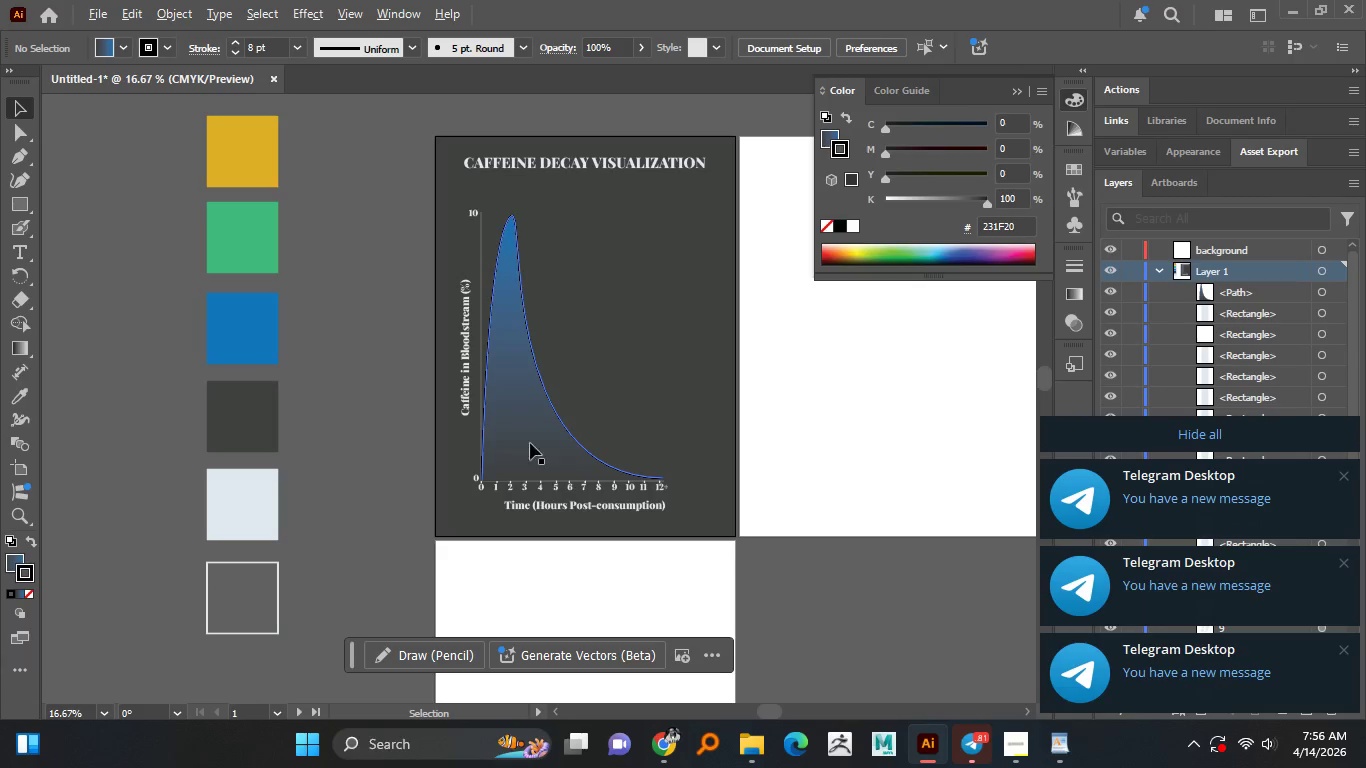 
key(Alt+AltLeft)
 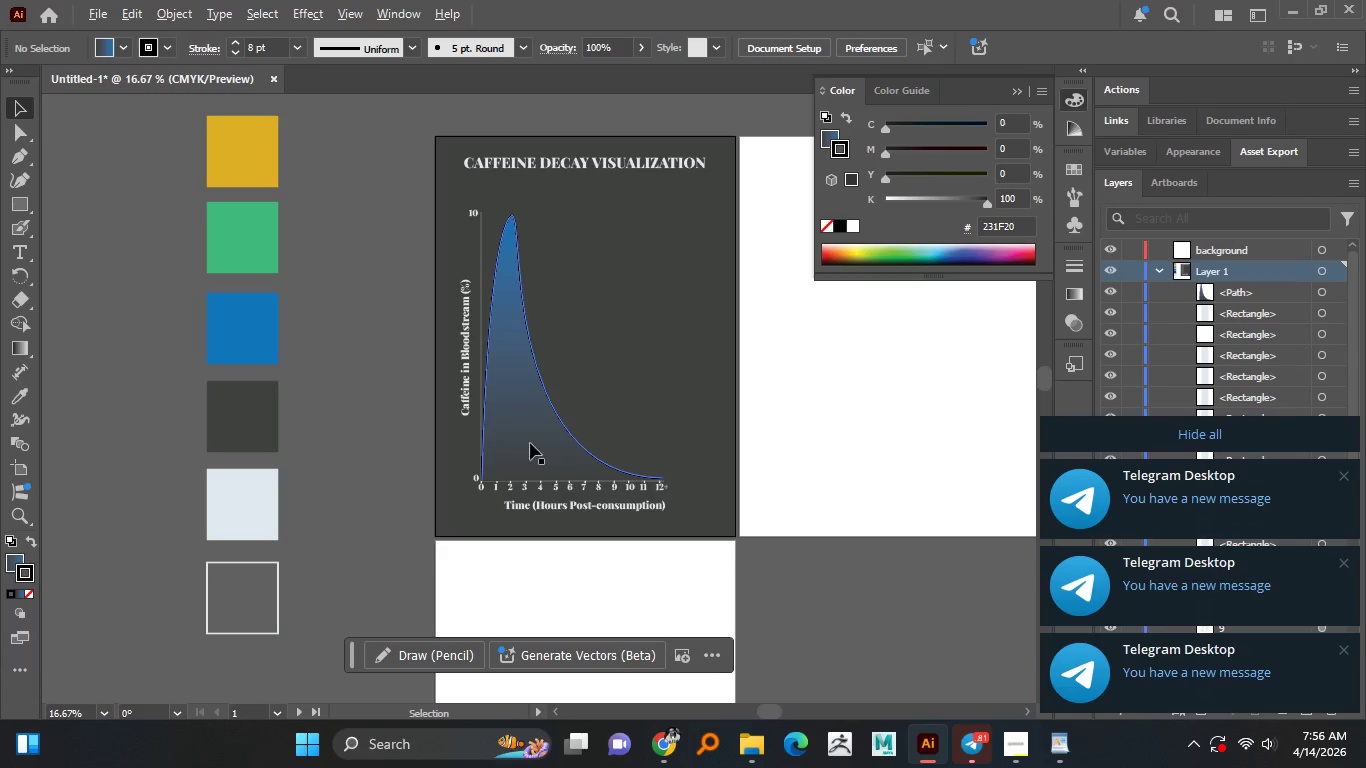 
key(Alt+AltLeft)
 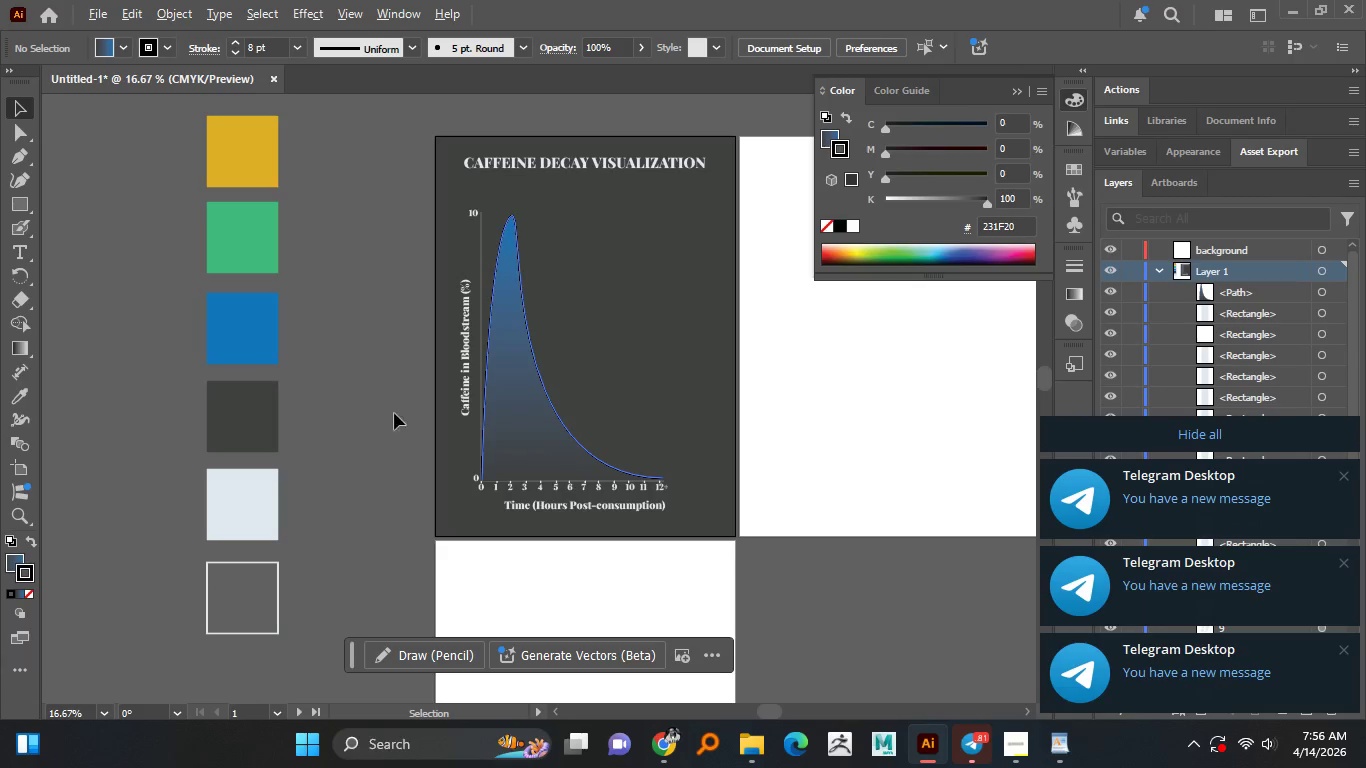 
key(Alt+AltLeft)
 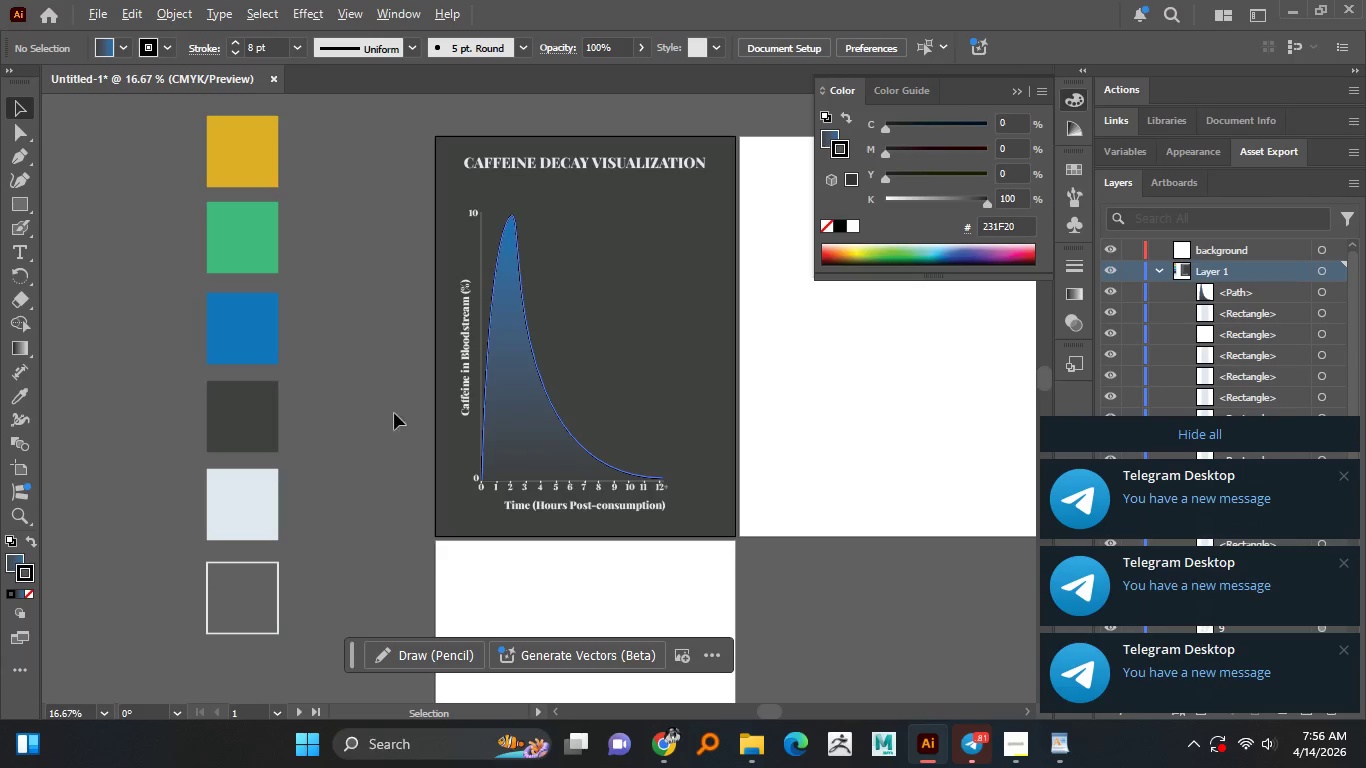 
key(Alt+AltLeft)
 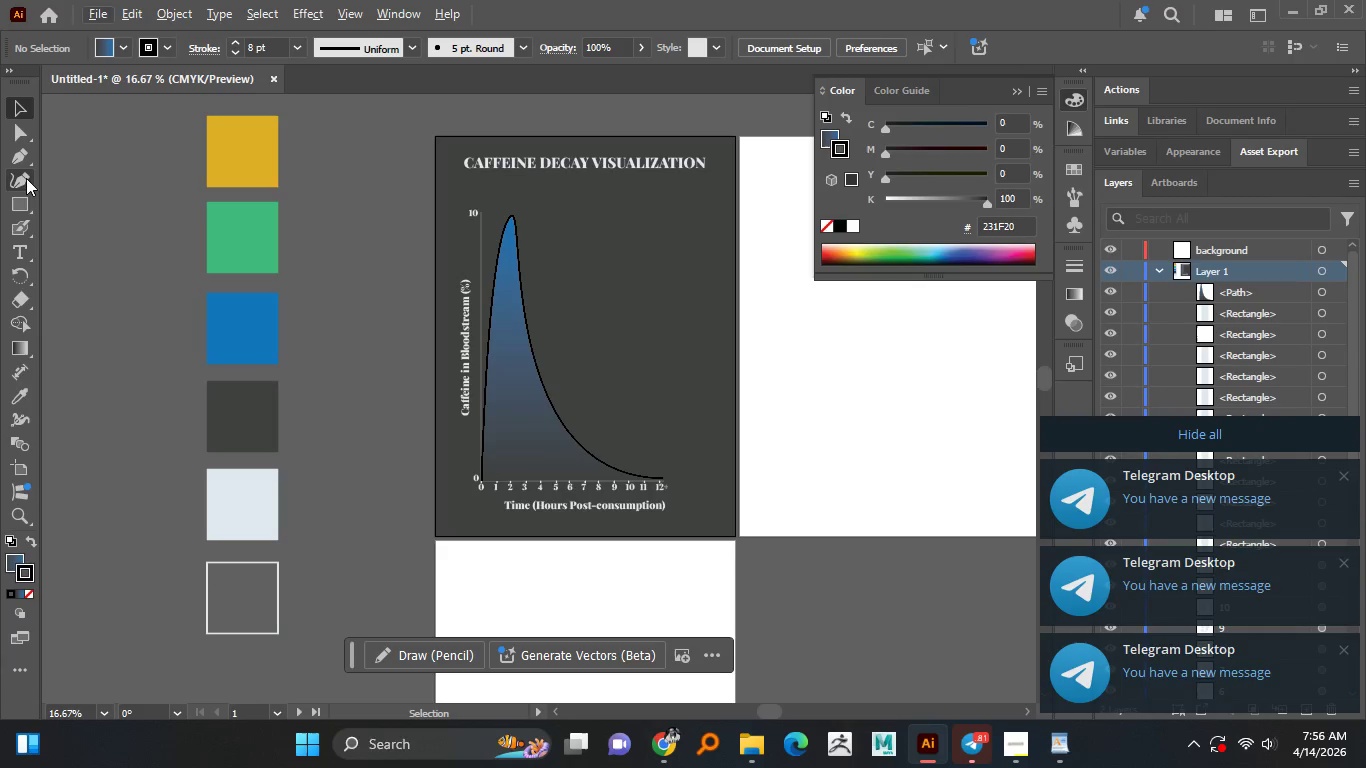 
left_click([24, 155])
 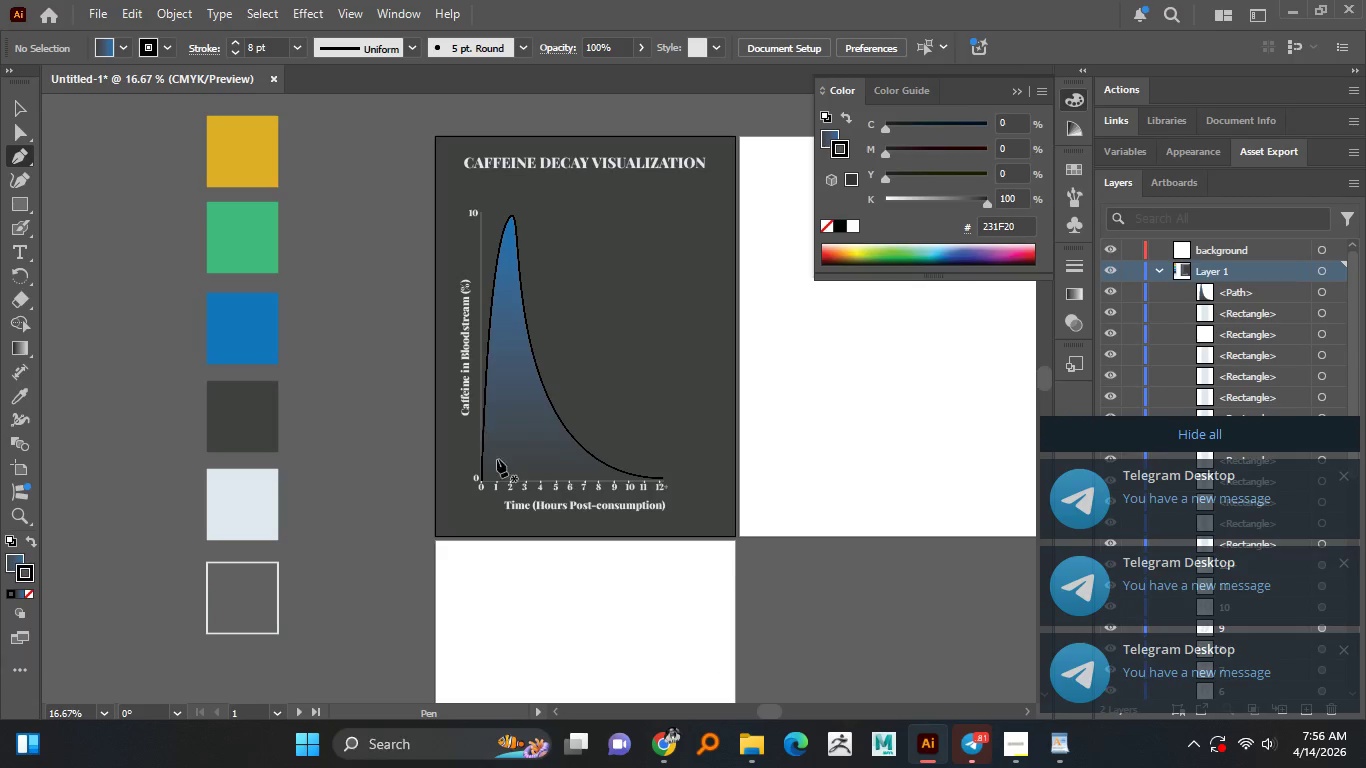 
hold_key(key=AltLeft, duration=1.5)
scroll: coordinate [498, 467], scroll_direction: up, amount: 2.0
 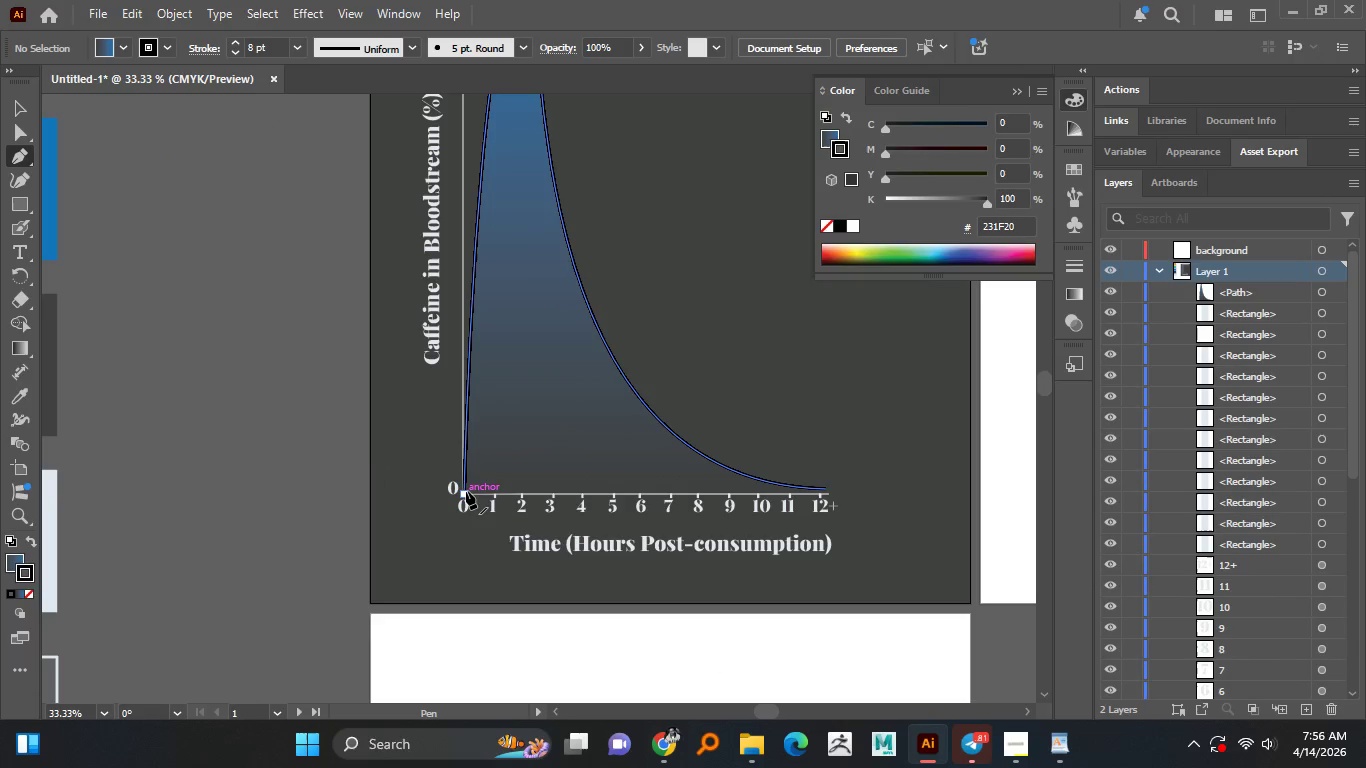 
left_click([466, 491])
 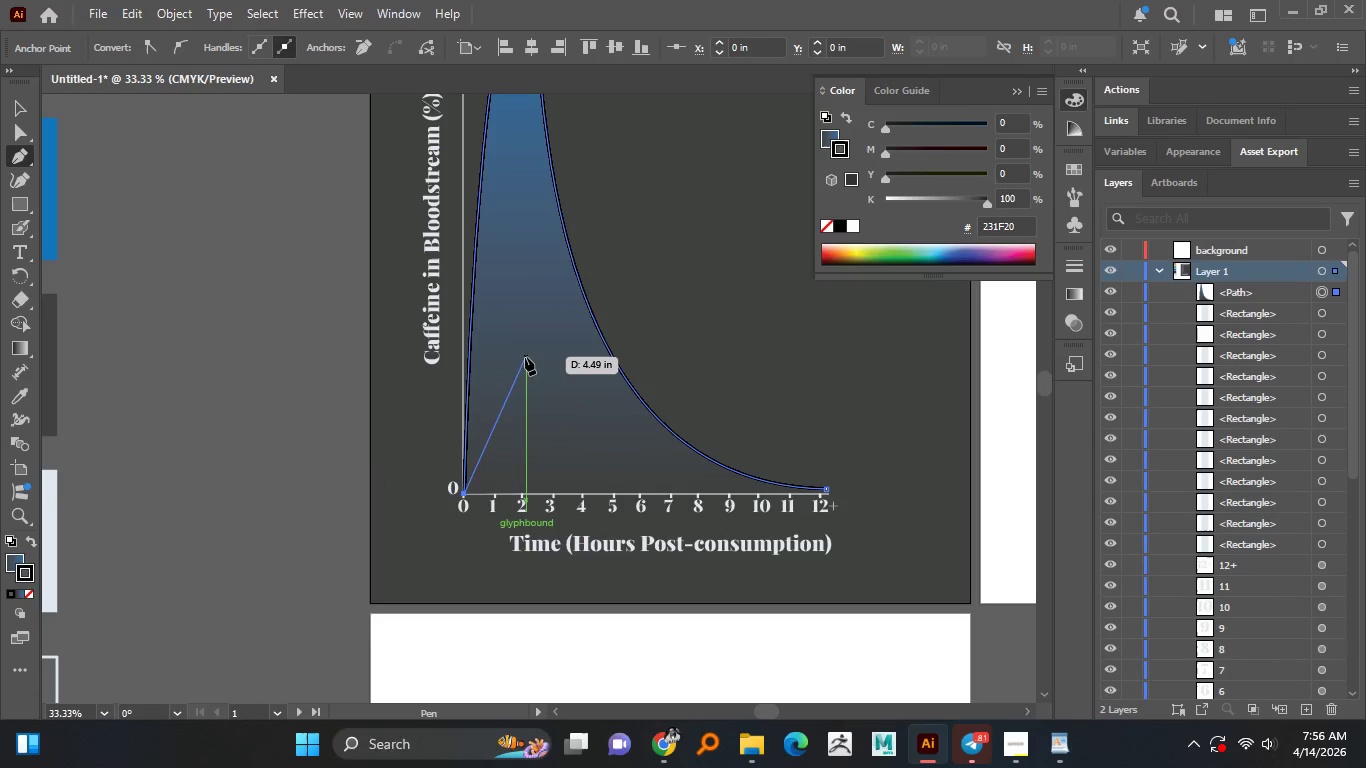 
hold_key(key=AltLeft, duration=1.51)
 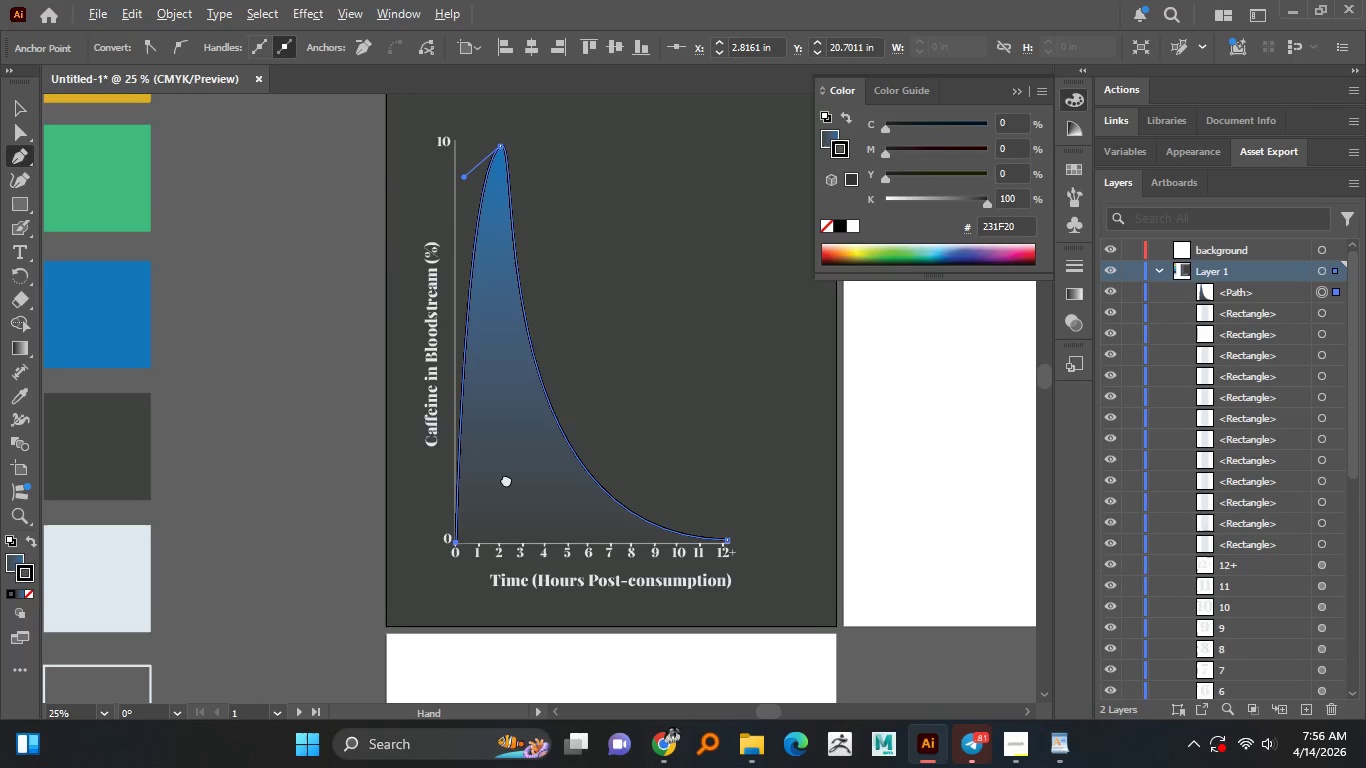 
hold_key(key=AltLeft, duration=1.49)
 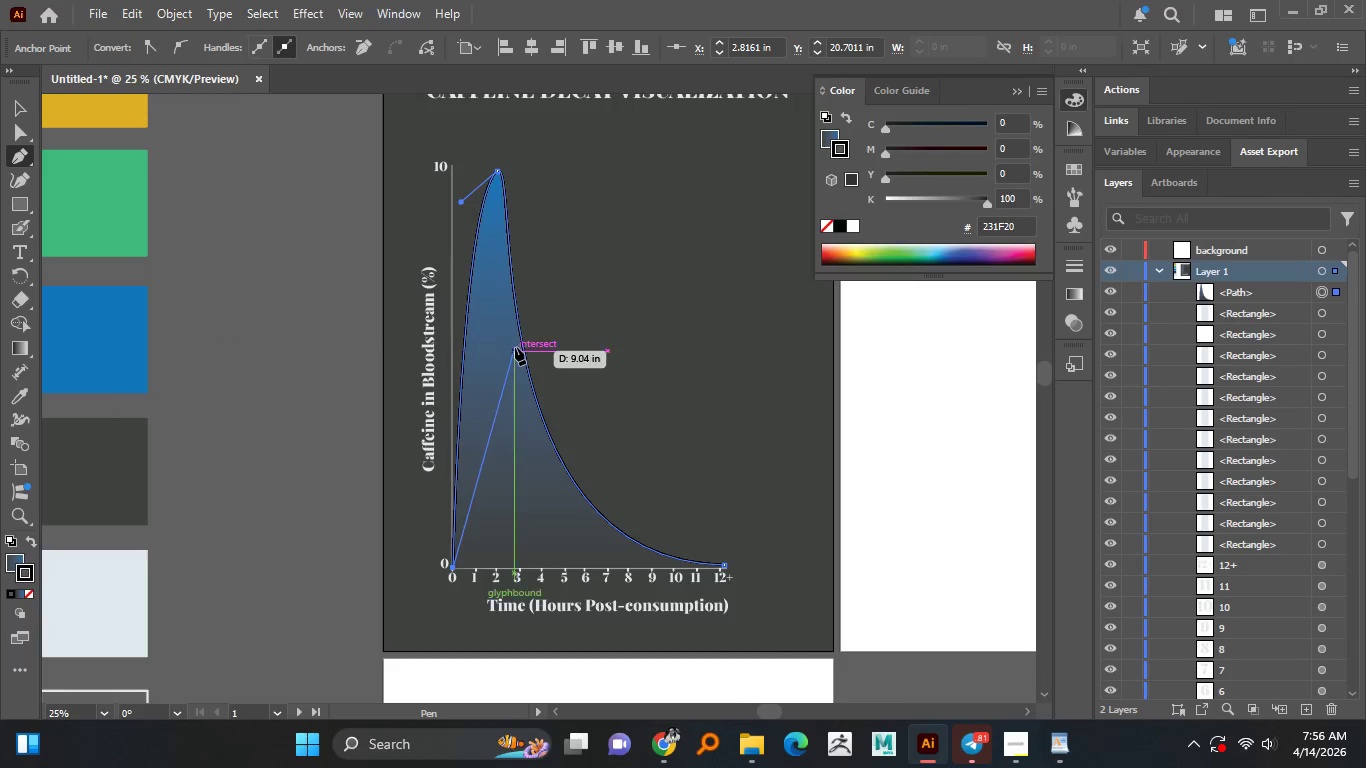 
scroll: coordinate [522, 364], scroll_direction: down, amount: 1.0
 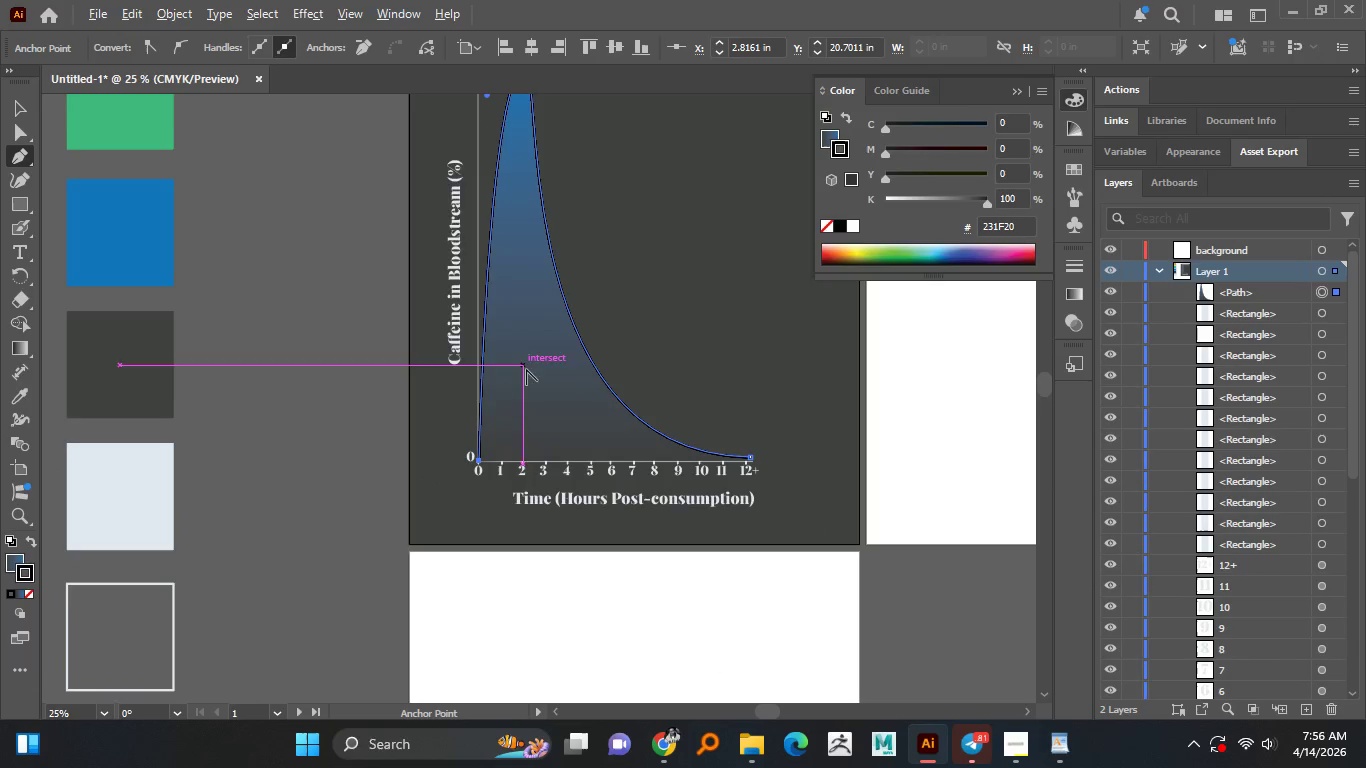 
wait(6.64)
 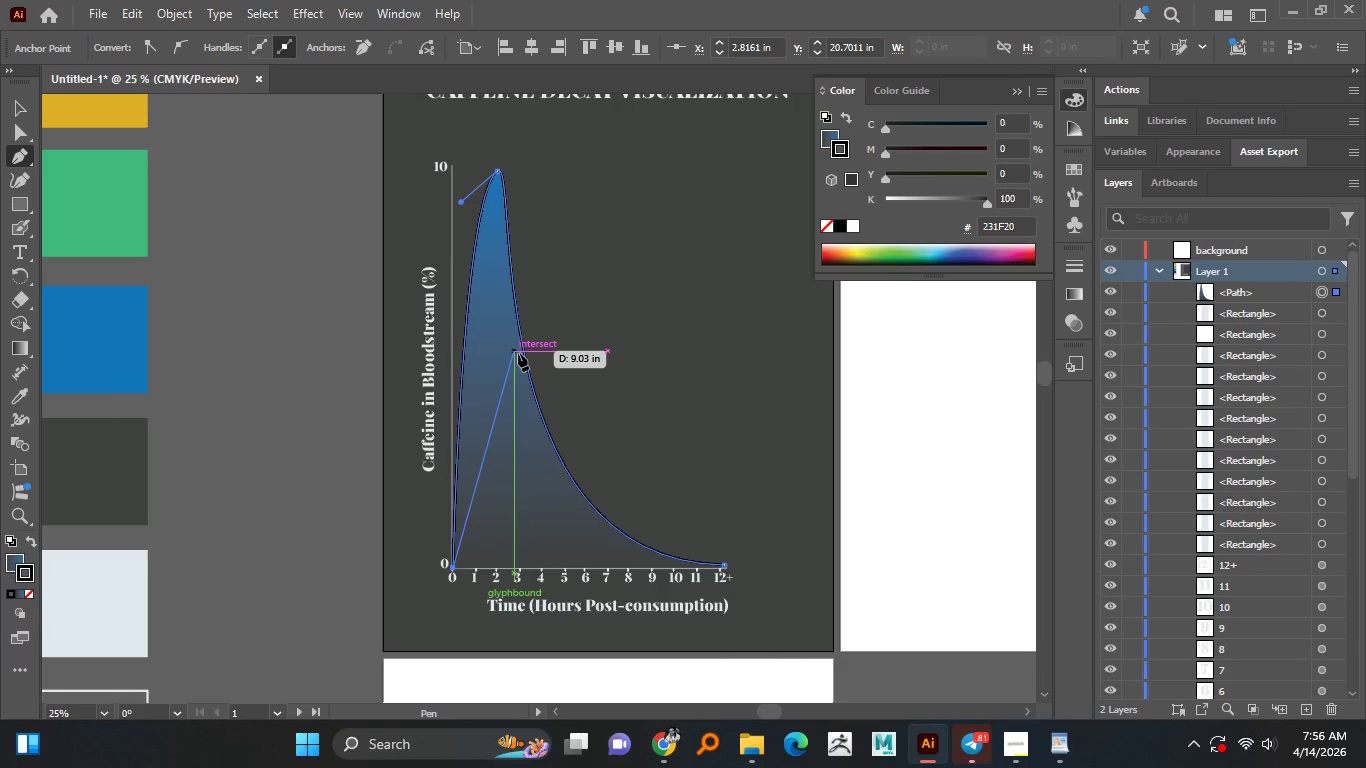 
left_click_drag(start_coordinate=[515, 347], to_coordinate=[556, 373])
 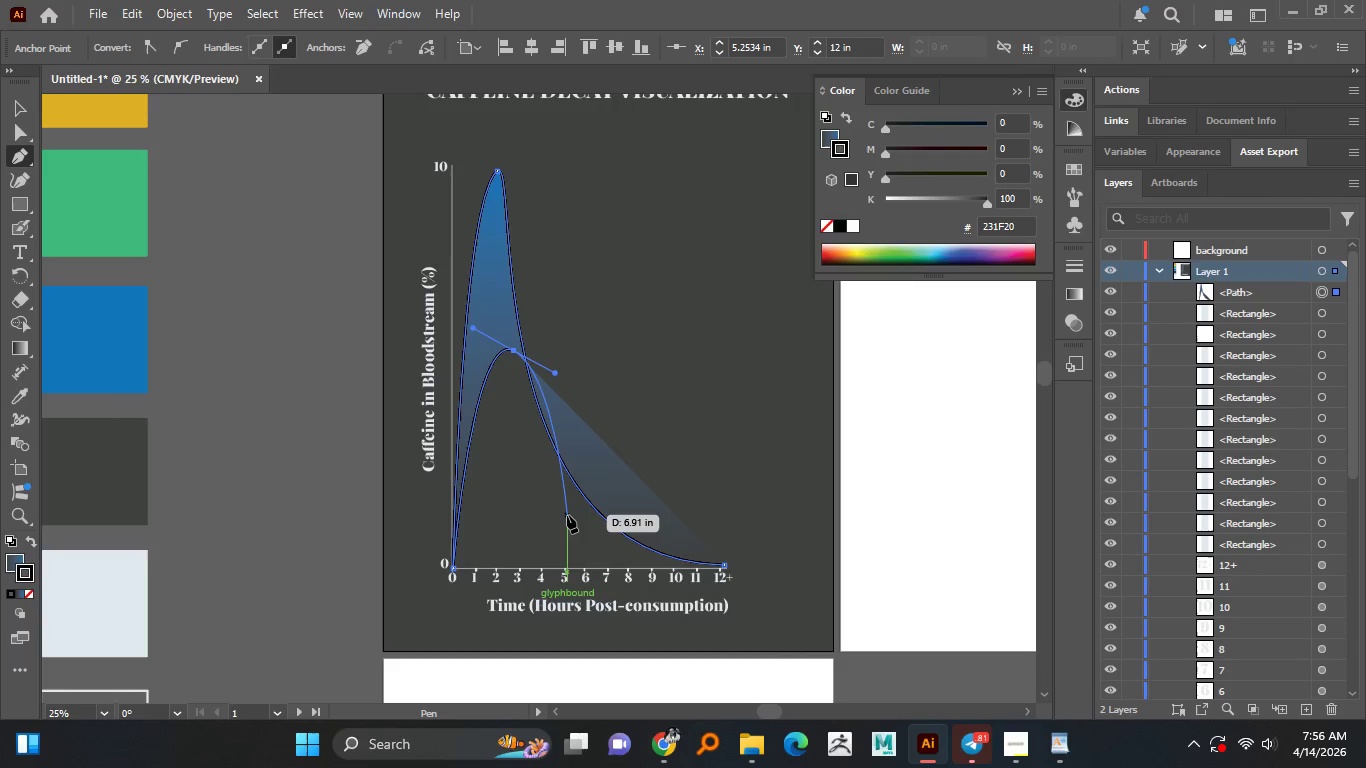 
key(Control+Z)
 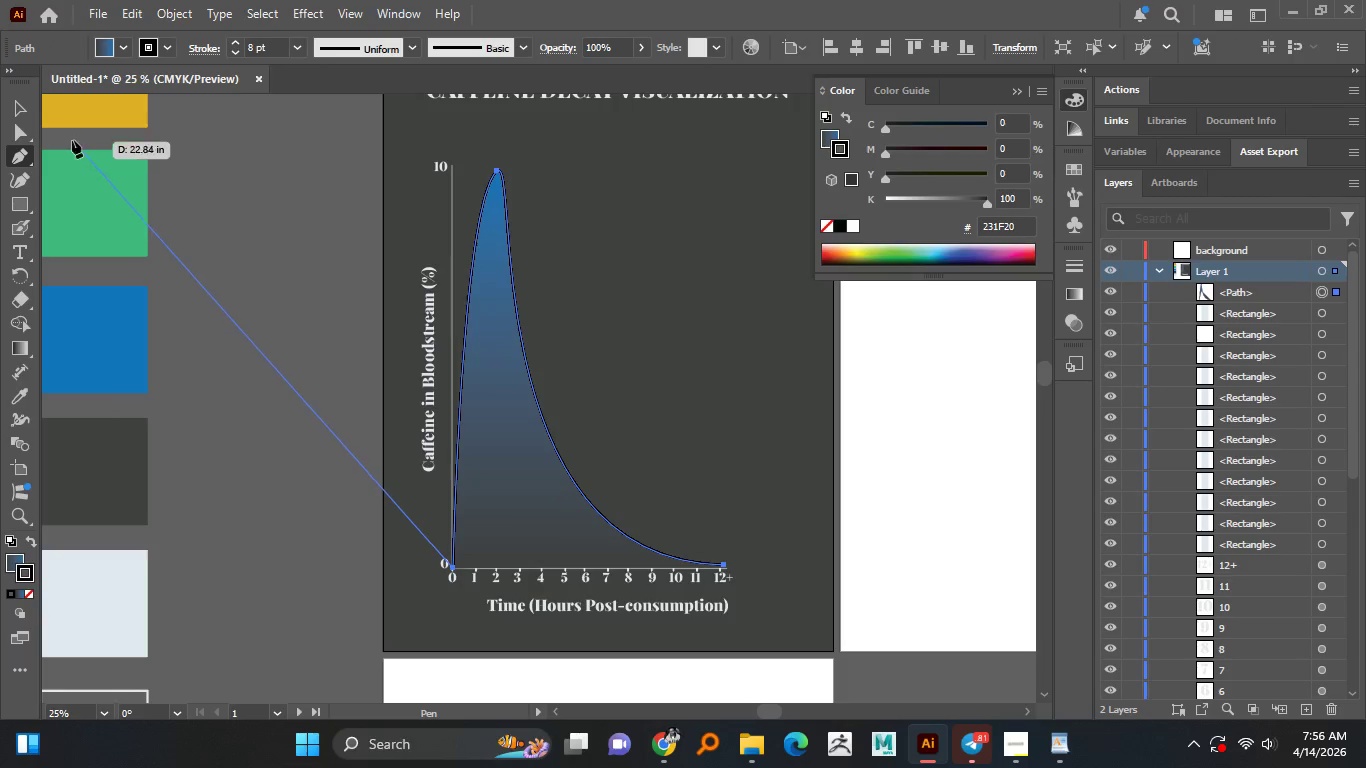 
left_click([24, 111])
 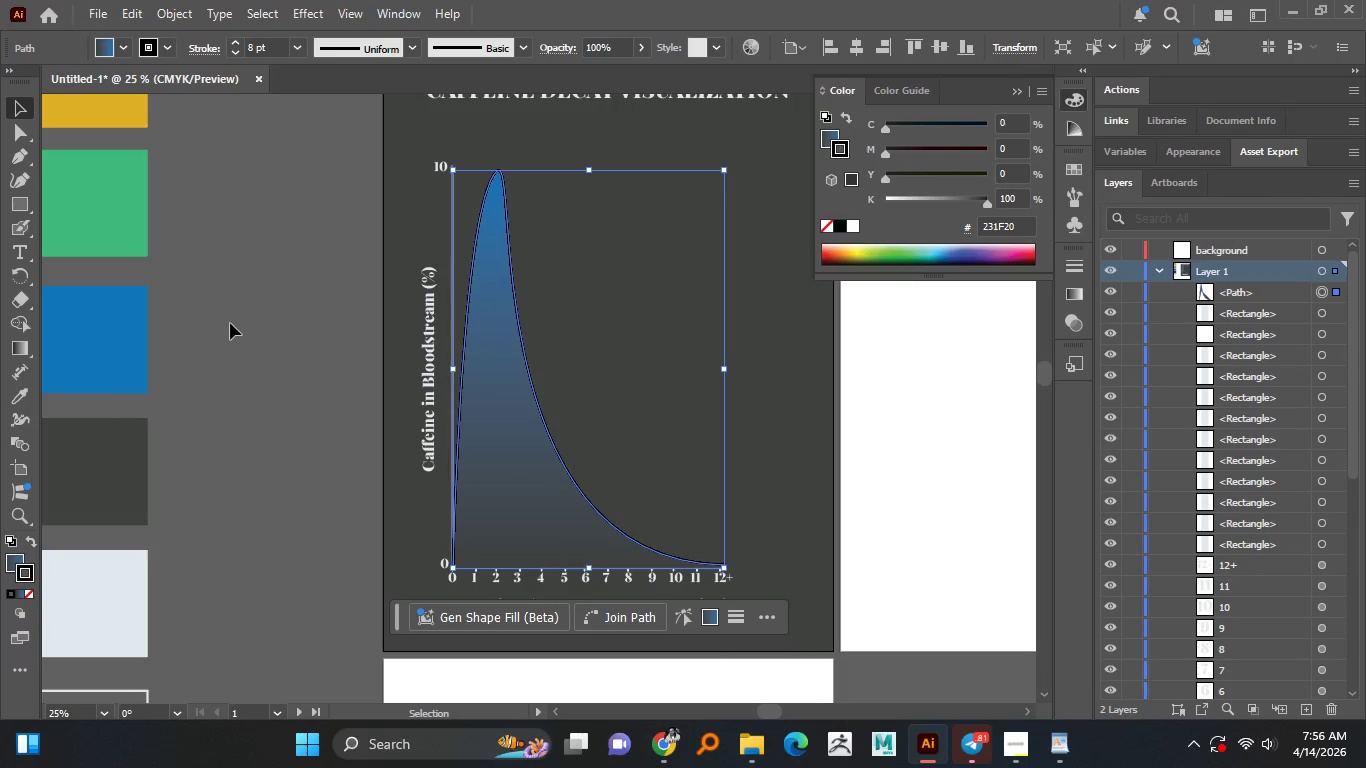 
key(Control+Z)
 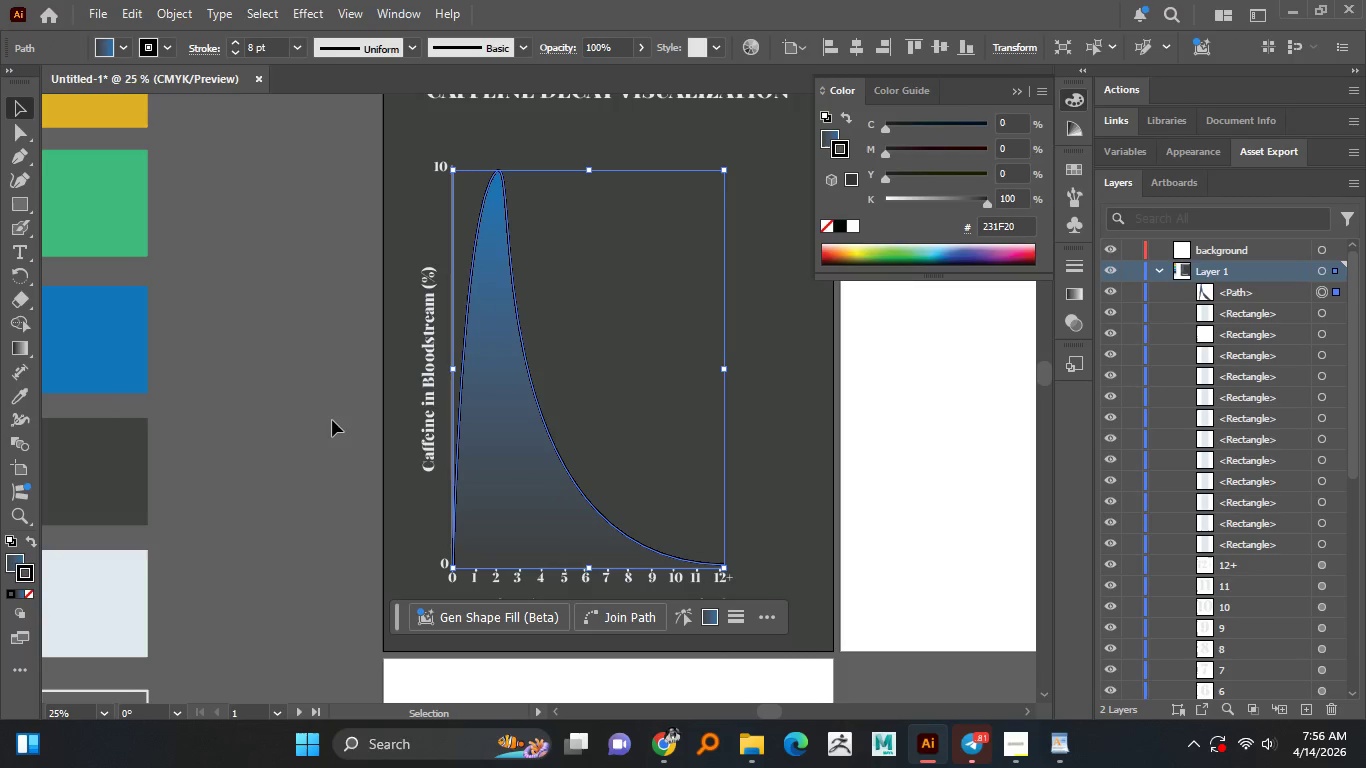 
left_click([332, 416])
 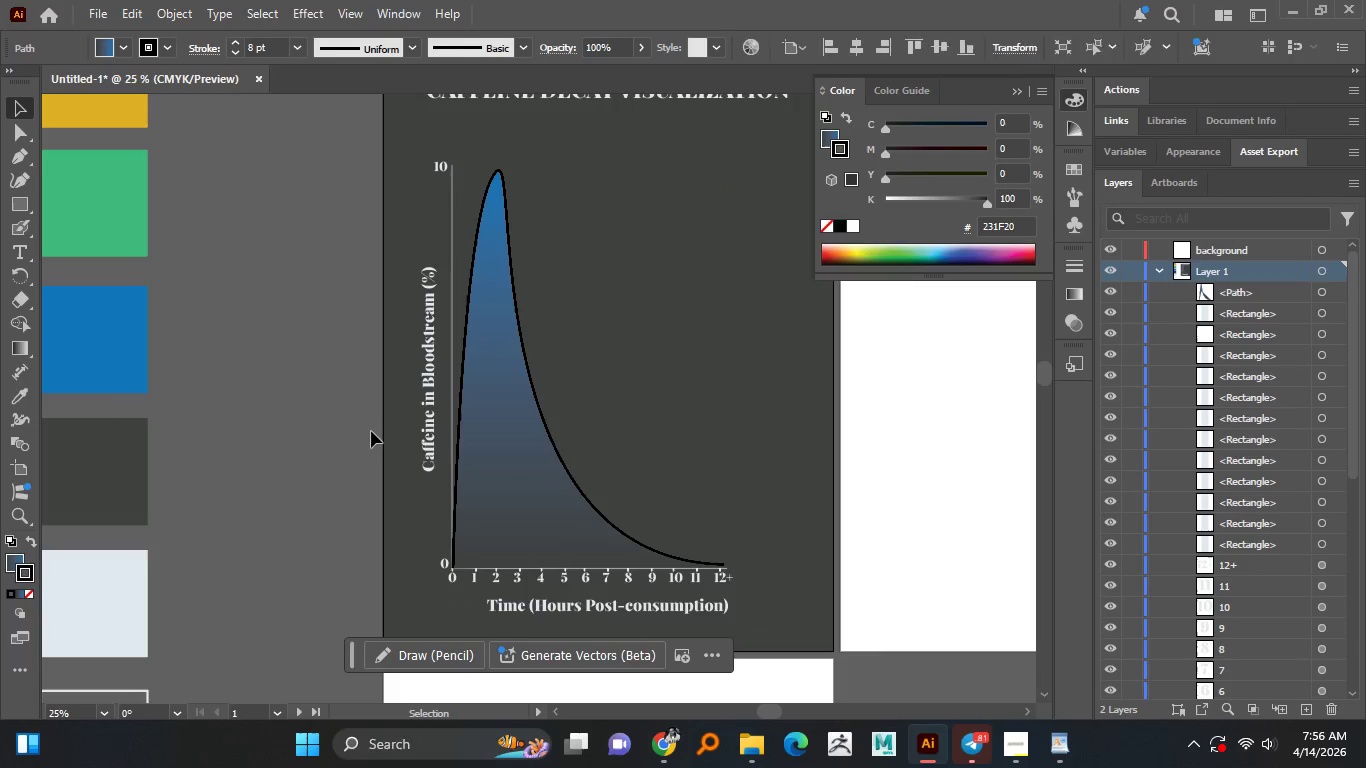 
hold_key(key=AltLeft, duration=0.67)
 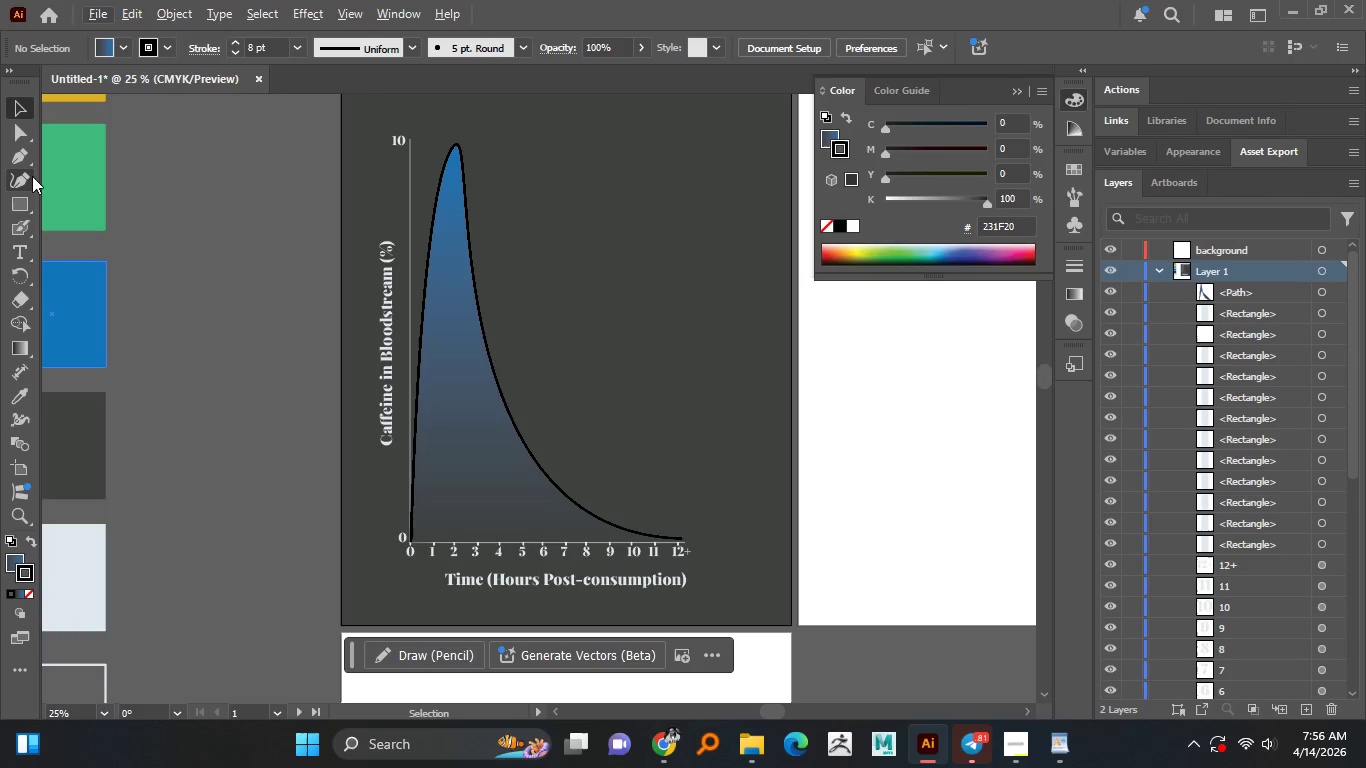 
left_click([27, 156])
 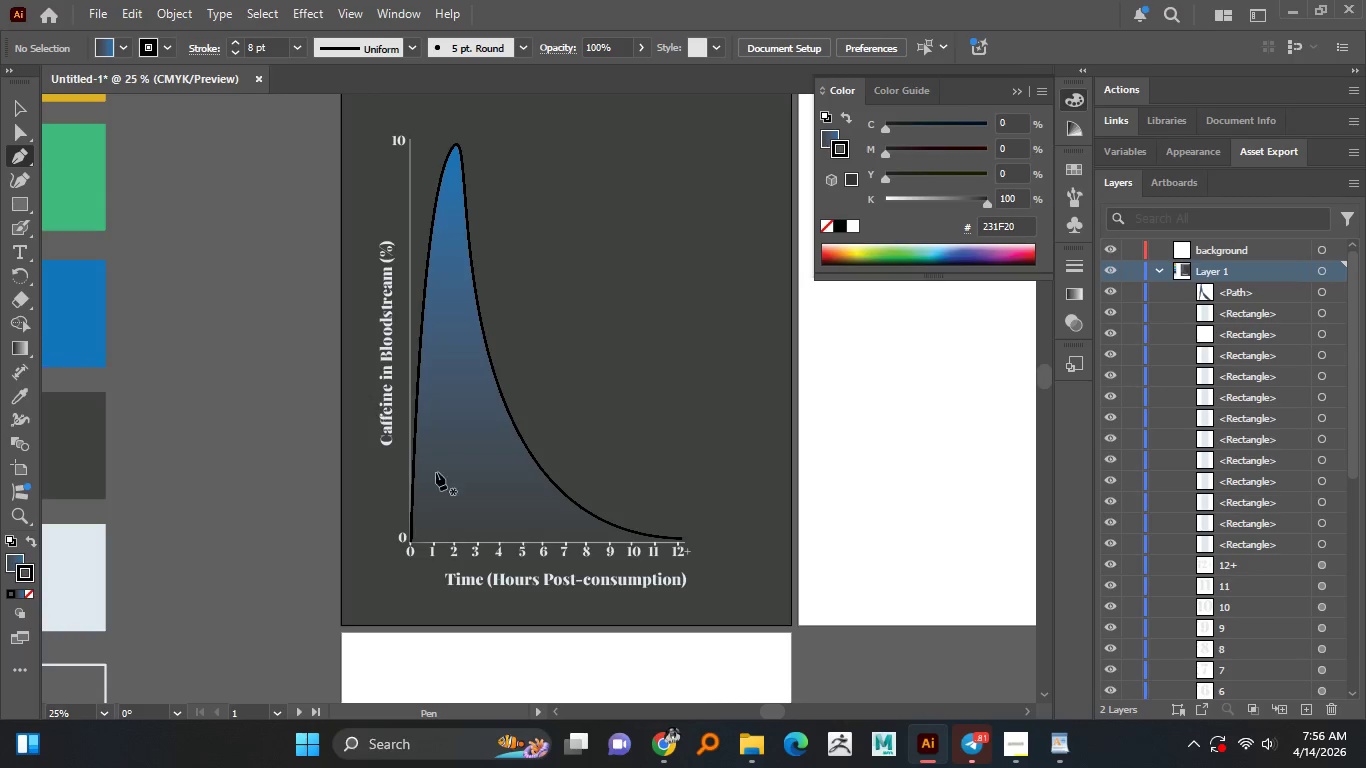 
hold_key(key=AltLeft, duration=1.22)
scroll: coordinate [491, 511], scroll_direction: up, amount: 2.0
 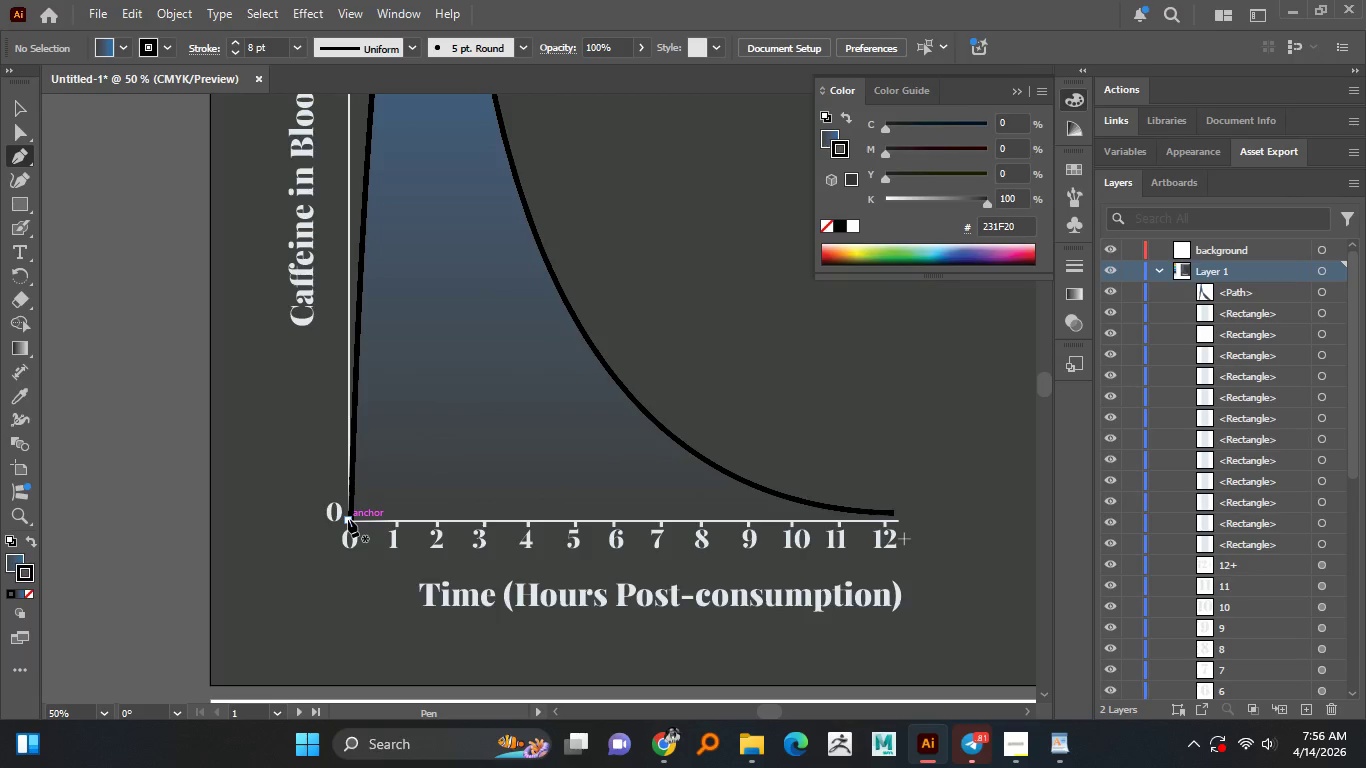 
wait(6.41)
 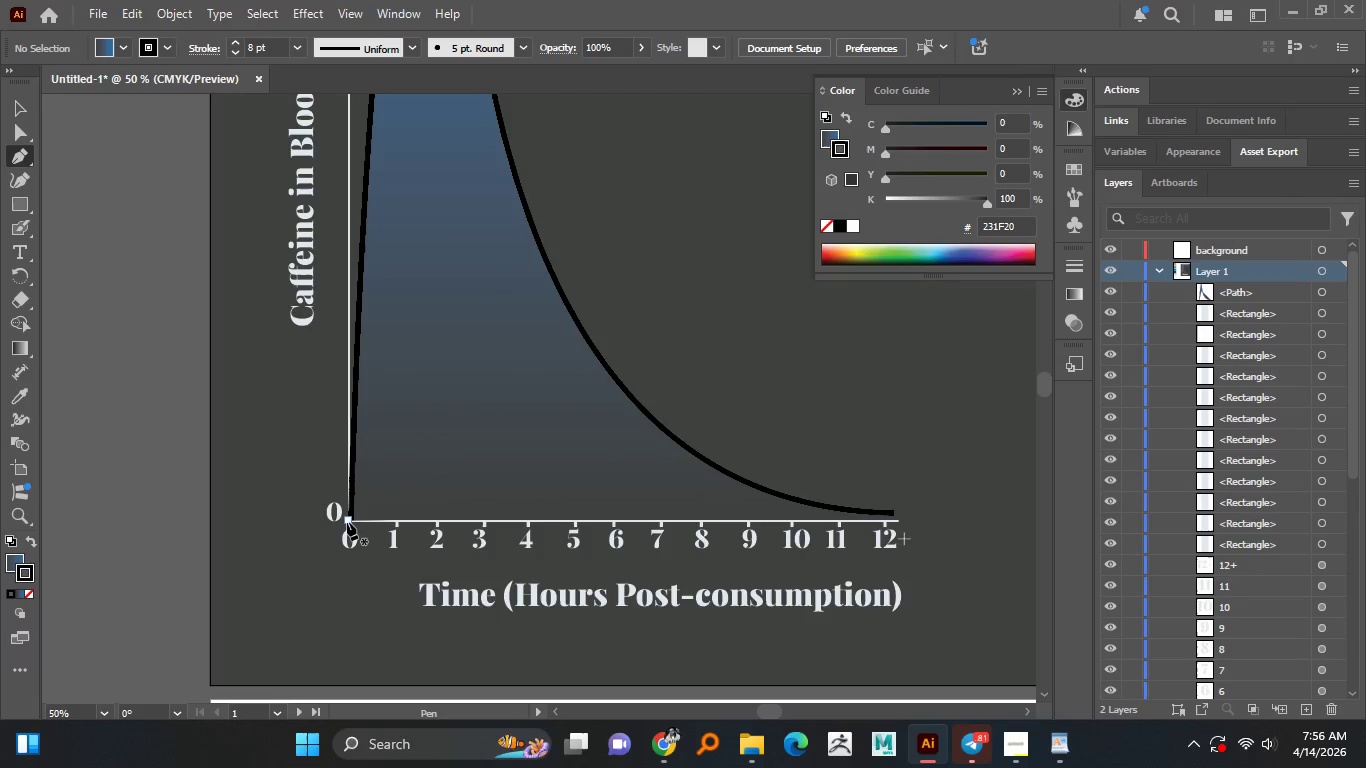 
left_click([335, 528])
 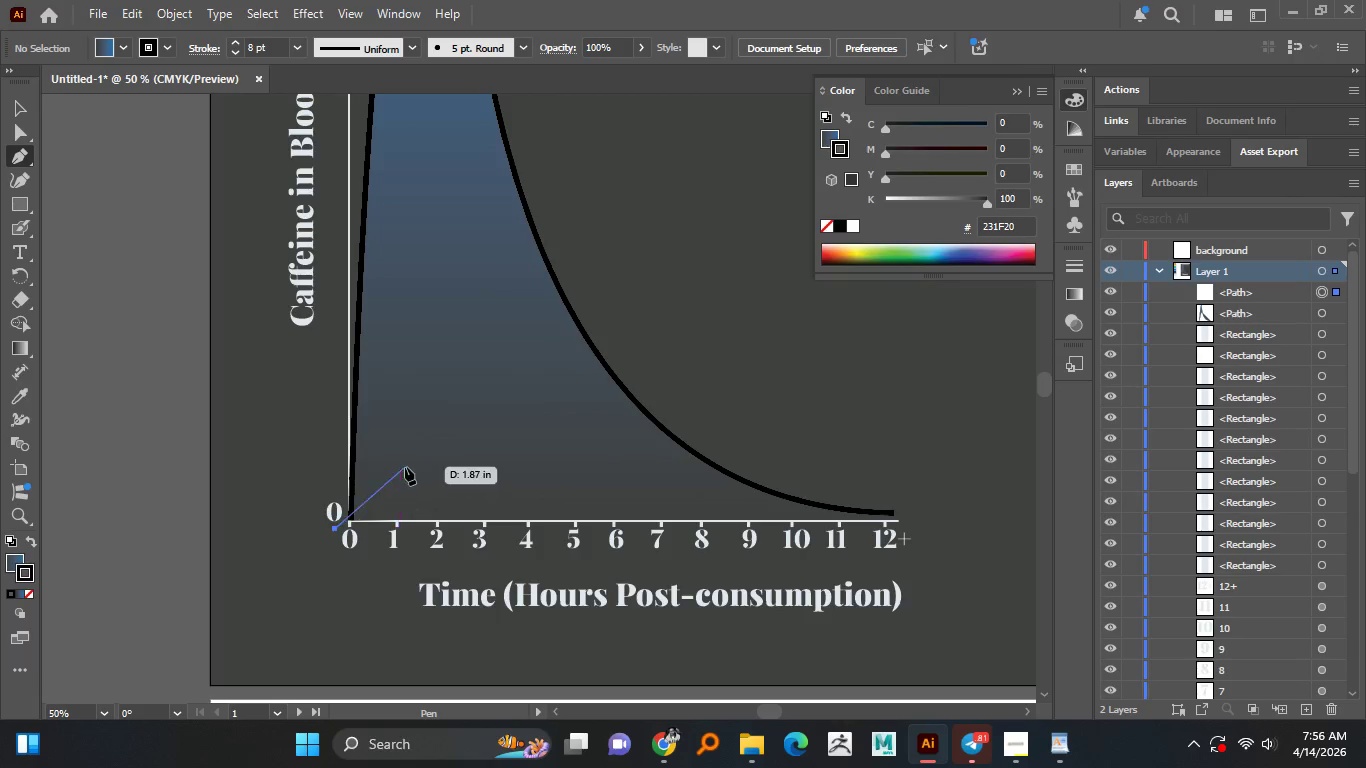 
hold_key(key=AltLeft, duration=1.52)
scroll: coordinate [396, 466], scroll_direction: down, amount: 2.0
 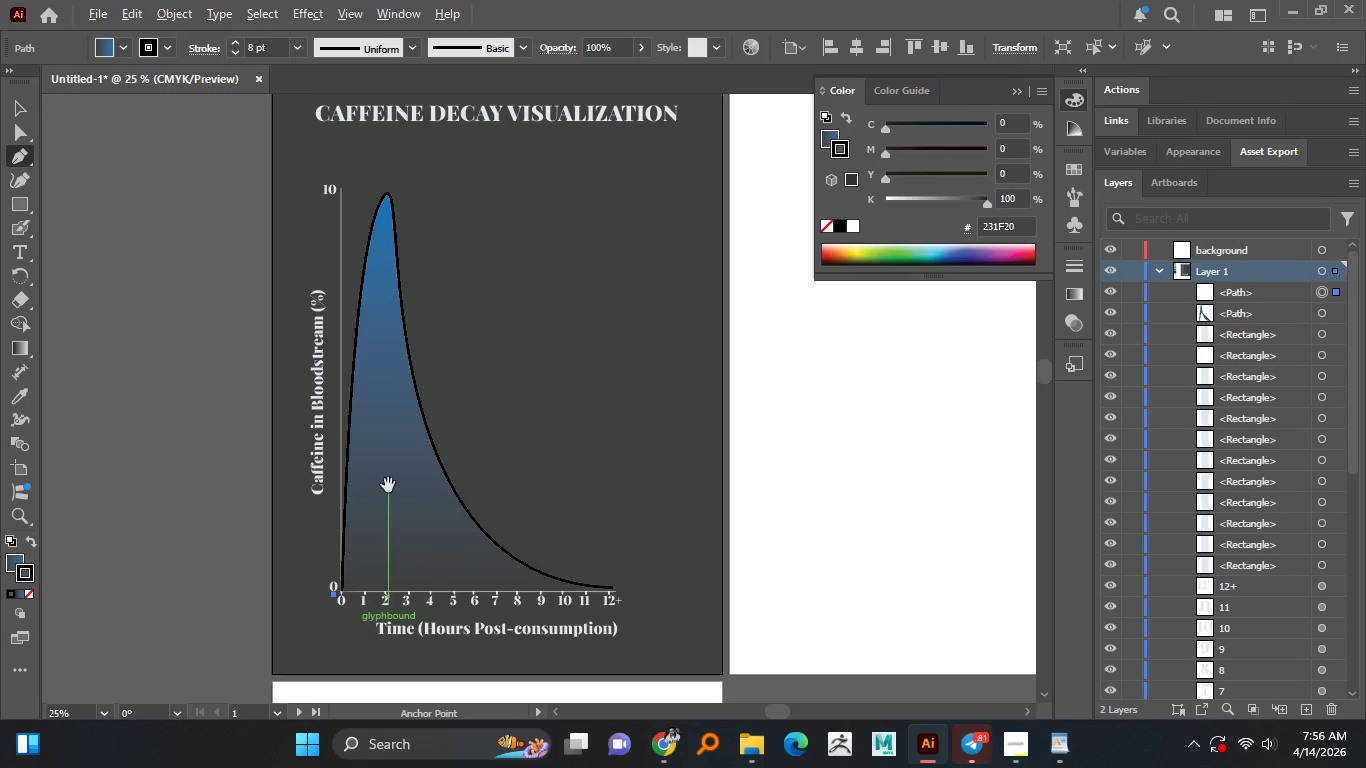 
hold_key(key=AltLeft, duration=0.48)
 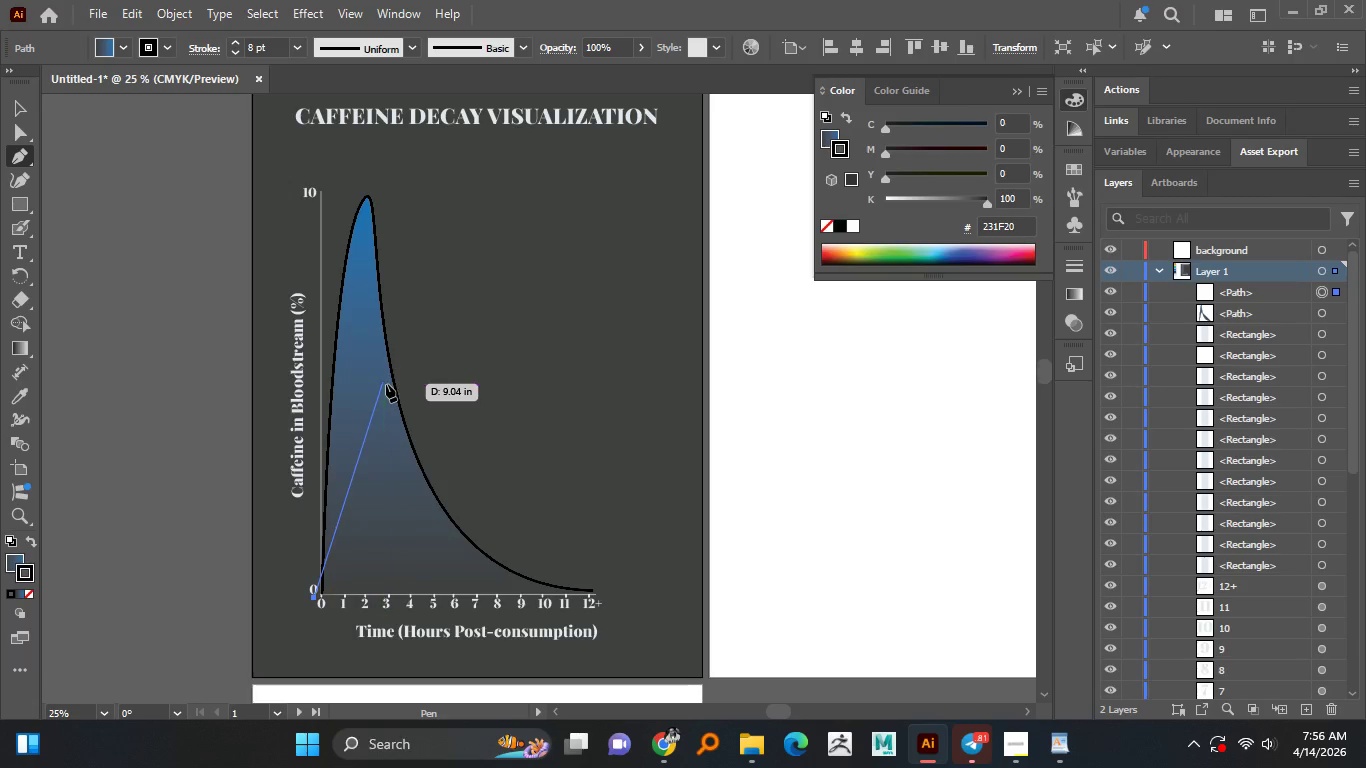 
left_click_drag(start_coordinate=[384, 371], to_coordinate=[436, 418])
 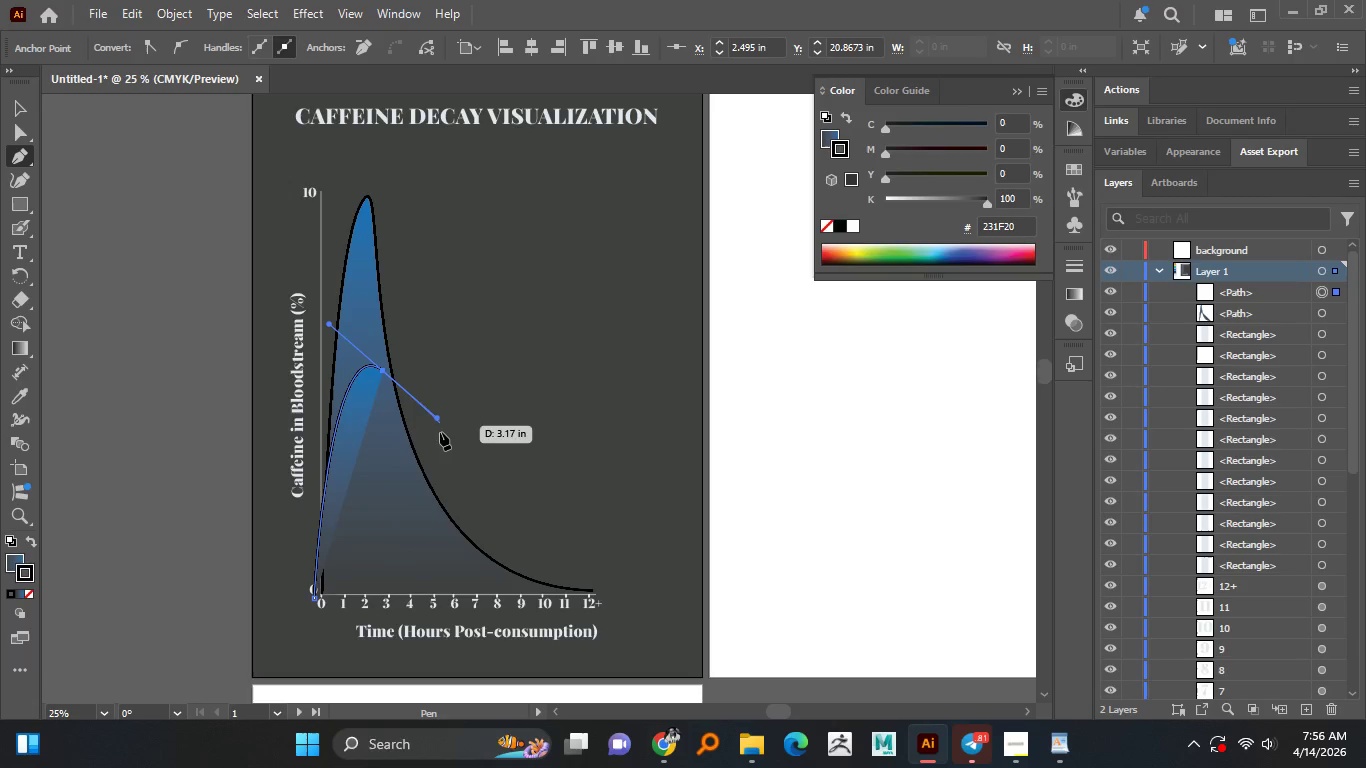 
hold_key(key=AltLeft, duration=1.5)
scroll: coordinate [491, 491], scroll_direction: down, amount: 2.0
 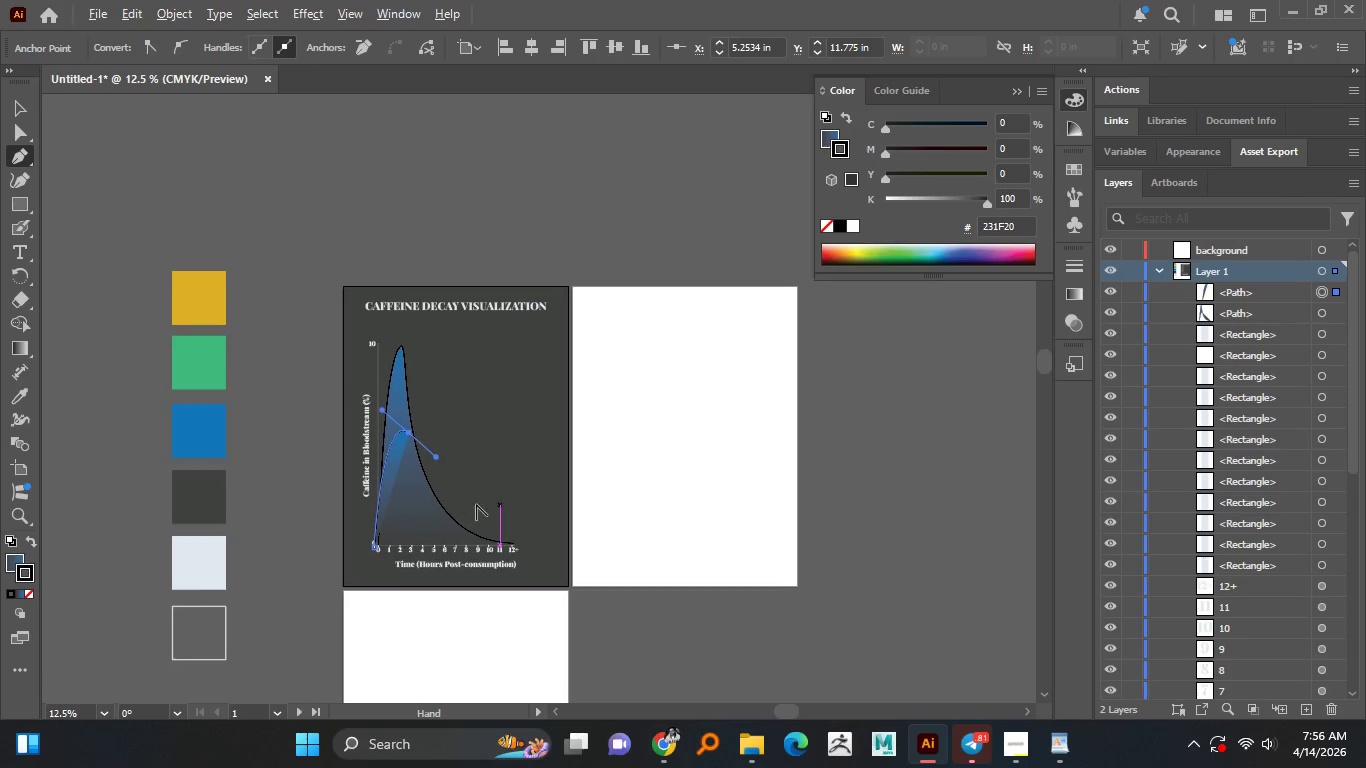 
key(Alt+AltLeft)
 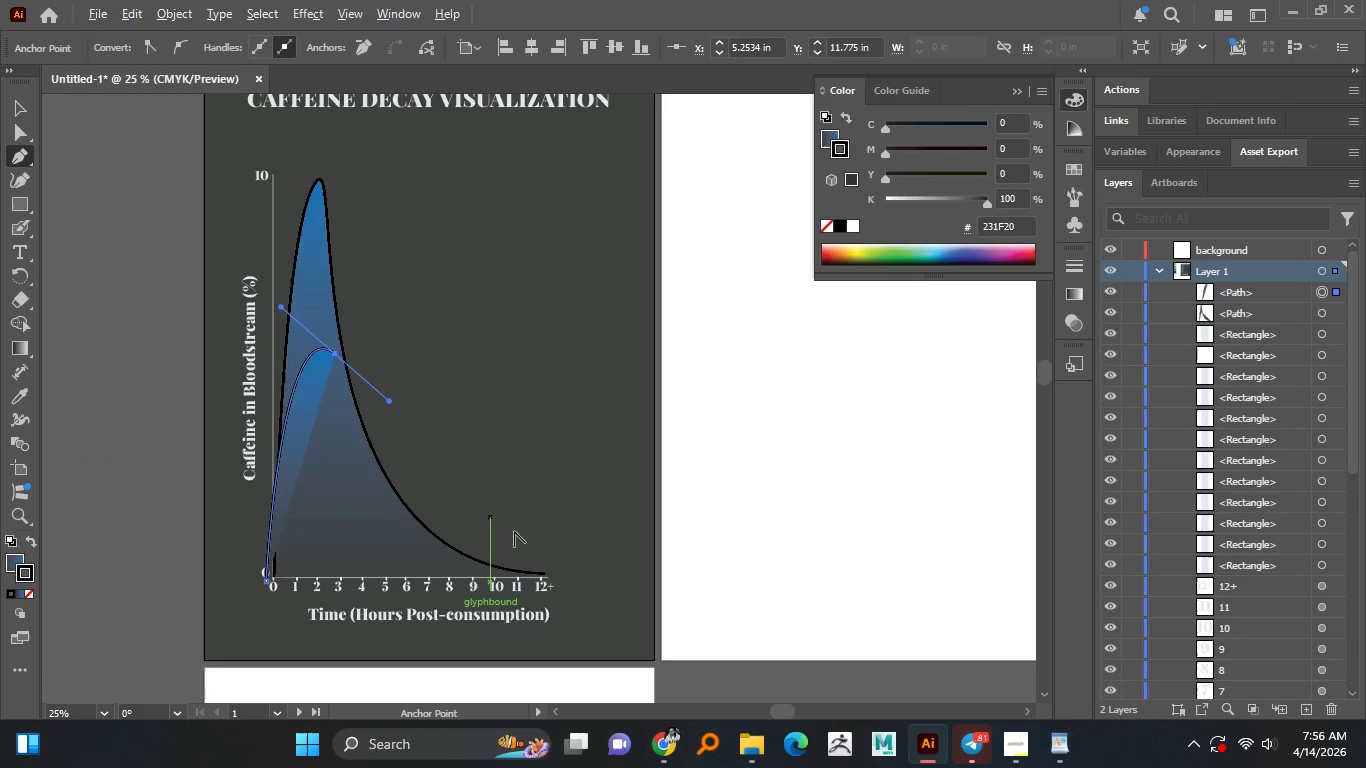 
key(Alt+AltLeft)
 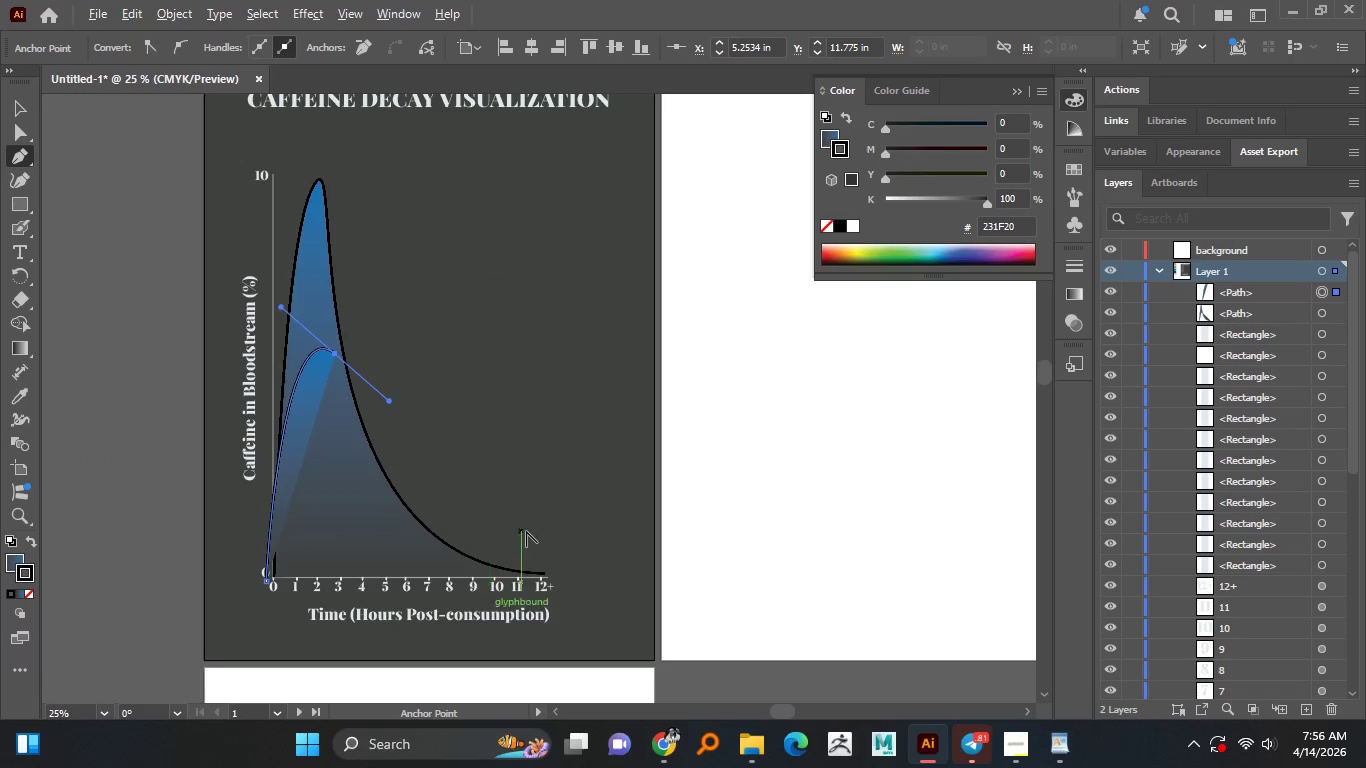 
key(Alt+AltLeft)
 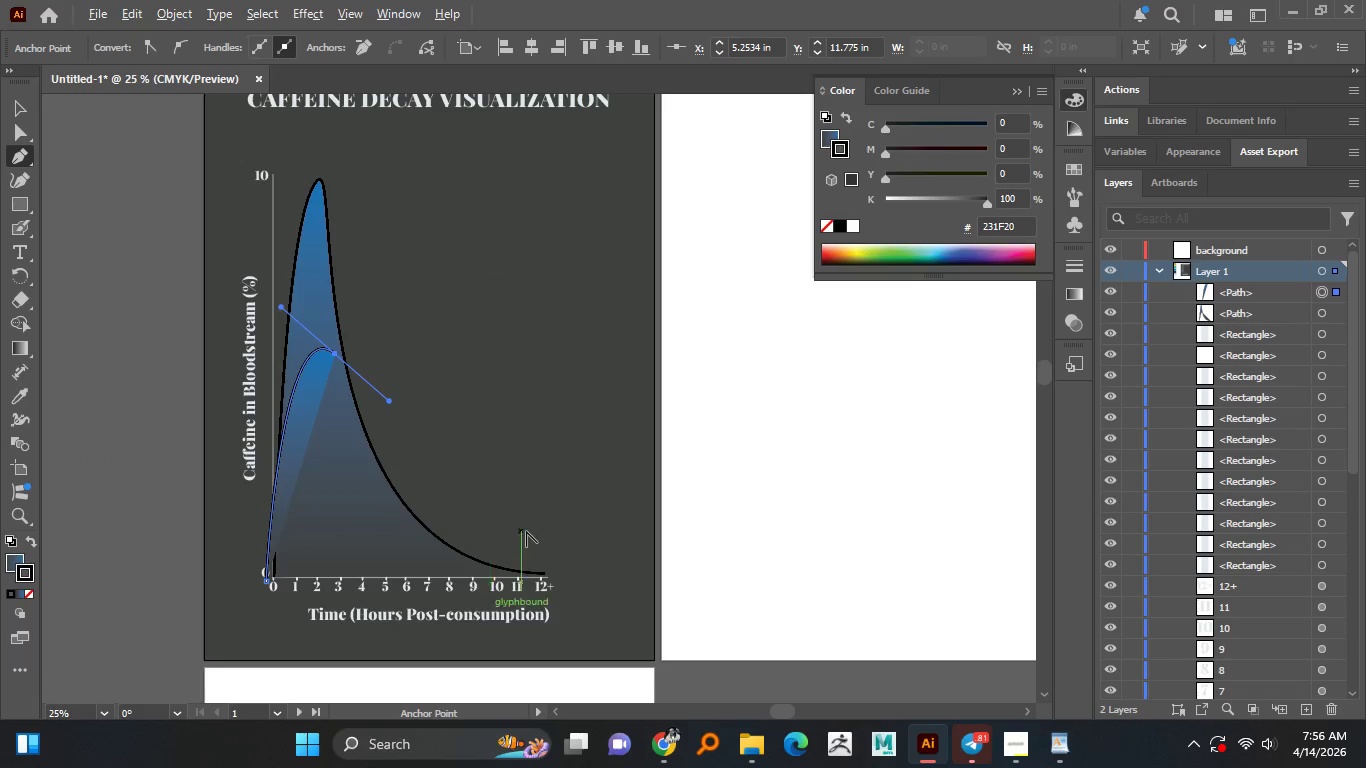 
key(Alt+AltLeft)
 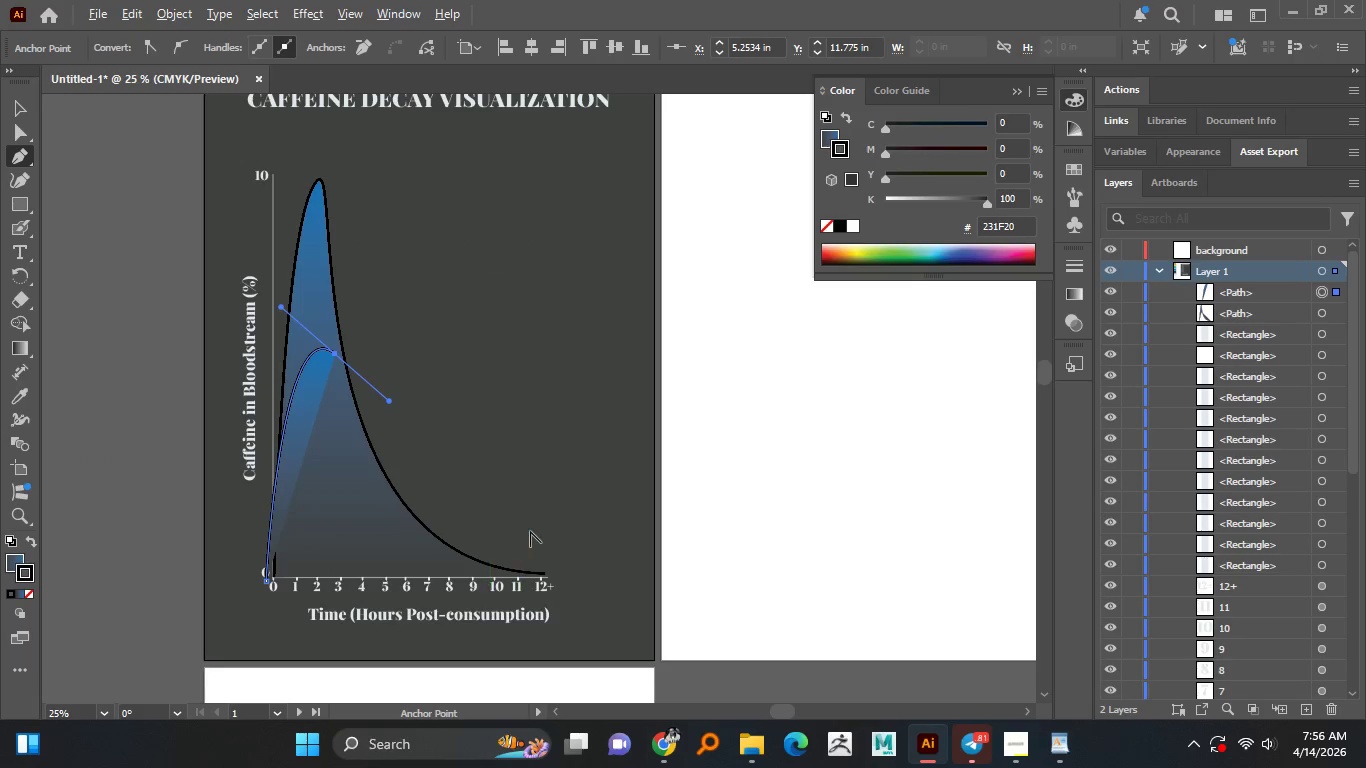 
key(Alt+AltLeft)
 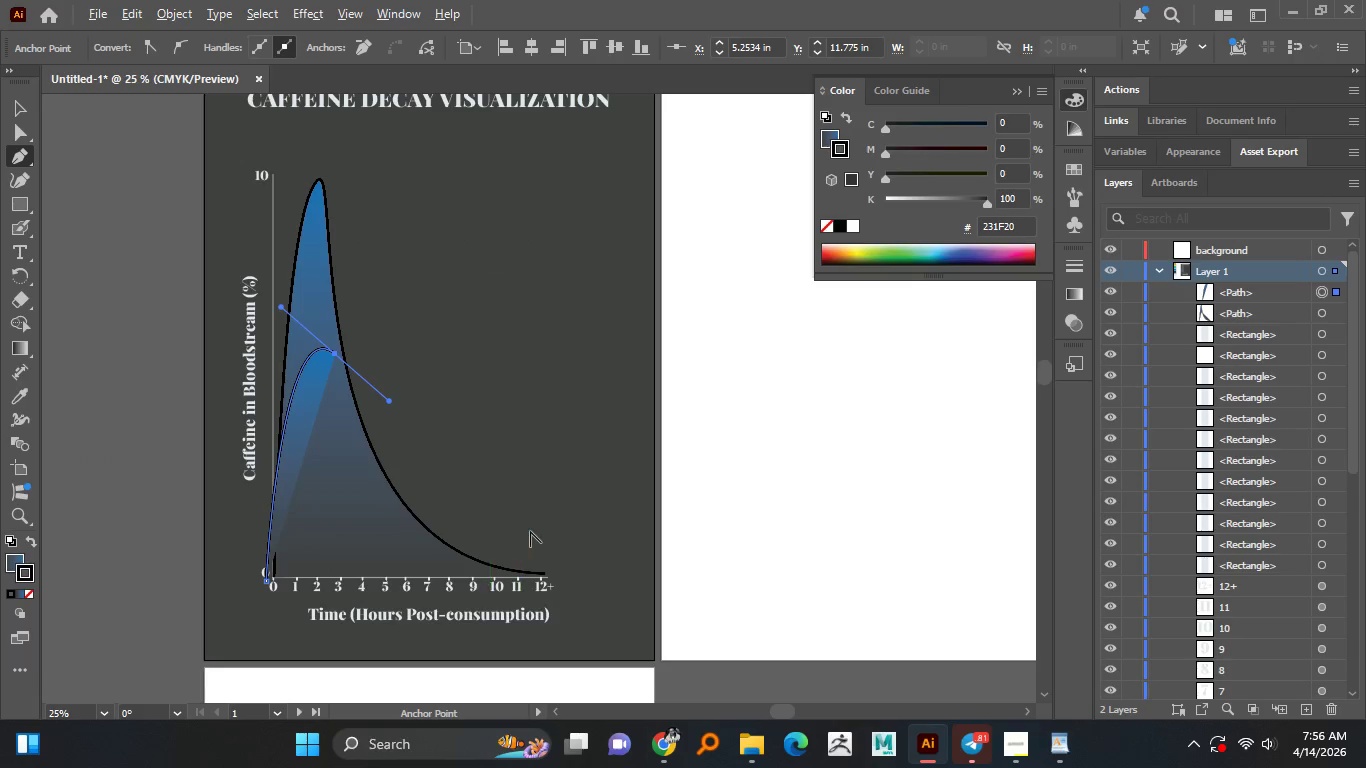 
key(Alt+AltLeft)
 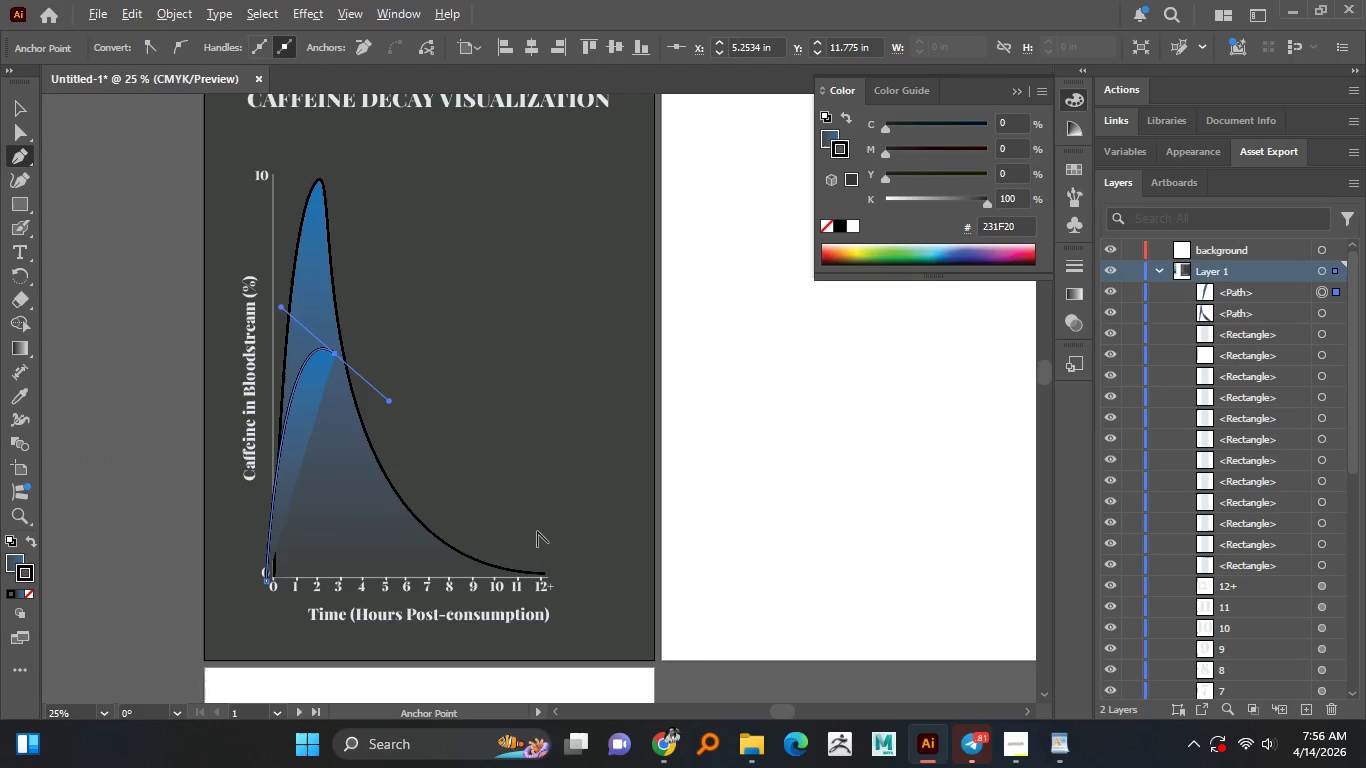 
scroll: coordinate [483, 513], scroll_direction: up, amount: 2.0
 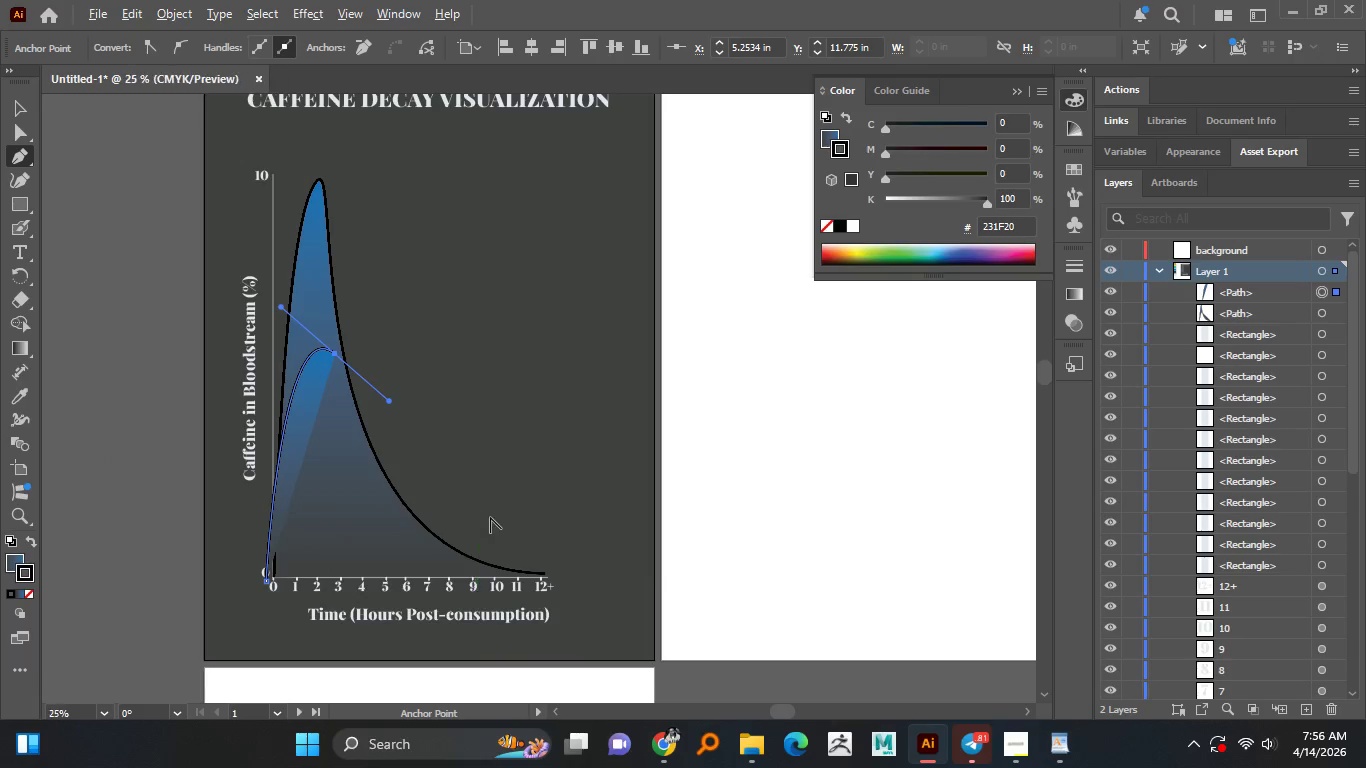 
key(Alt+AltLeft)
 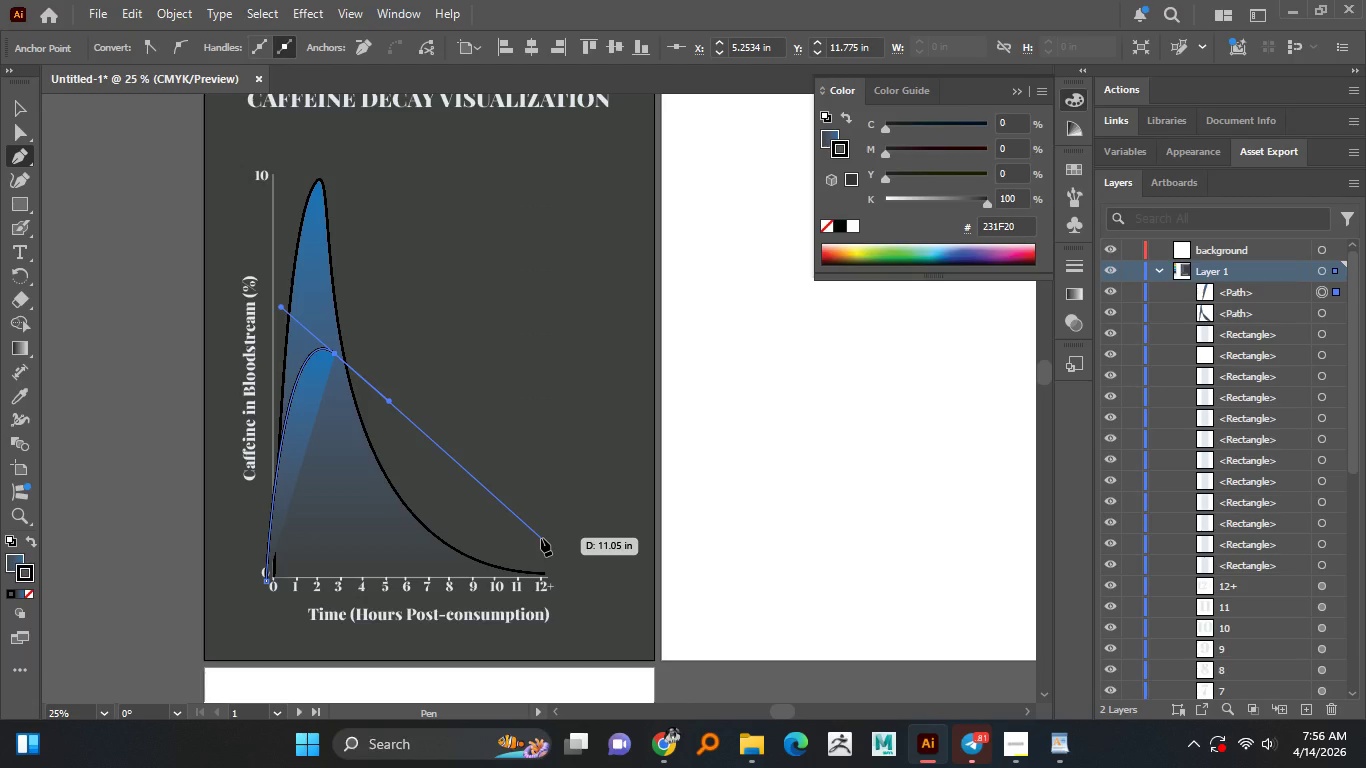 
key(Numpad0)
 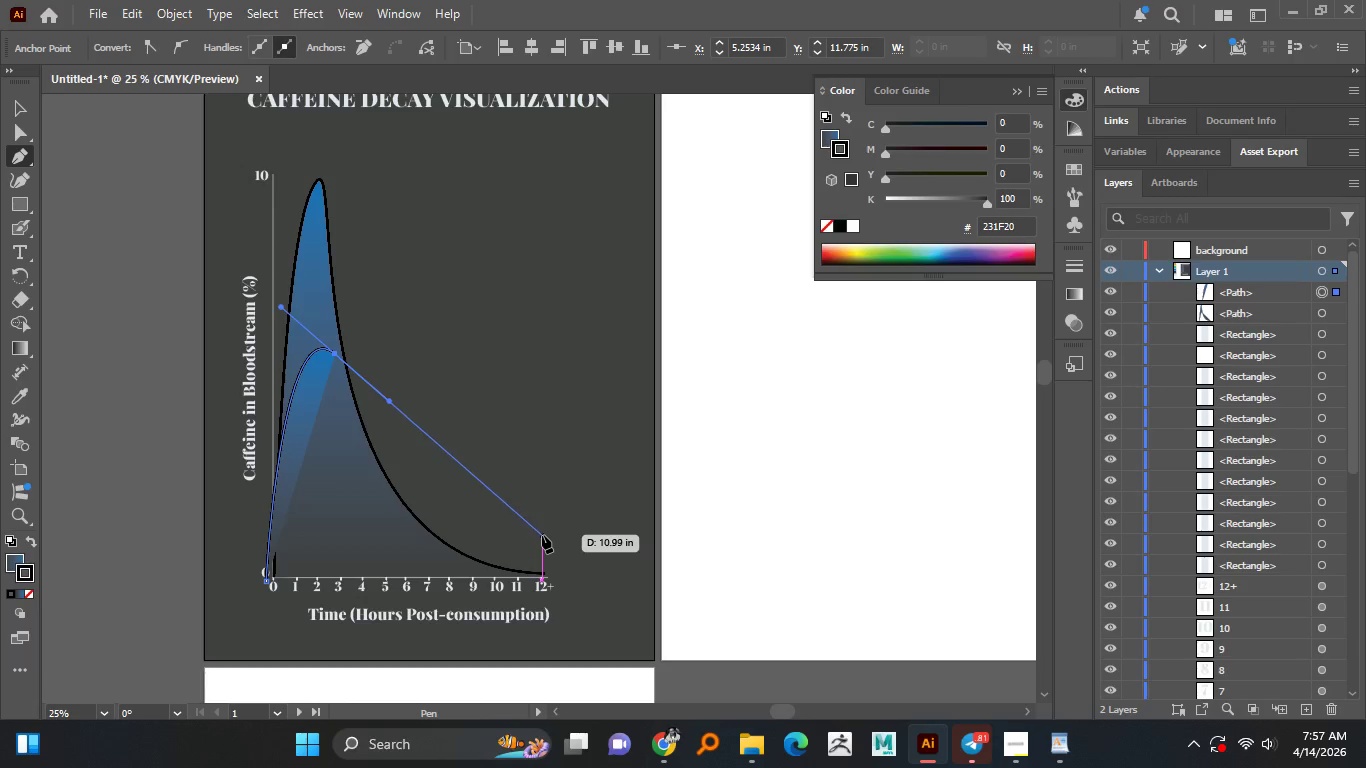 
wait(30.42)
 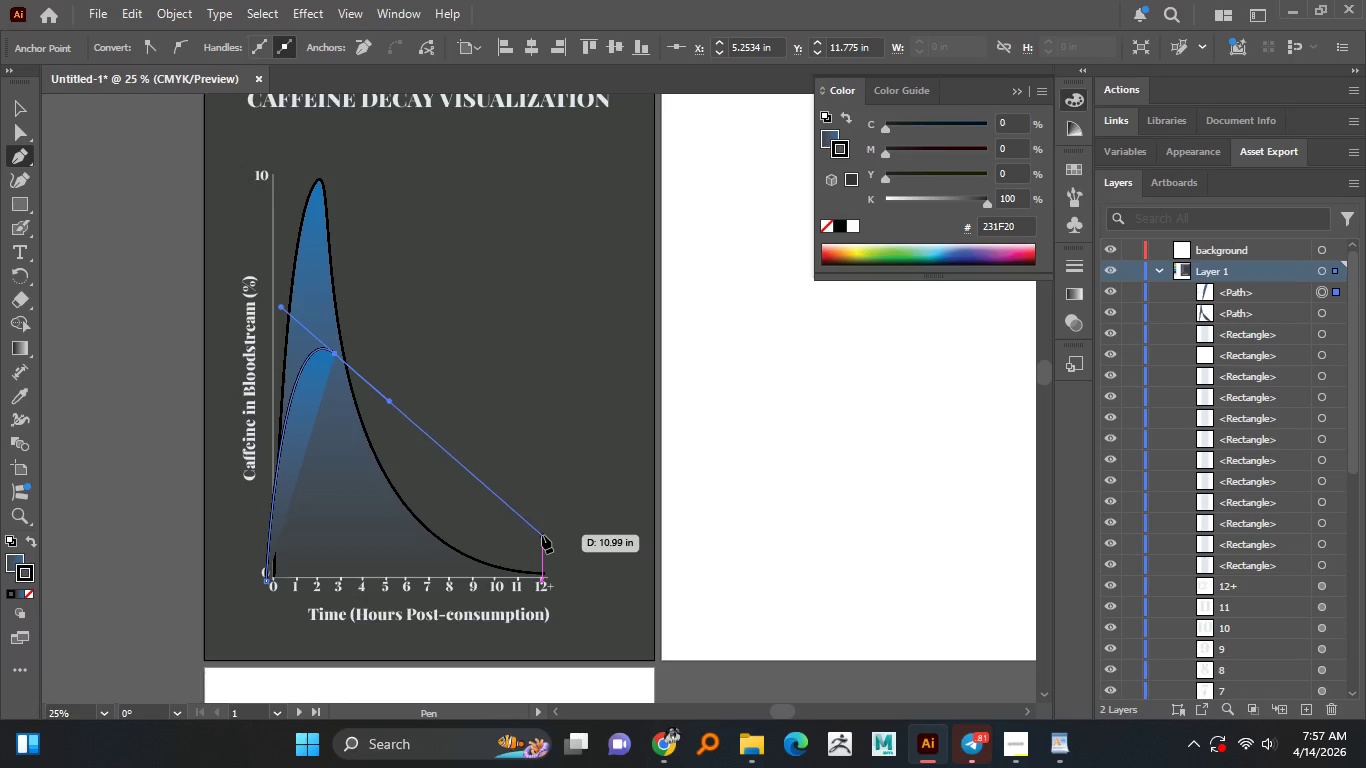 
left_click_drag(start_coordinate=[542, 545], to_coordinate=[690, 537])
 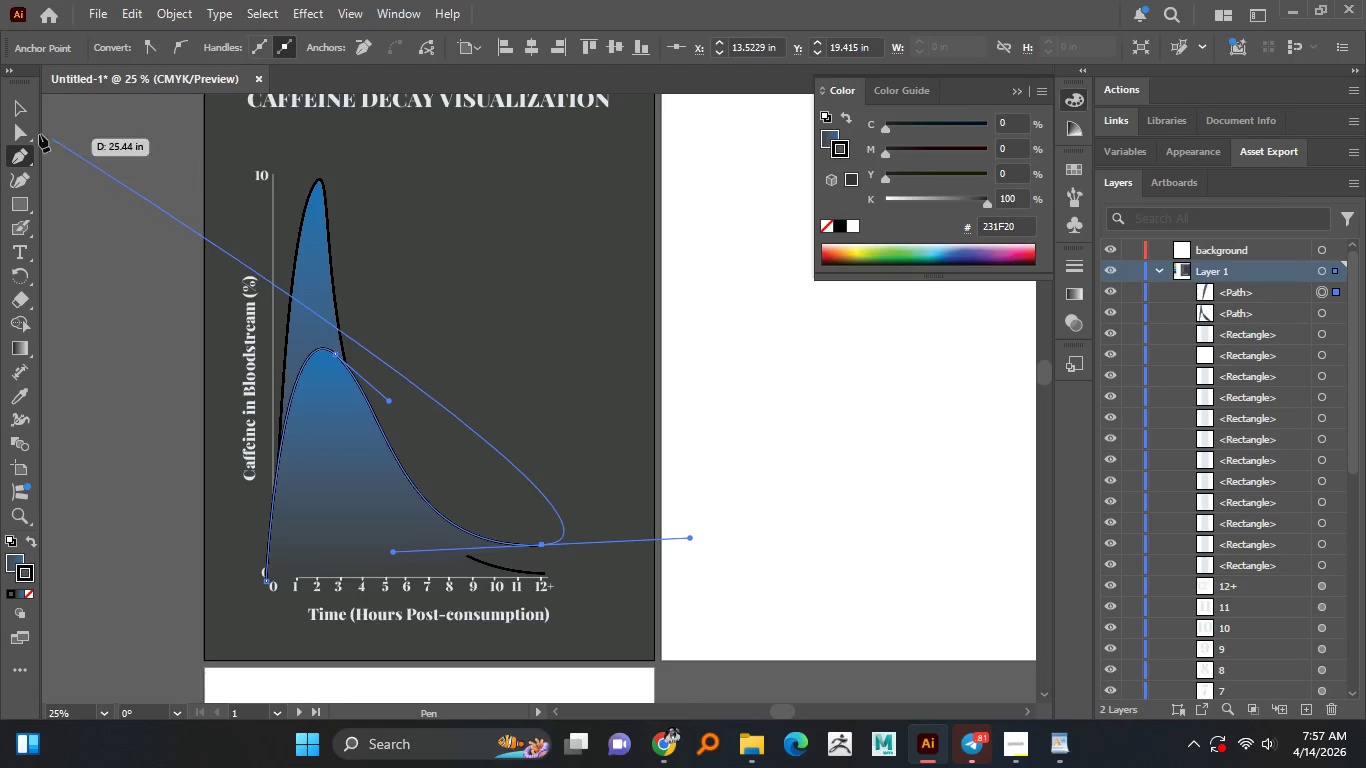 
left_click([15, 111])
 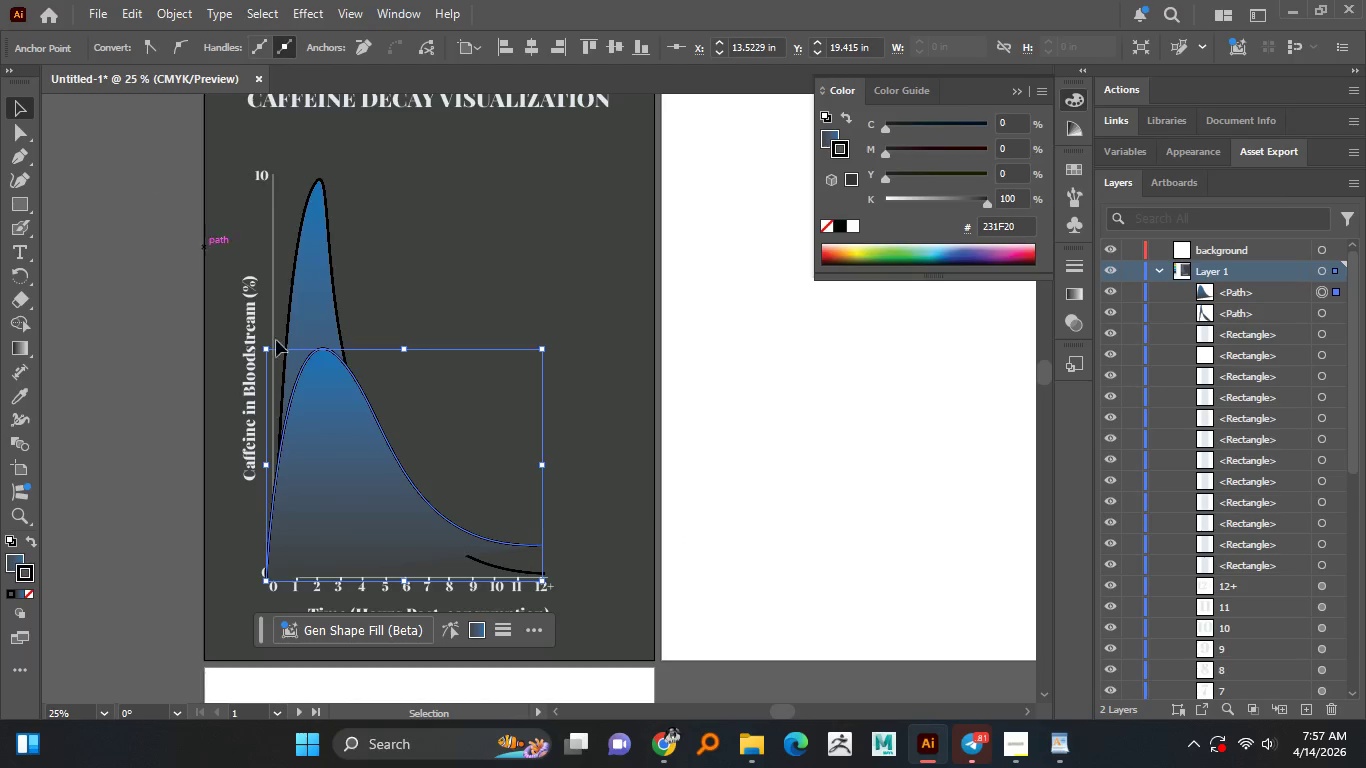 
hold_key(key=AltLeft, duration=0.39)
 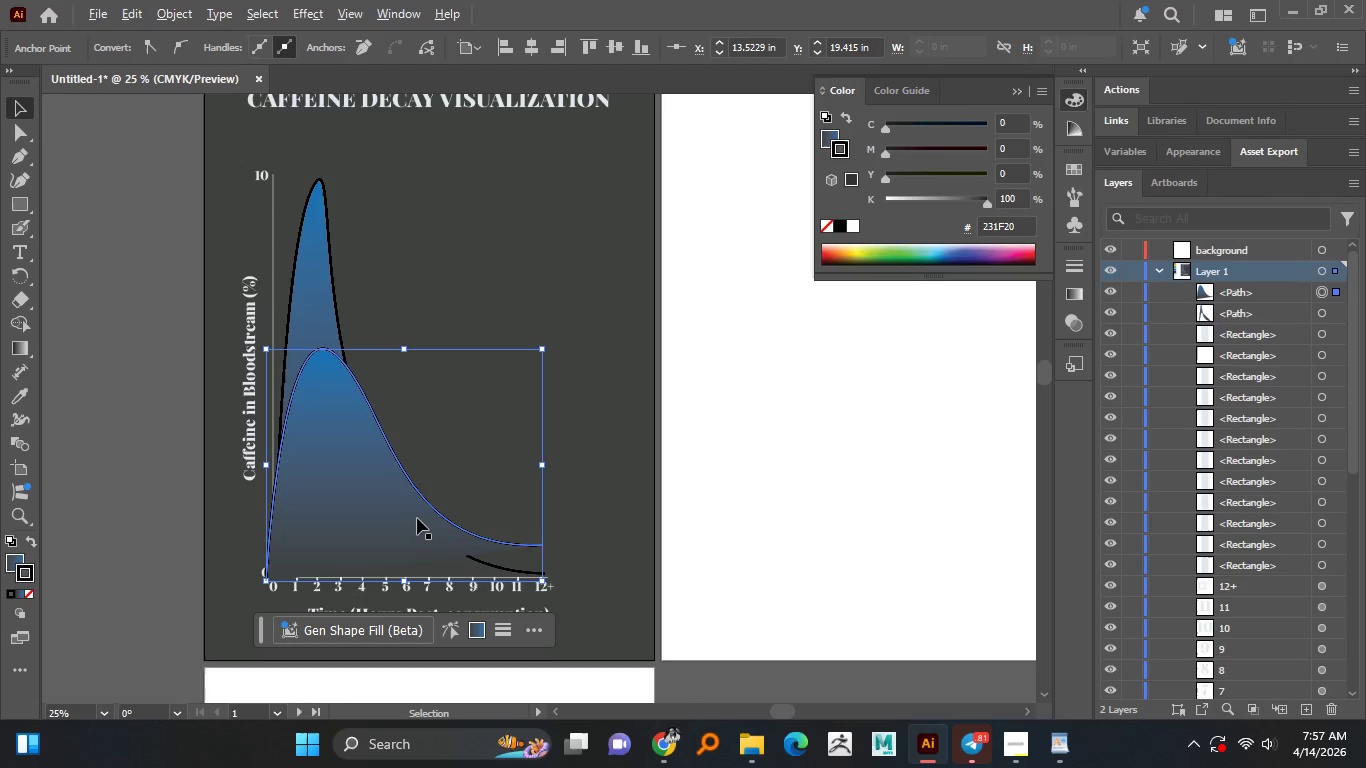 
key(Alt+AltLeft)
 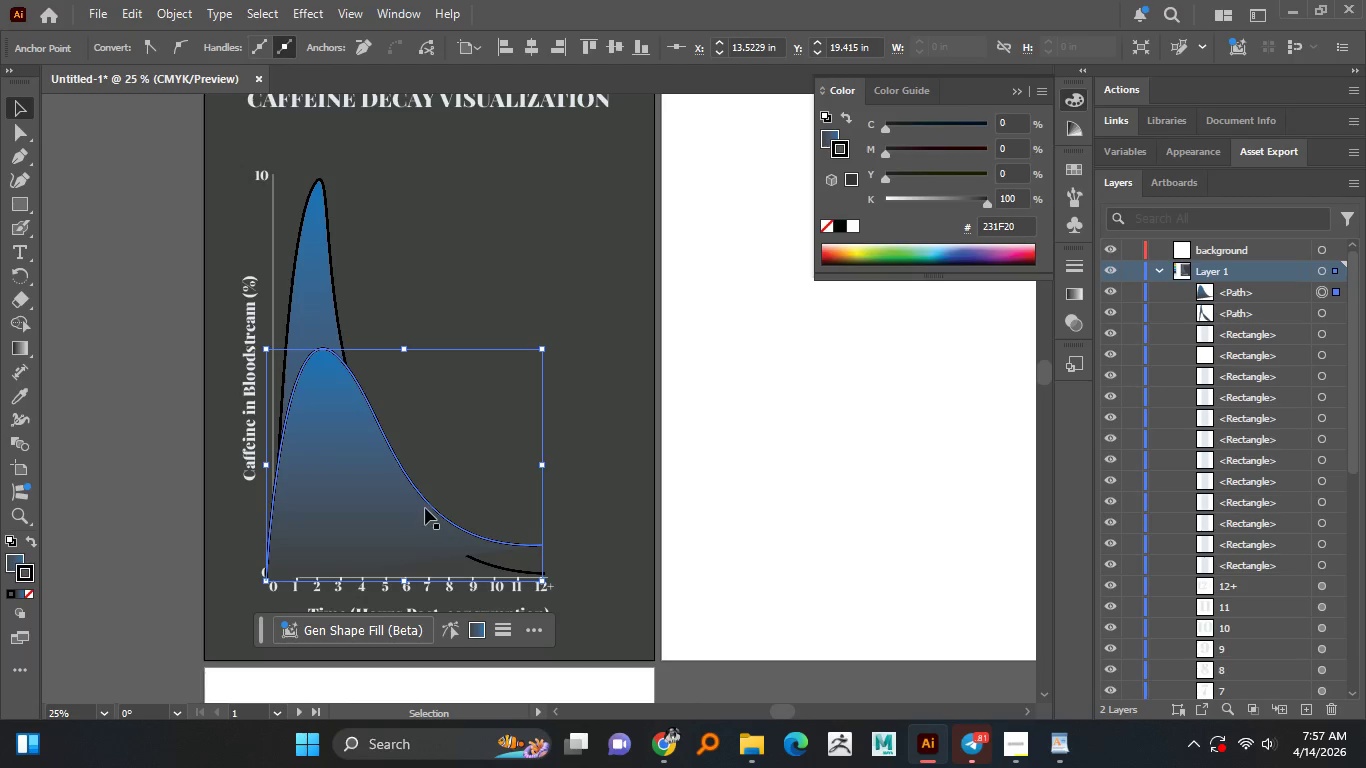 
hold_key(key=AltLeft, duration=1.51)
scroll: coordinate [440, 487], scroll_direction: up, amount: 1.0
 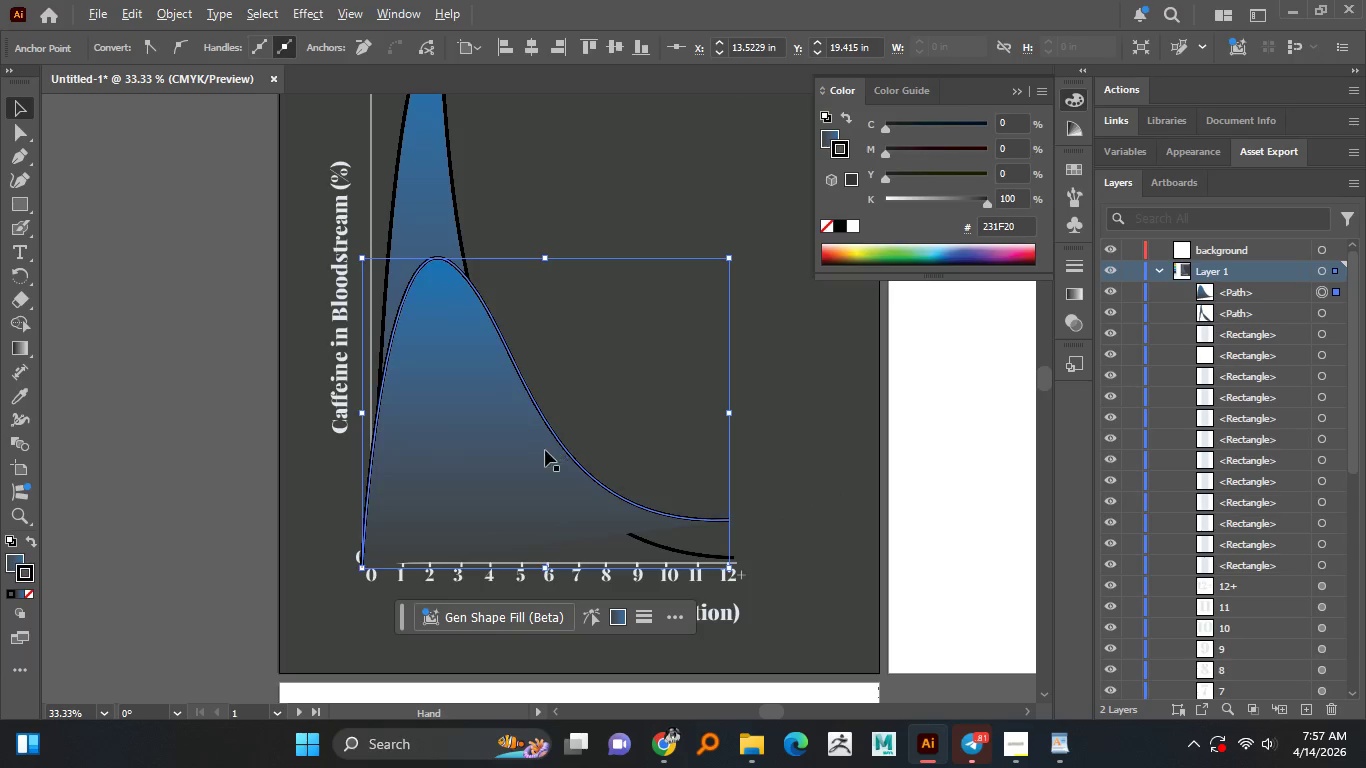 
hold_key(key=AltLeft, duration=1.5)
 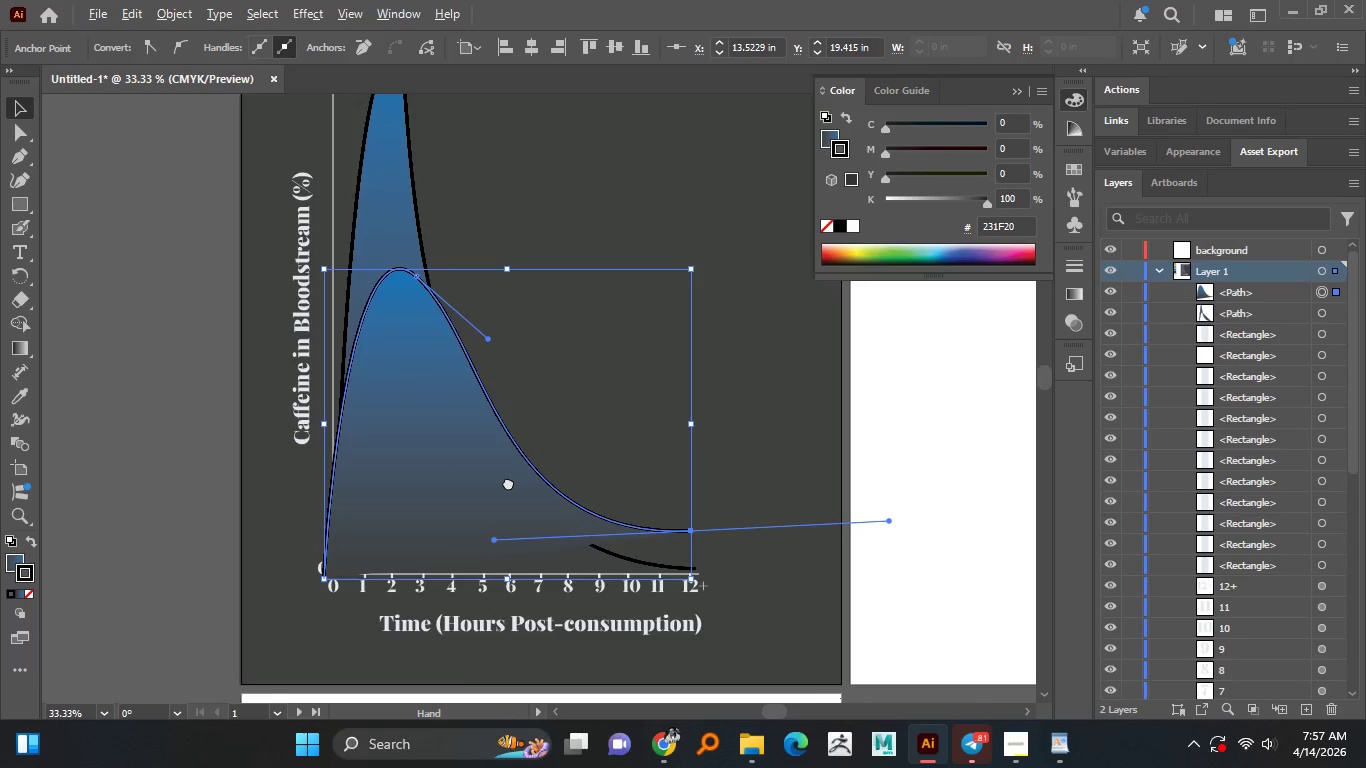 
hold_key(key=AltLeft, duration=1.5)
 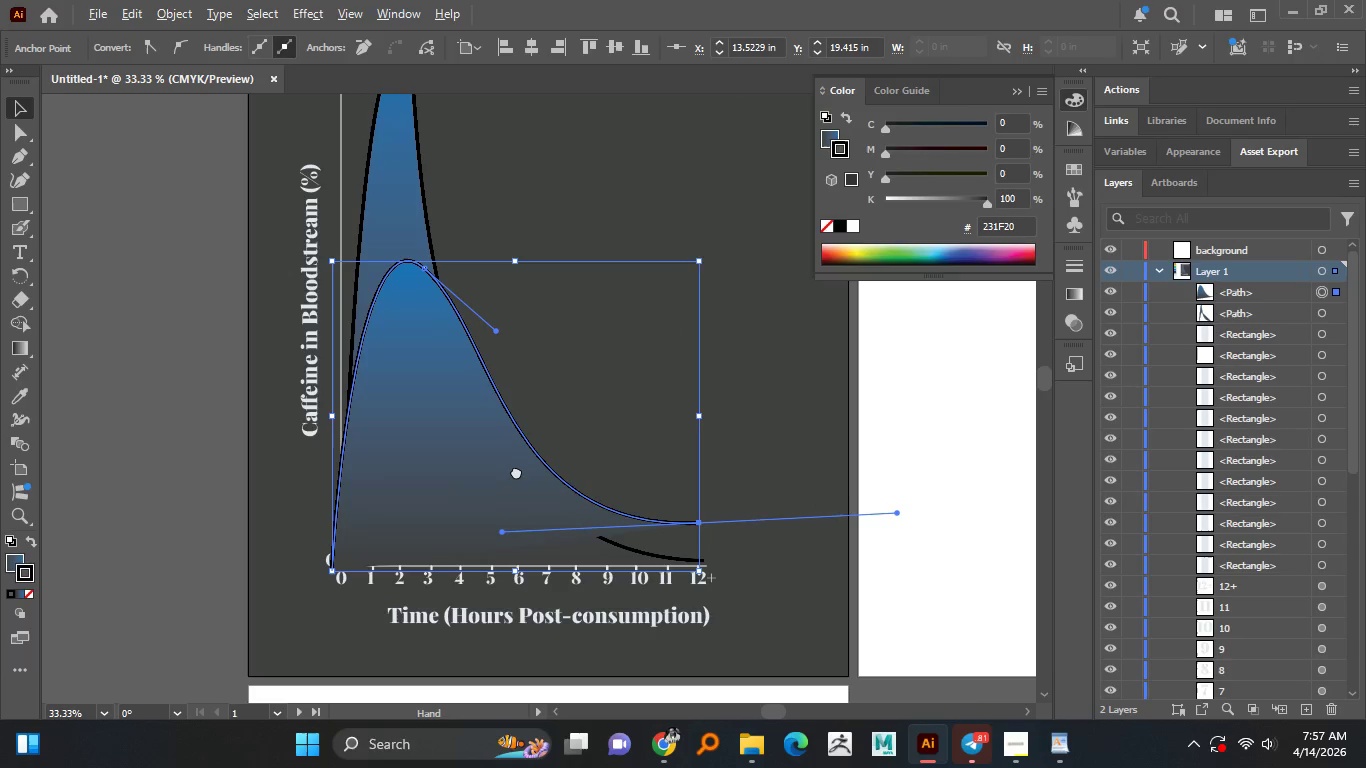 
hold_key(key=AltLeft, duration=1.5)
 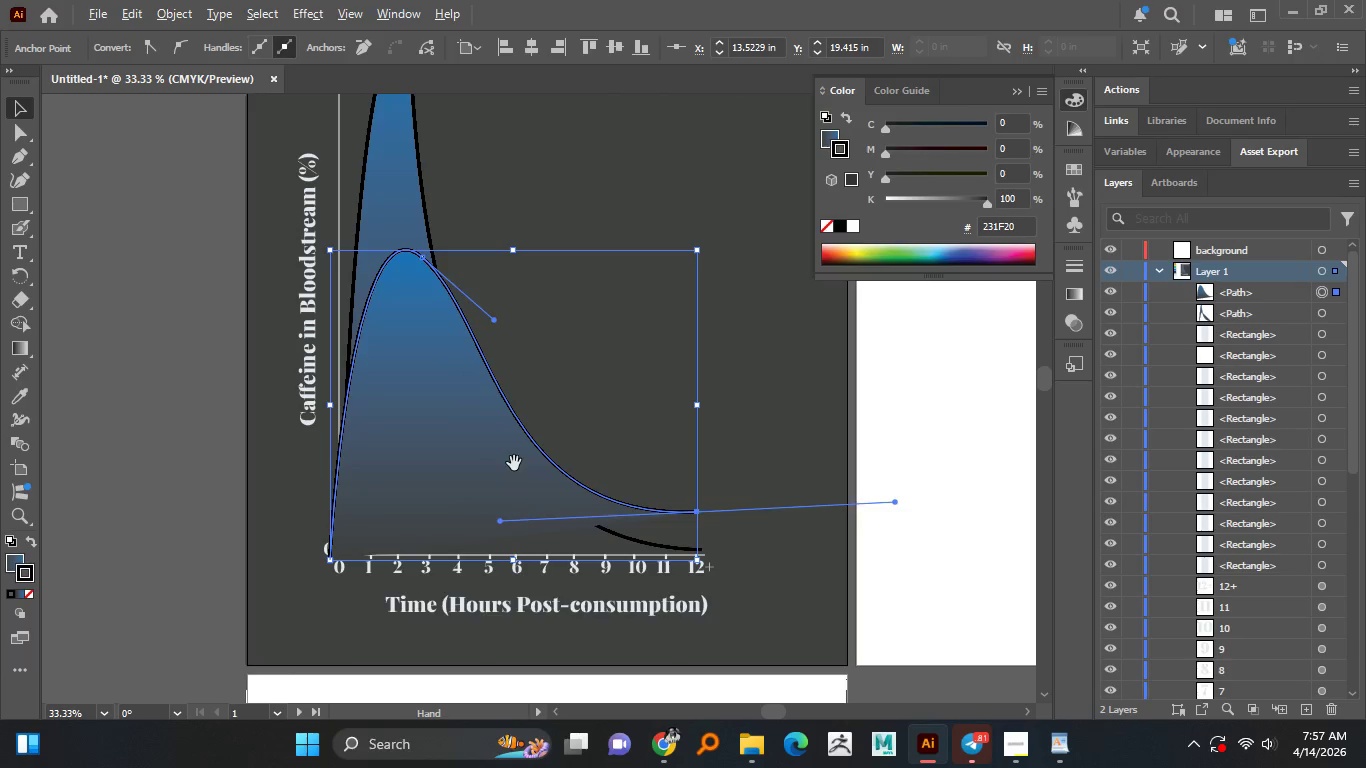 
hold_key(key=AltLeft, duration=0.84)
 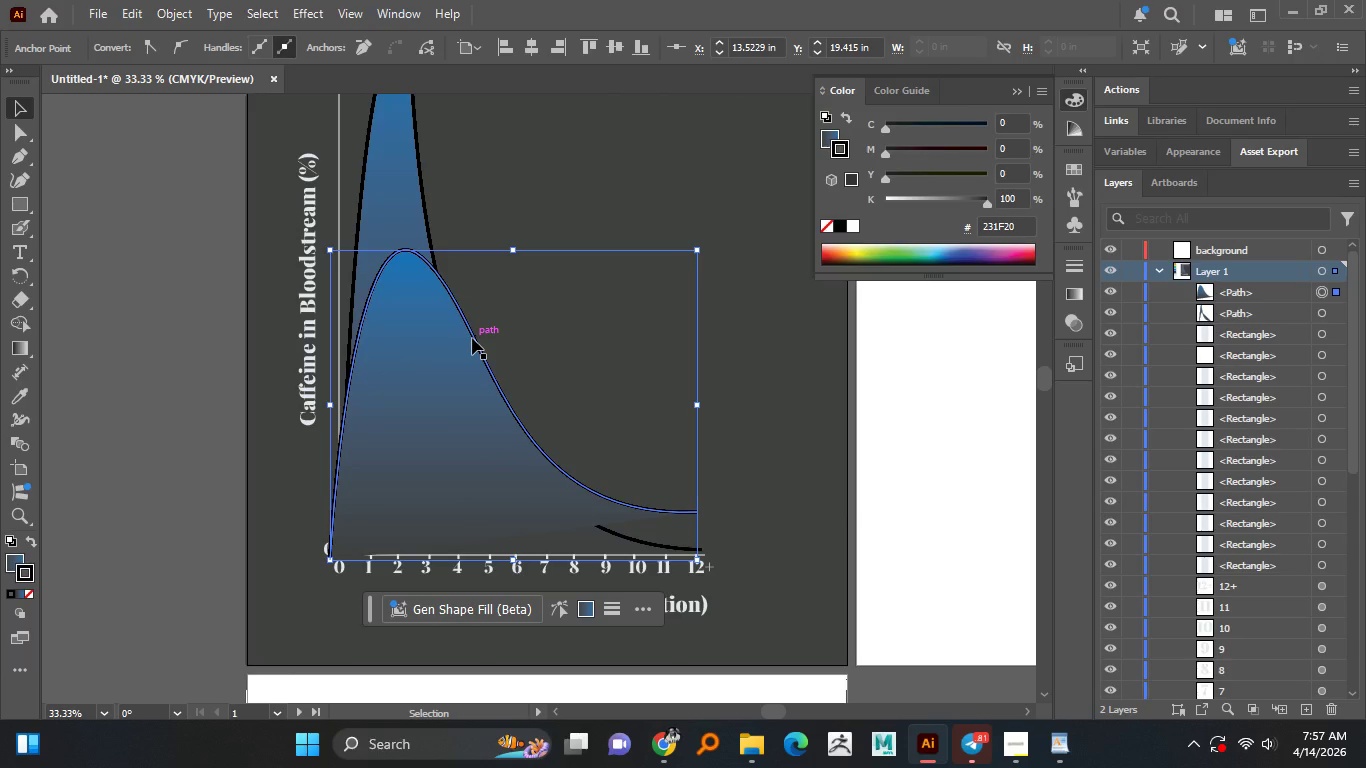 
hold_key(key=AltLeft, duration=1.11)
scroll: coordinate [334, 499], scroll_direction: up, amount: 2.0
 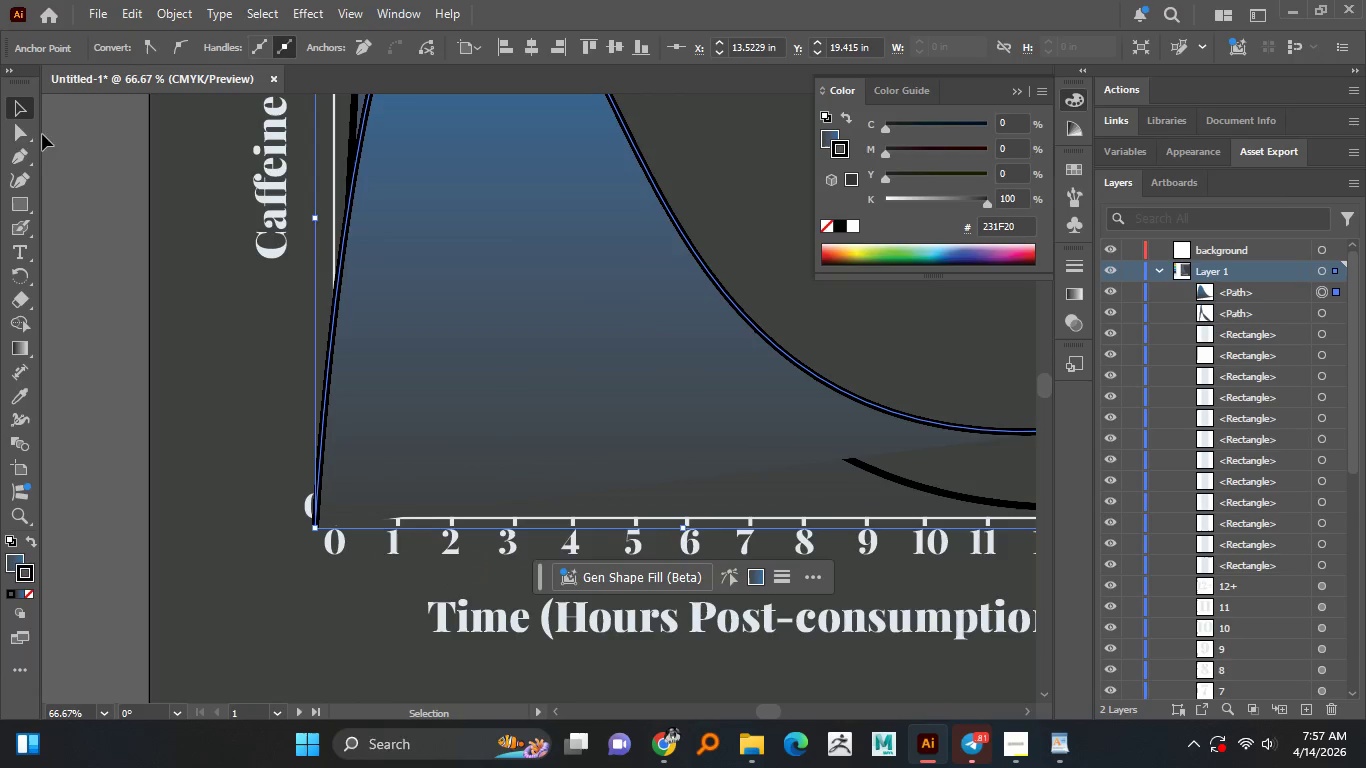 
left_click([23, 138])
 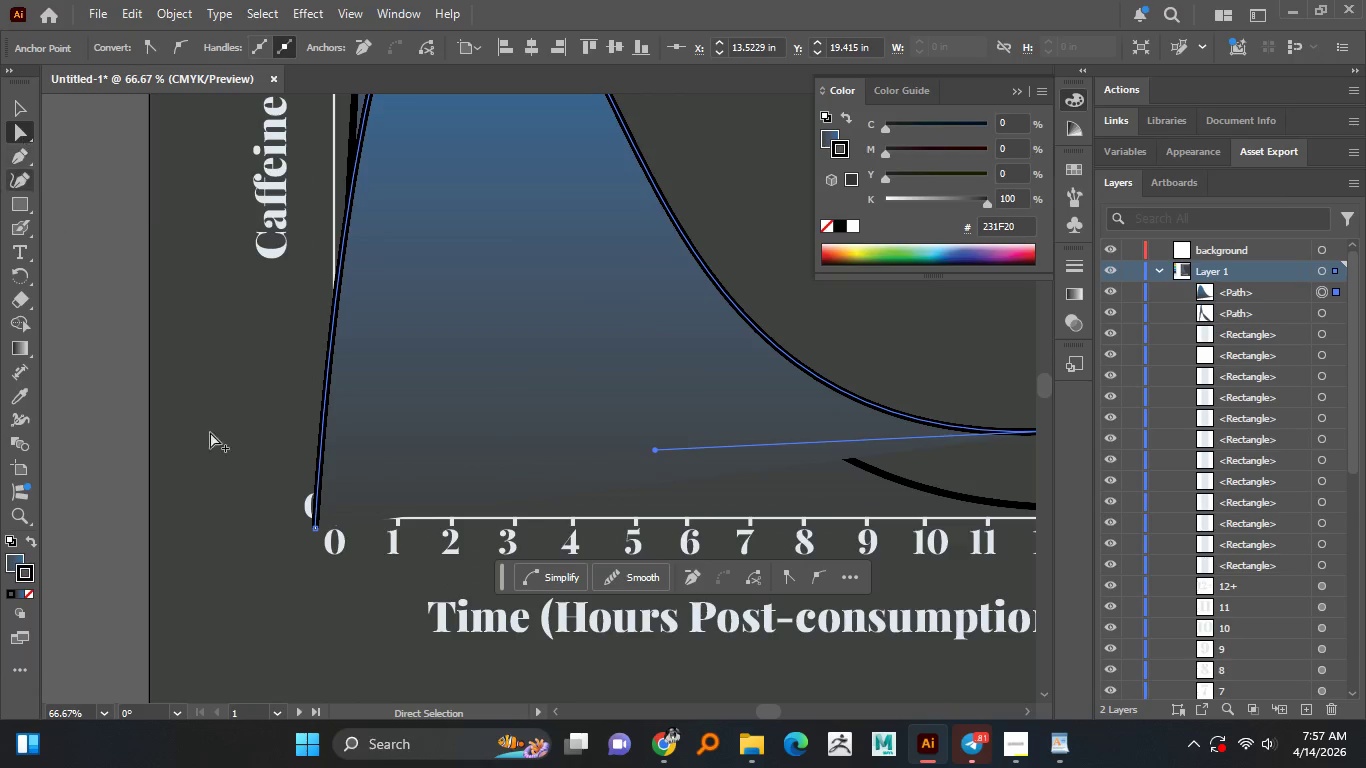 
hold_key(key=AltLeft, duration=0.48)
scroll: coordinate [289, 500], scroll_direction: up, amount: 1.0
 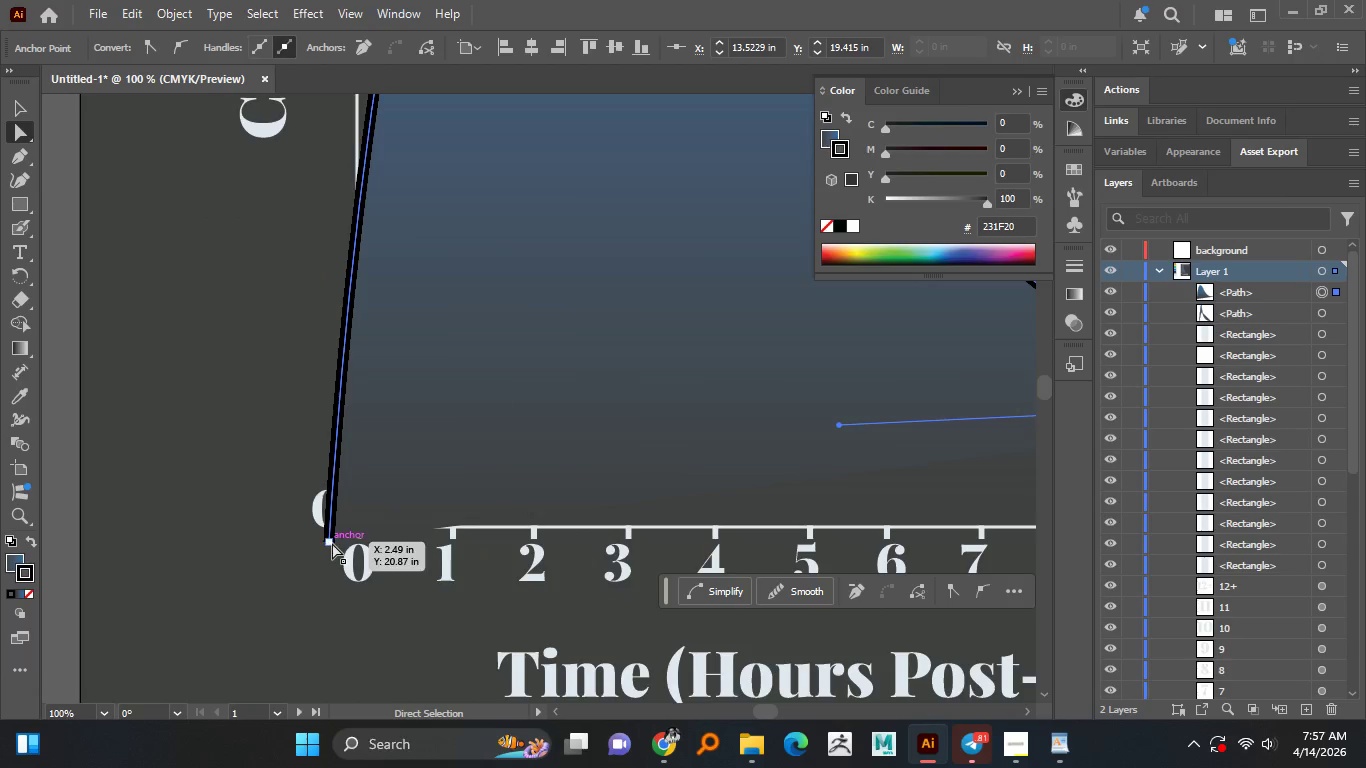 
left_click([331, 543])
 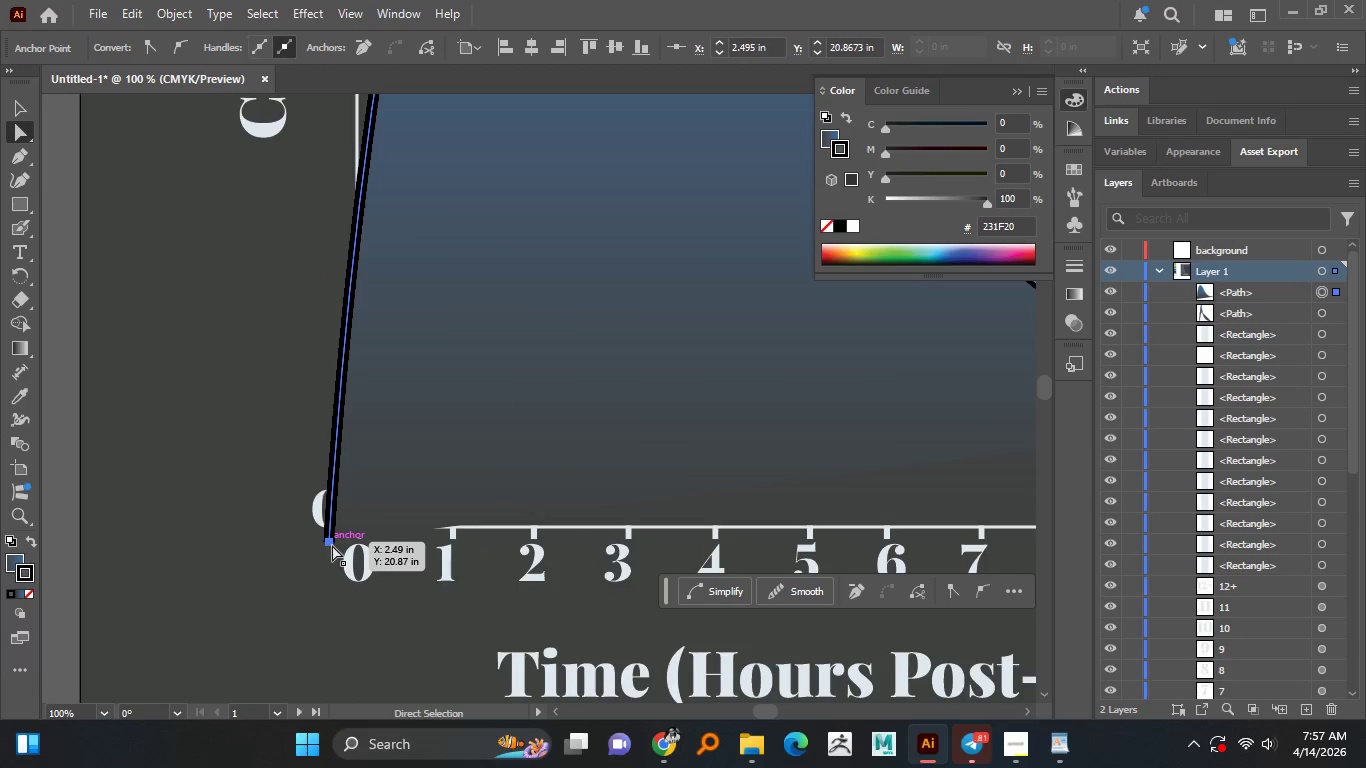 
left_click_drag(start_coordinate=[332, 545], to_coordinate=[363, 524])
 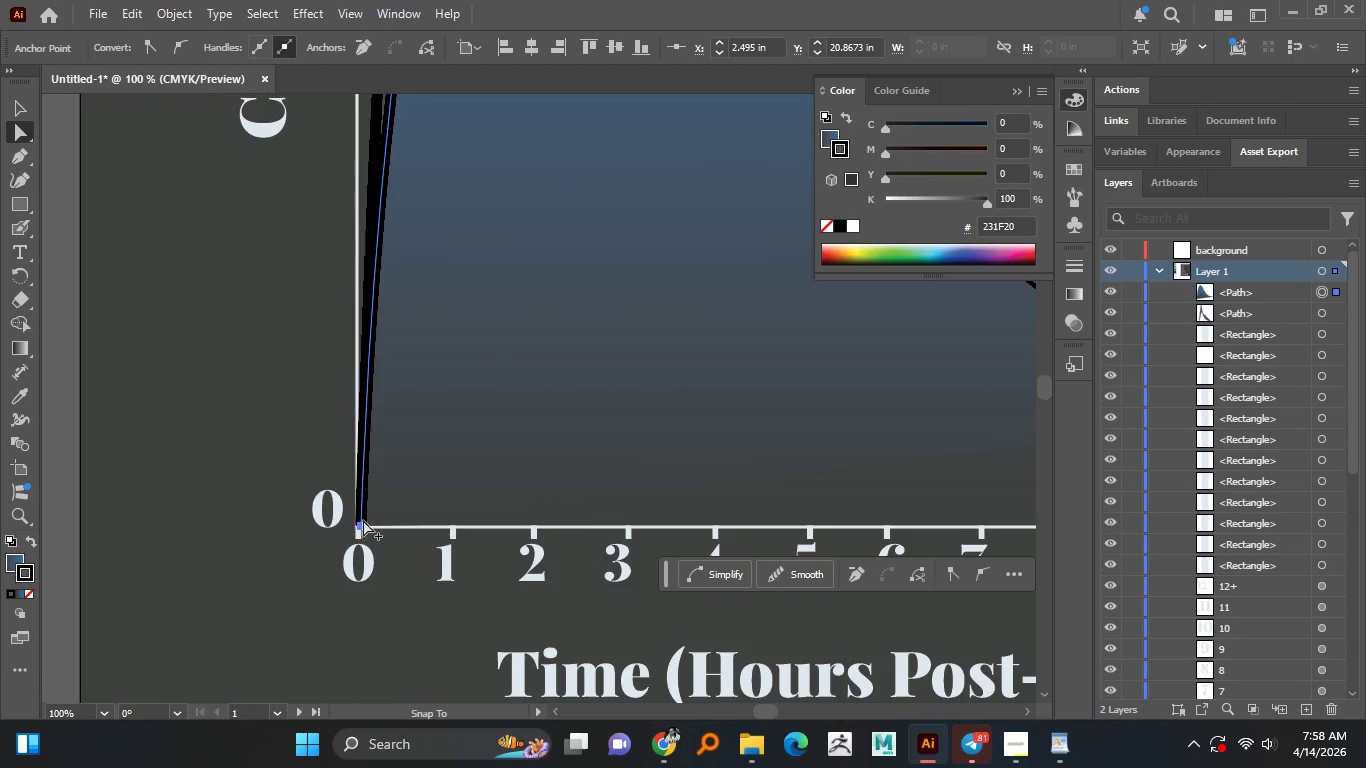 
hold_key(key=AltLeft, duration=1.5)
scroll: coordinate [380, 488], scroll_direction: down, amount: 2.0
 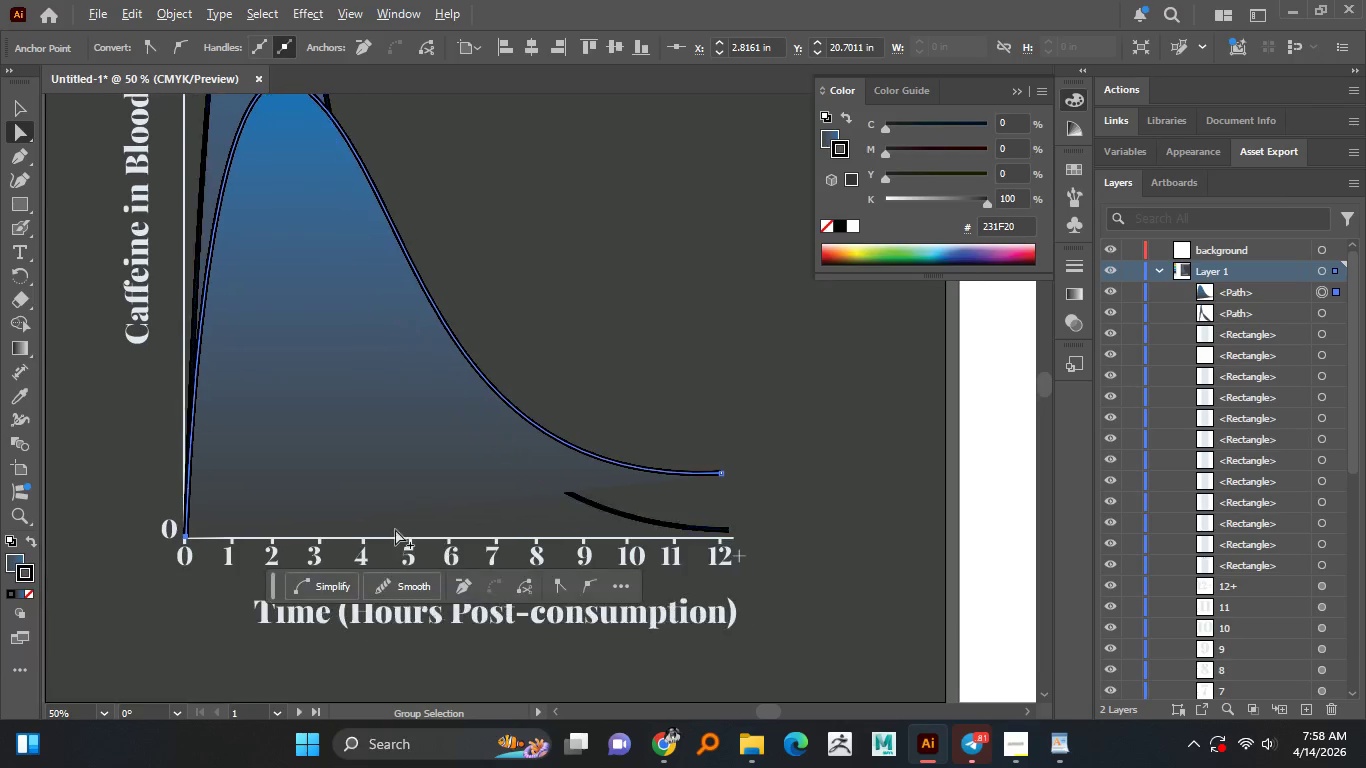 
hold_key(key=AltLeft, duration=1.34)
scroll: coordinate [720, 515], scroll_direction: up, amount: 3.0
 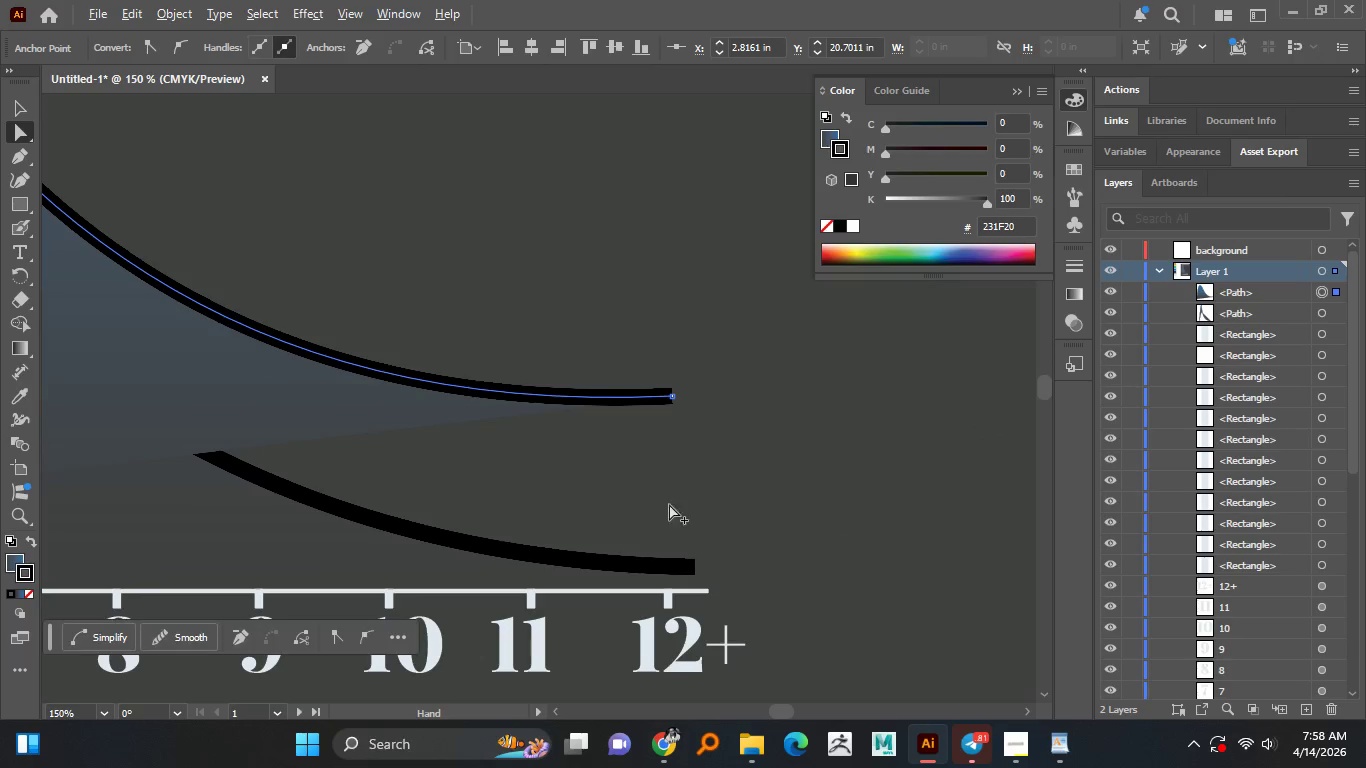 
left_click([676, 398])
 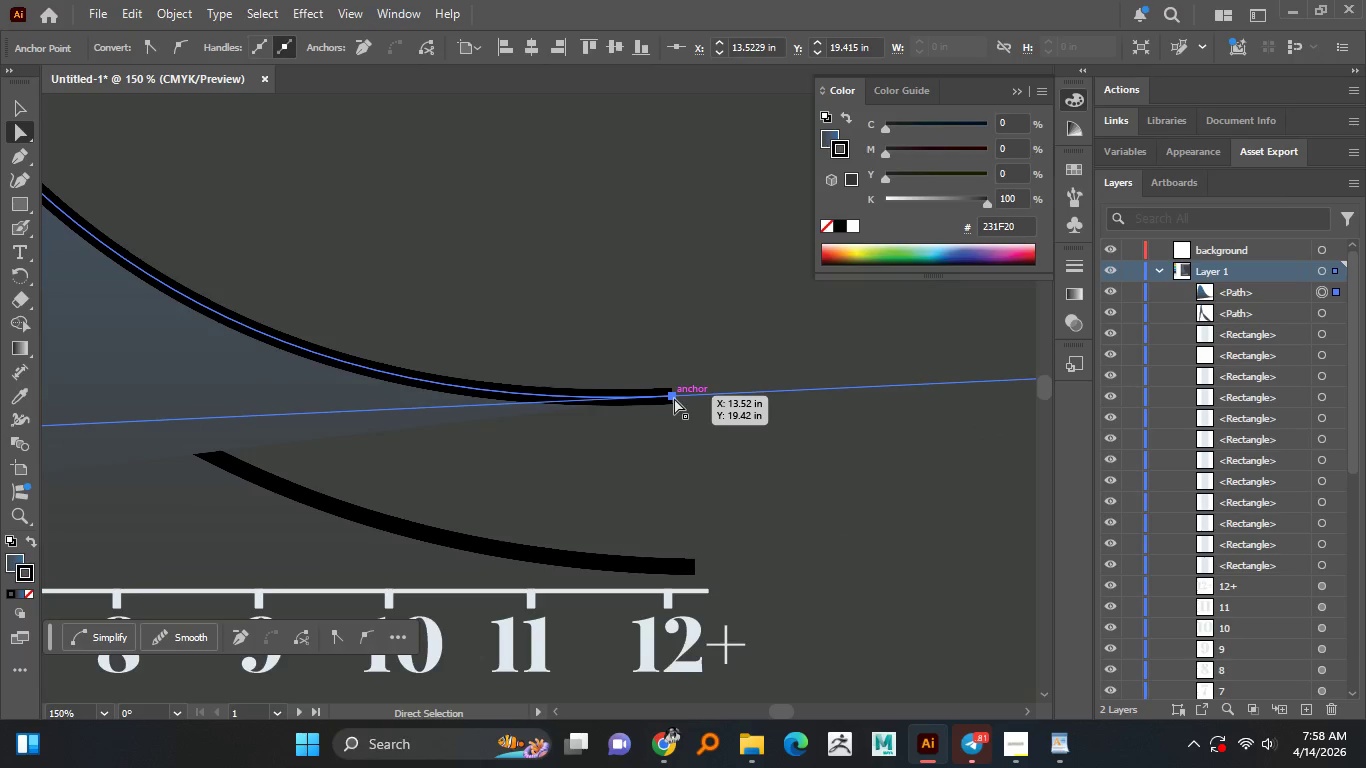 
left_click_drag(start_coordinate=[674, 398], to_coordinate=[694, 400])
 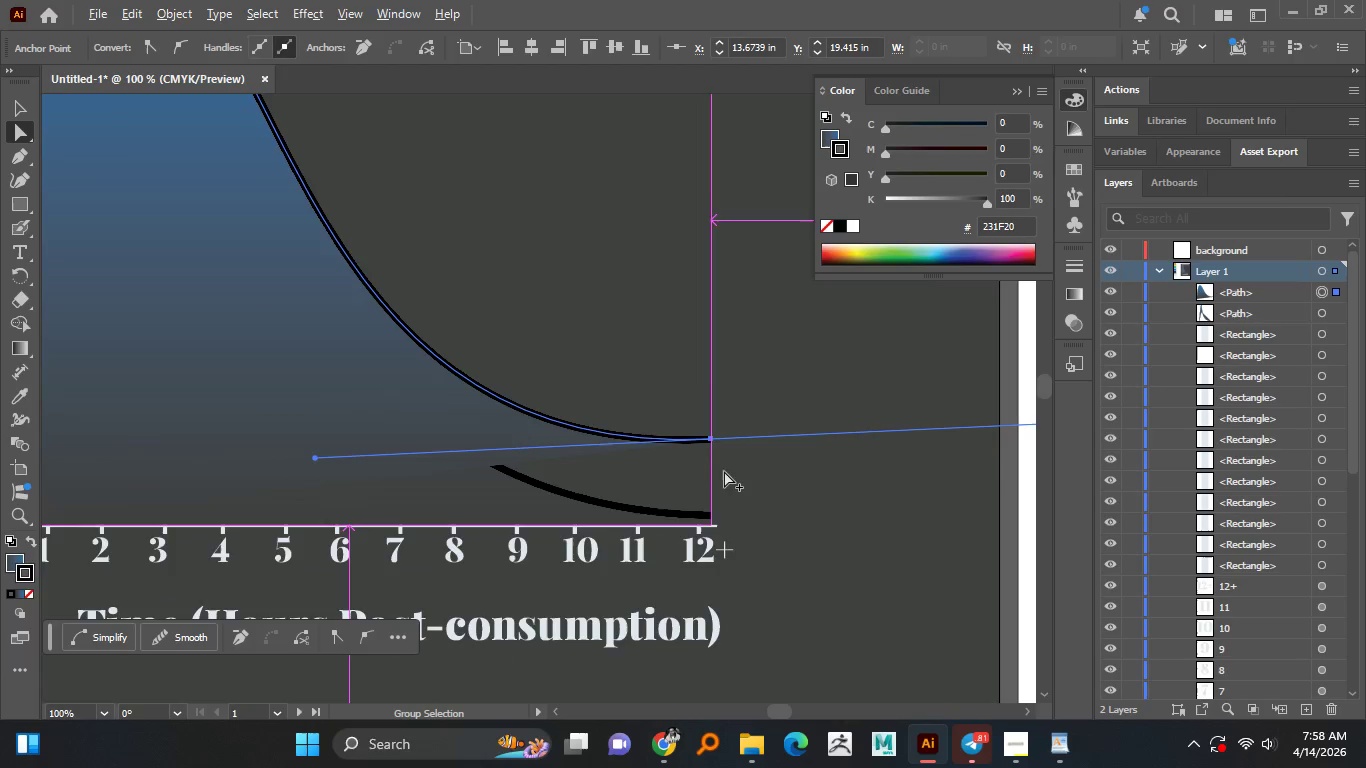 
hold_key(key=ShiftLeft, duration=1.08)
 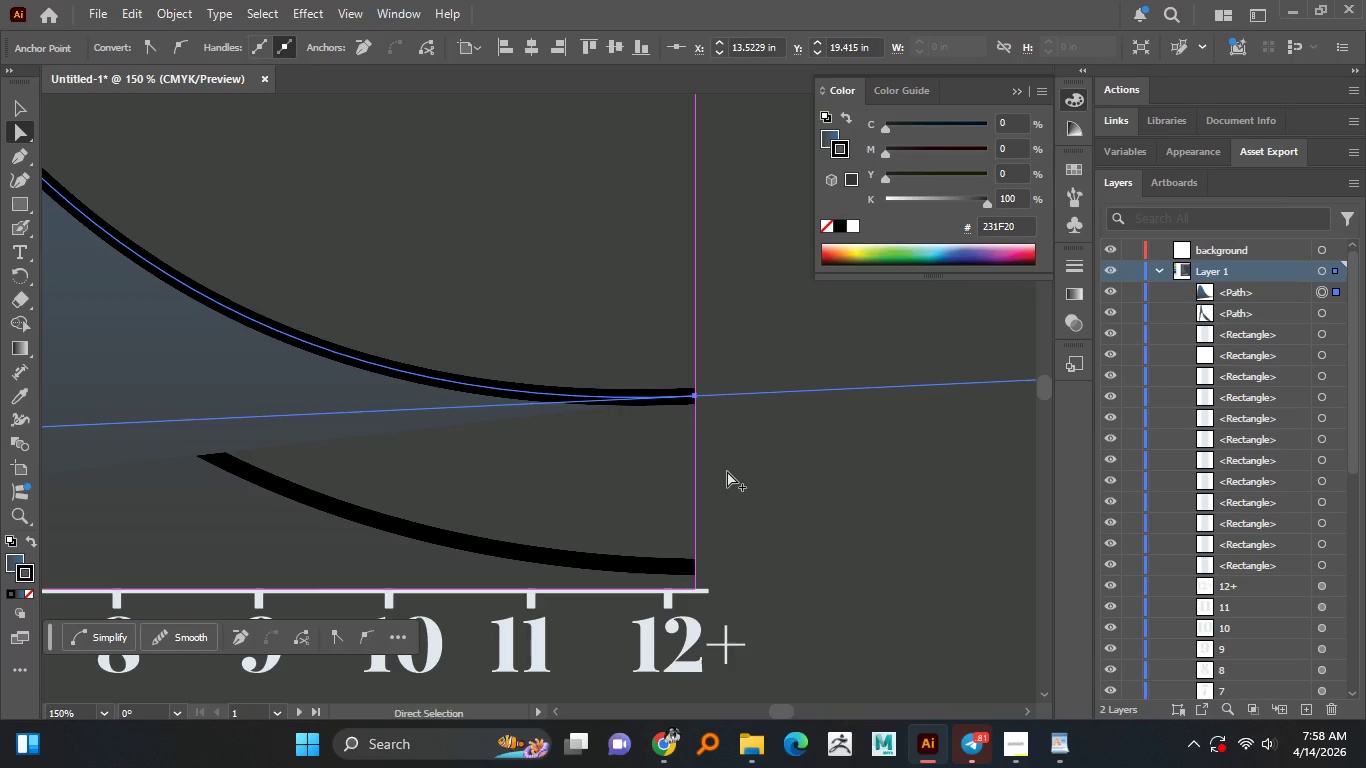 
hold_key(key=AltLeft, duration=1.51)
scroll: coordinate [711, 475], scroll_direction: down, amount: 4.0
 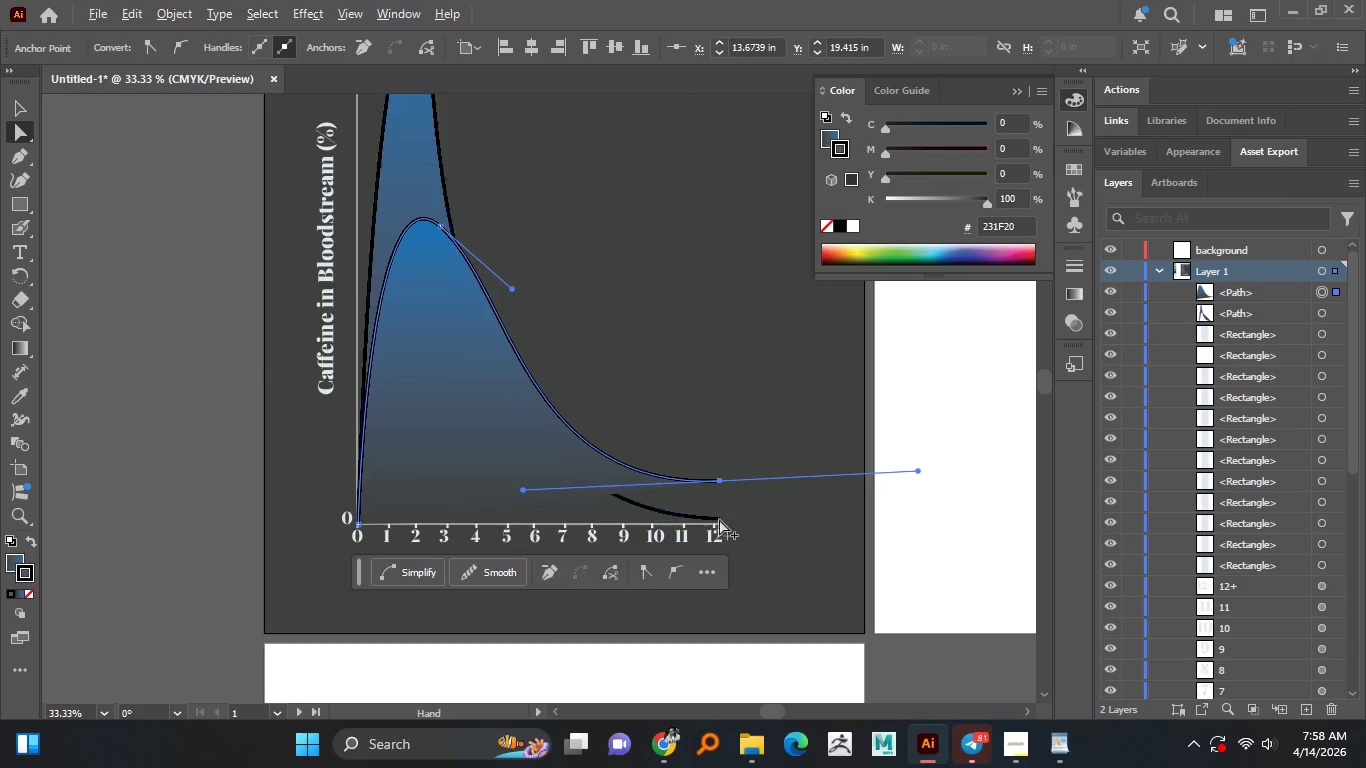 
hold_key(key=AltLeft, duration=1.5)
 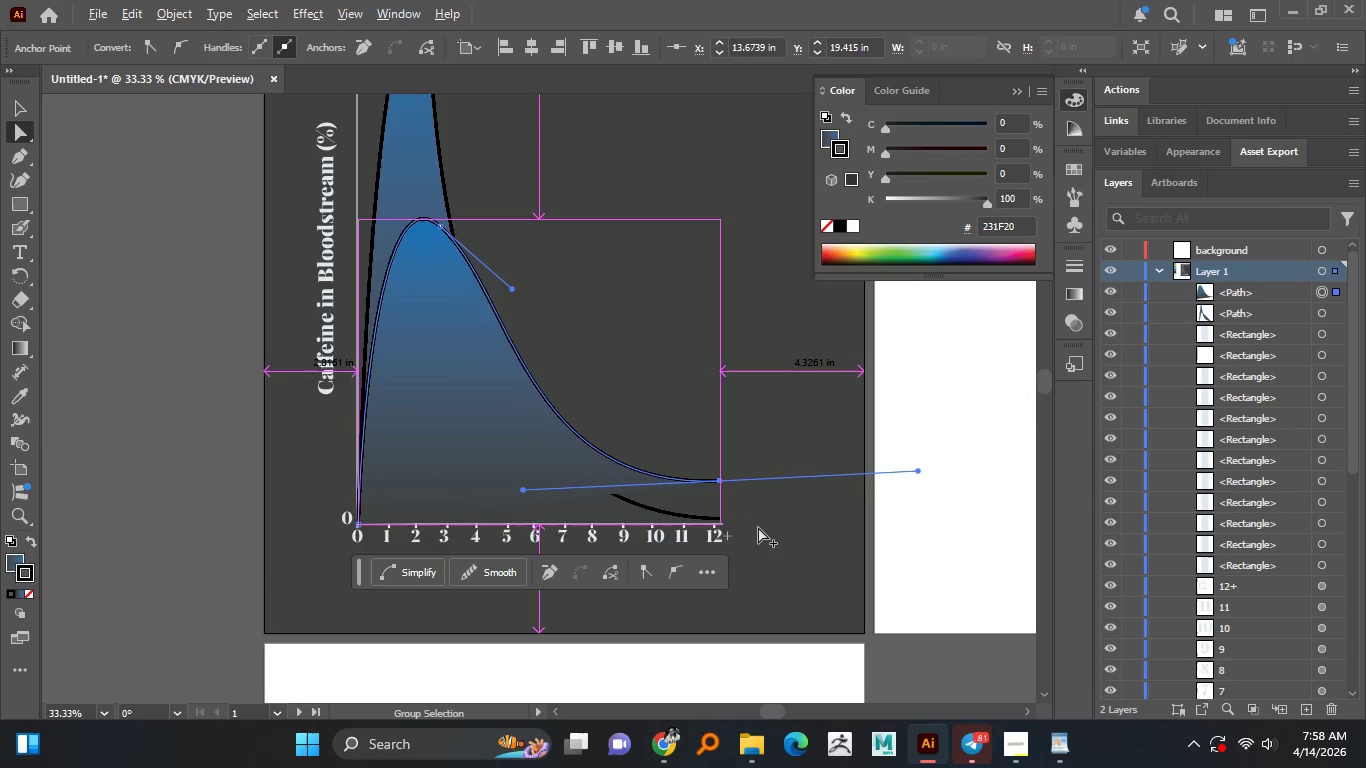 
key(Alt+AltLeft)
 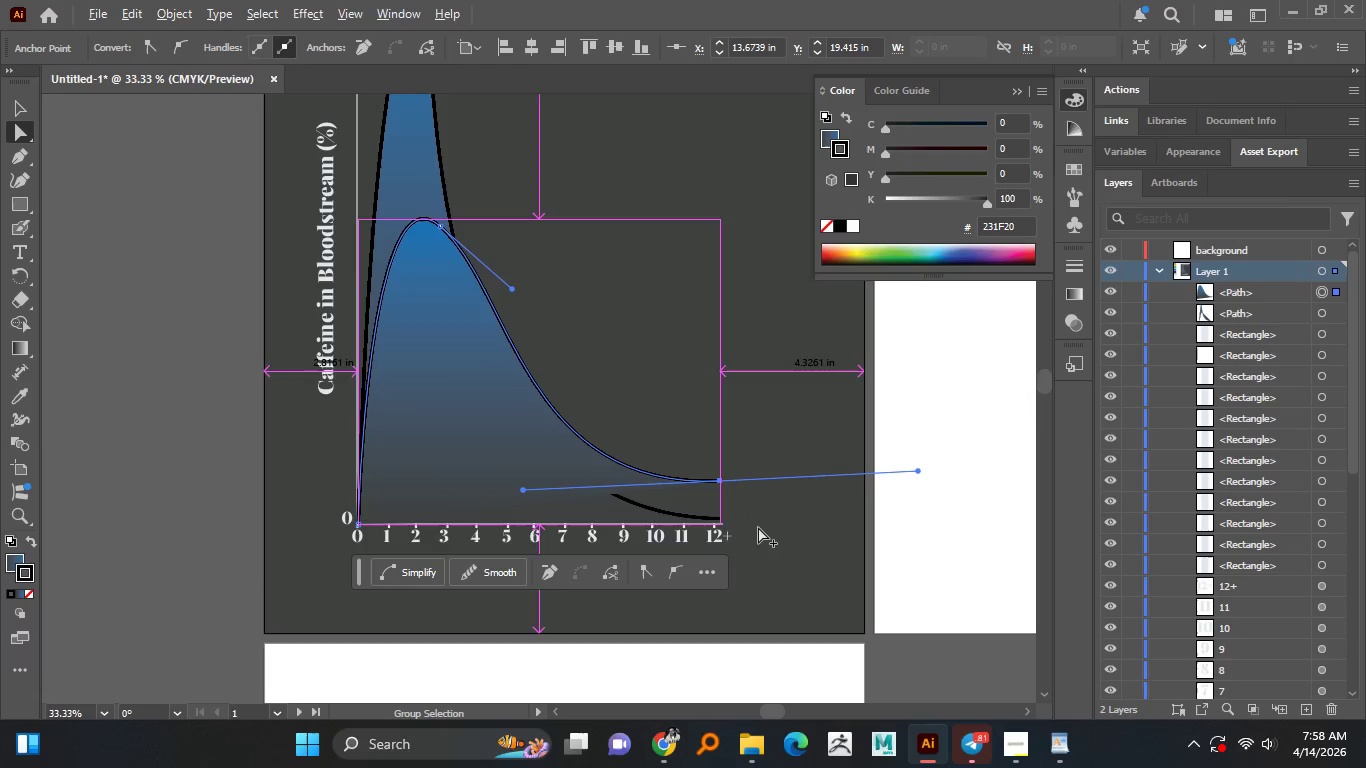 
key(Alt+AltLeft)
 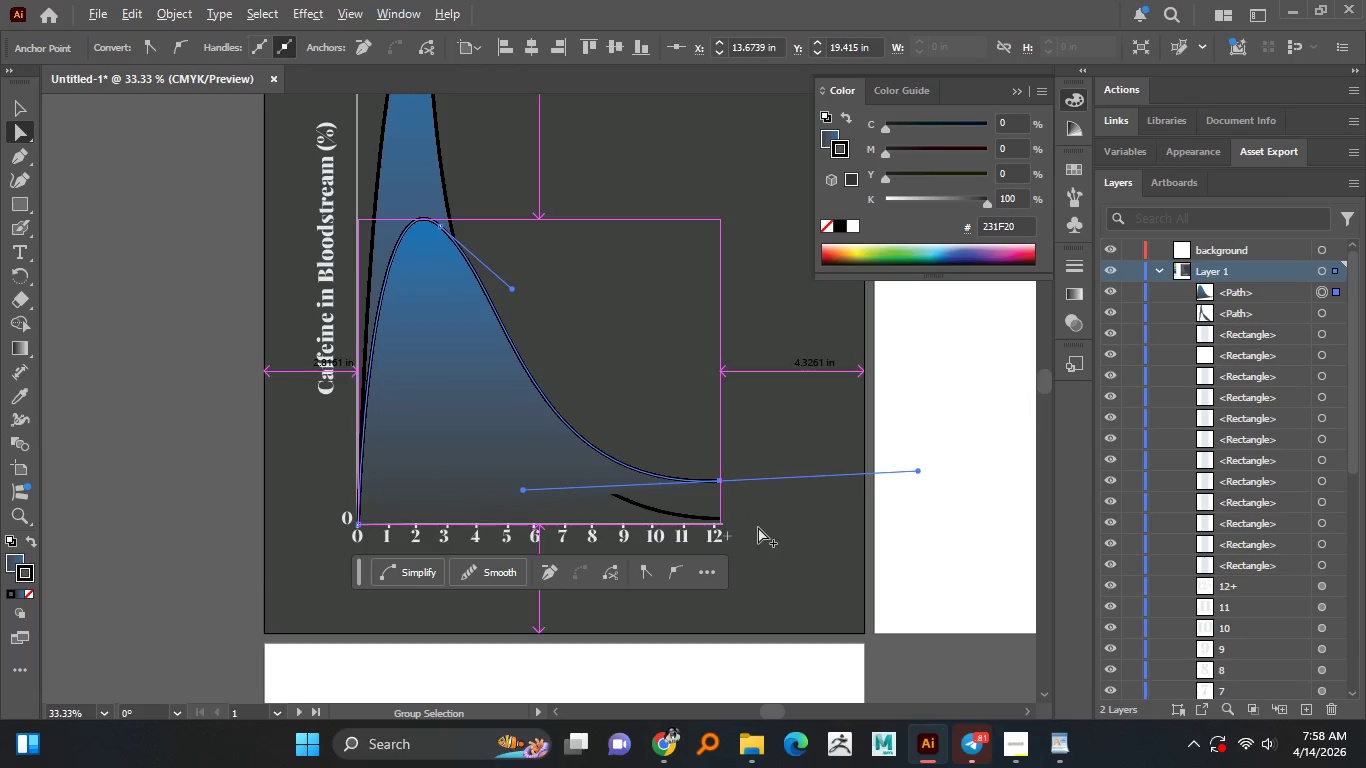 
key(Alt+AltLeft)
 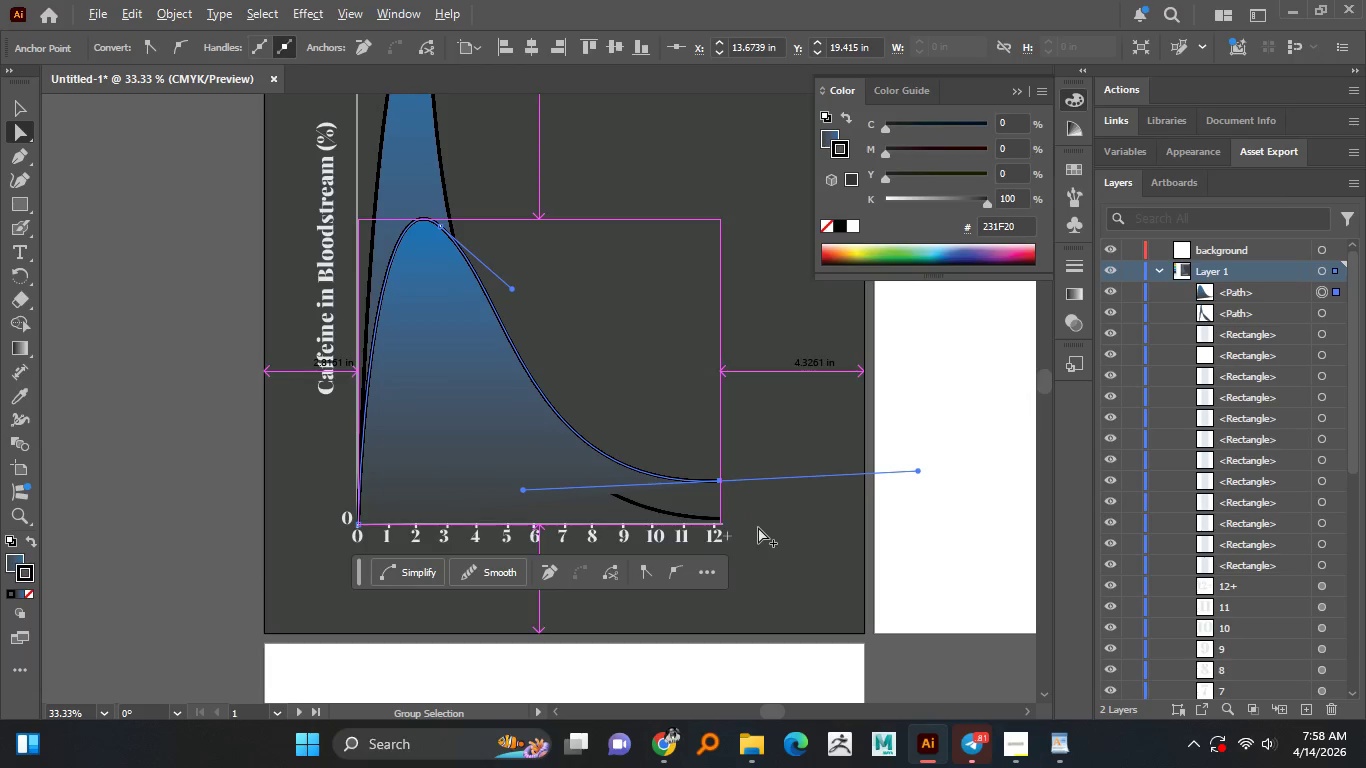 
key(Alt+AltLeft)
 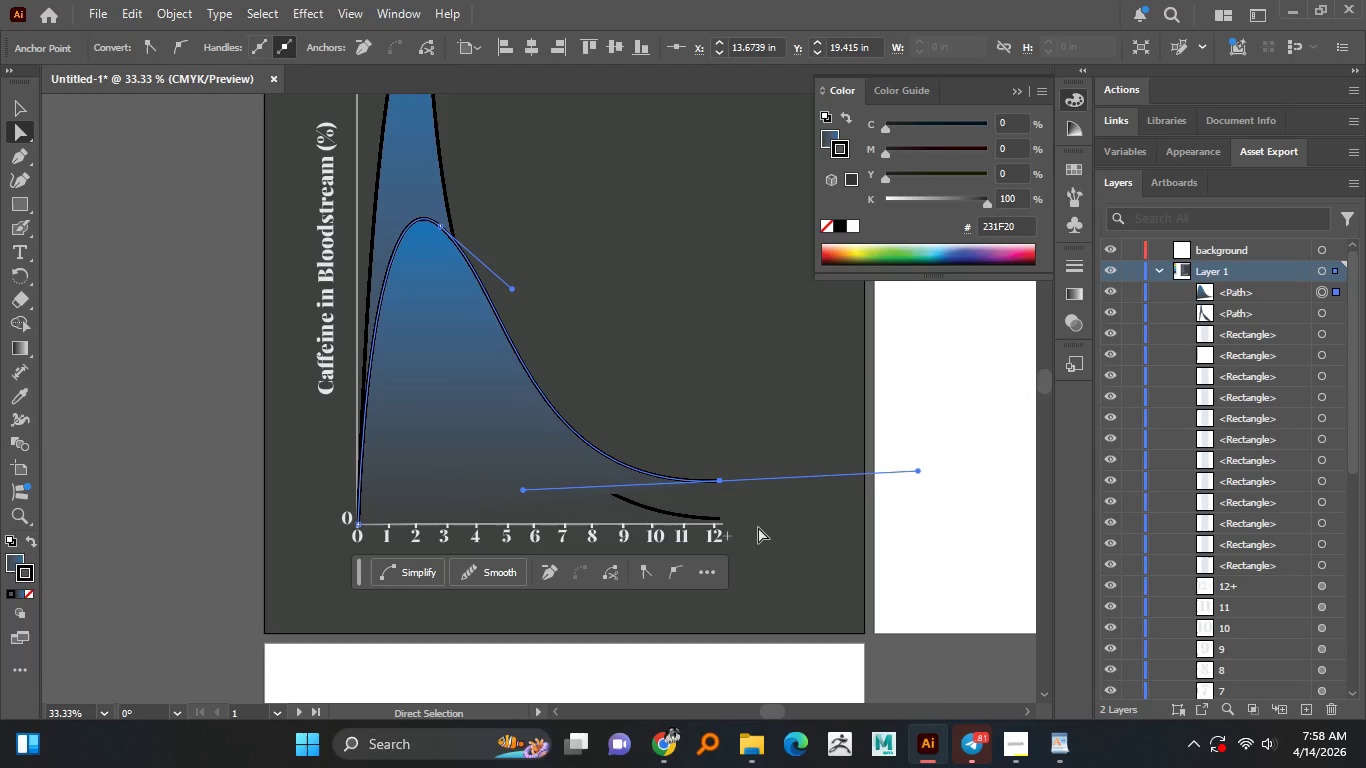 
hold_key(key=AltLeft, duration=1.36)
scroll: coordinate [570, 336], scroll_direction: down, amount: 1.0
 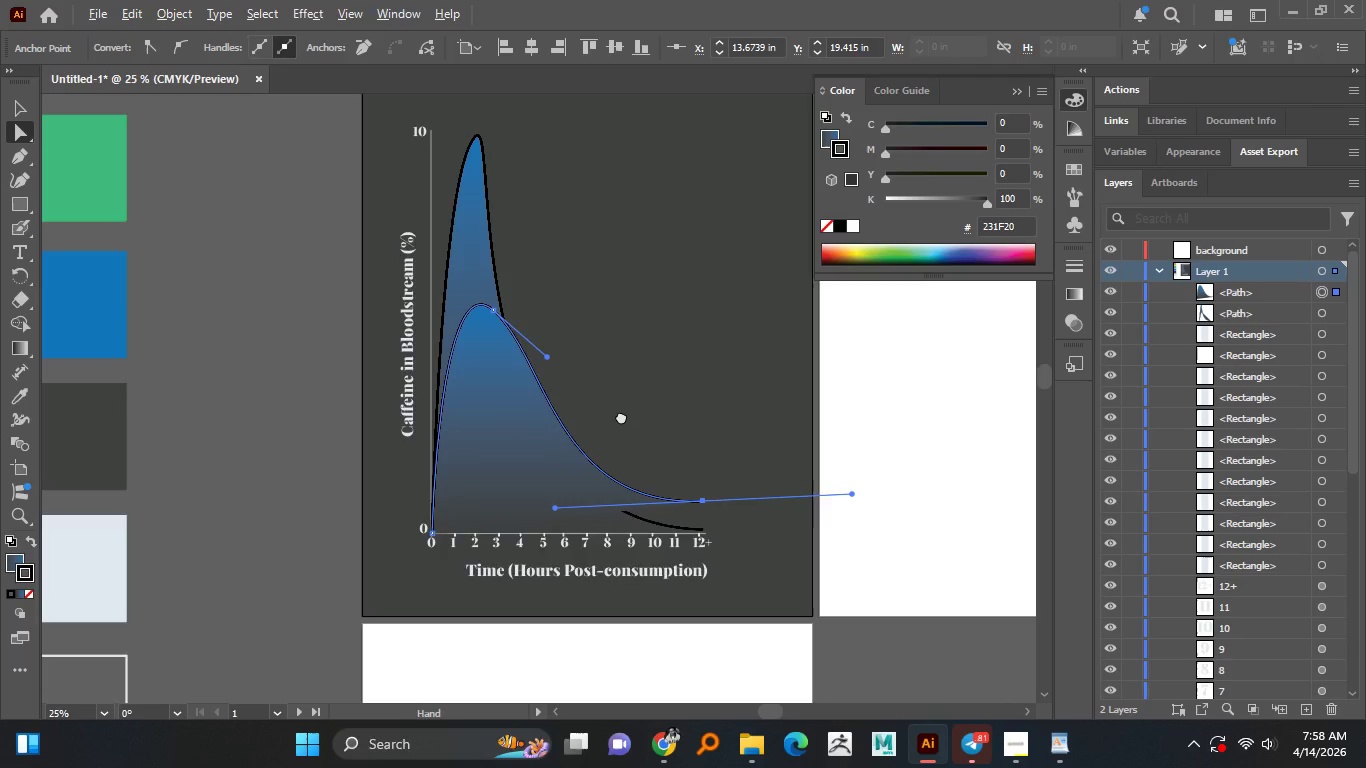 
hold_key(key=AltLeft, duration=10.31)
left_click([14, 559])
 